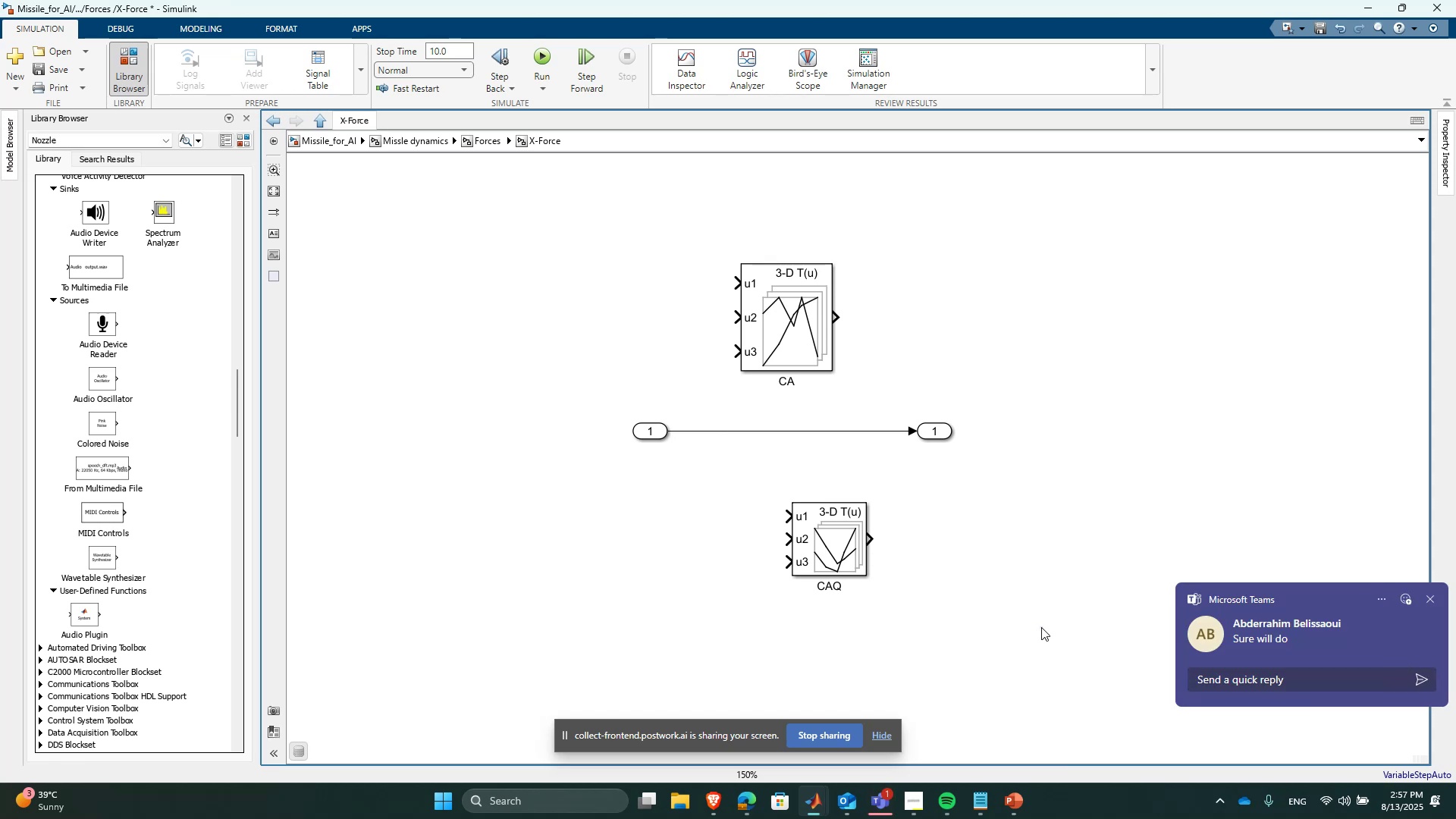 
left_click([940, 751])
 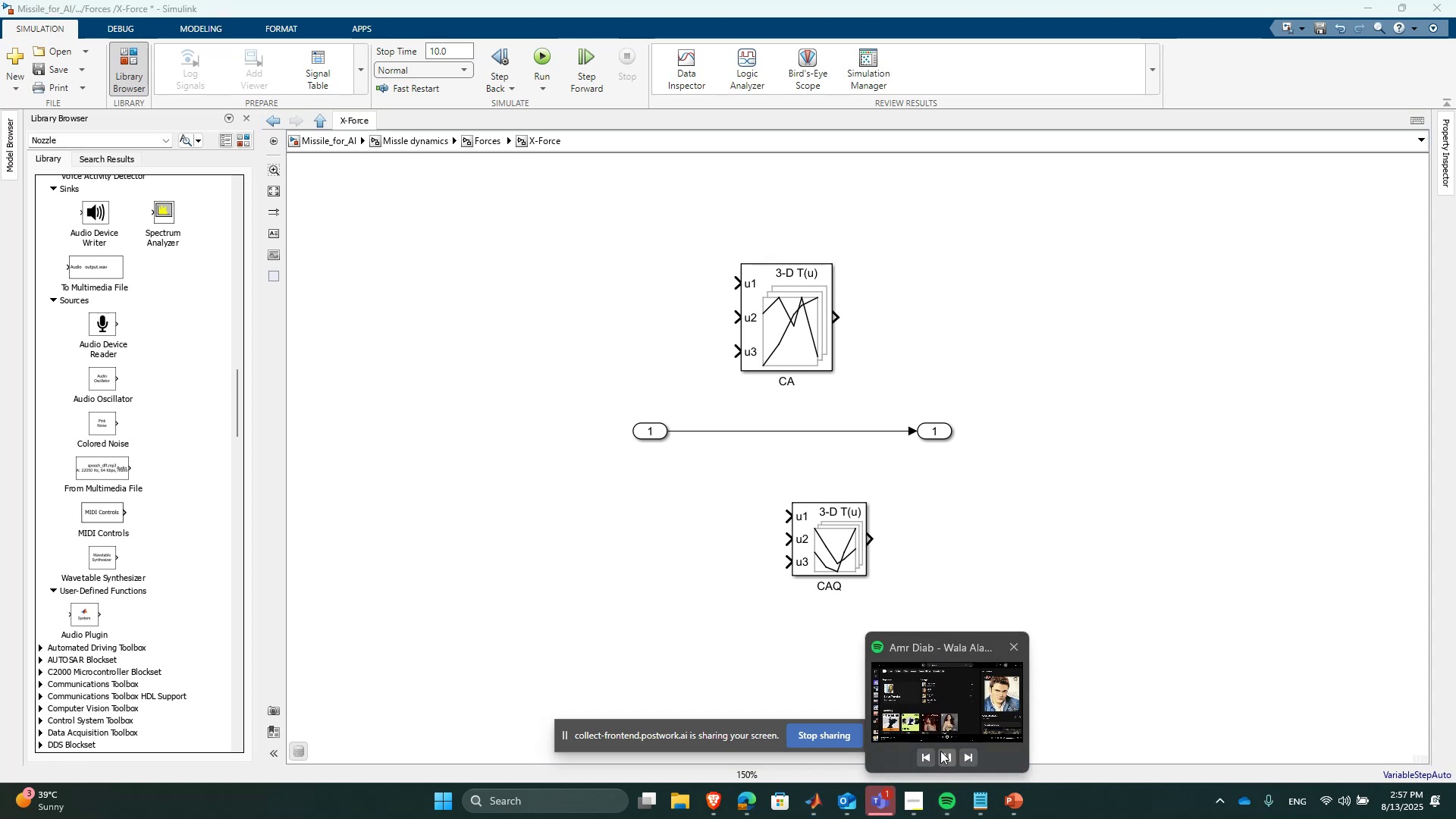 
left_click([934, 733])
 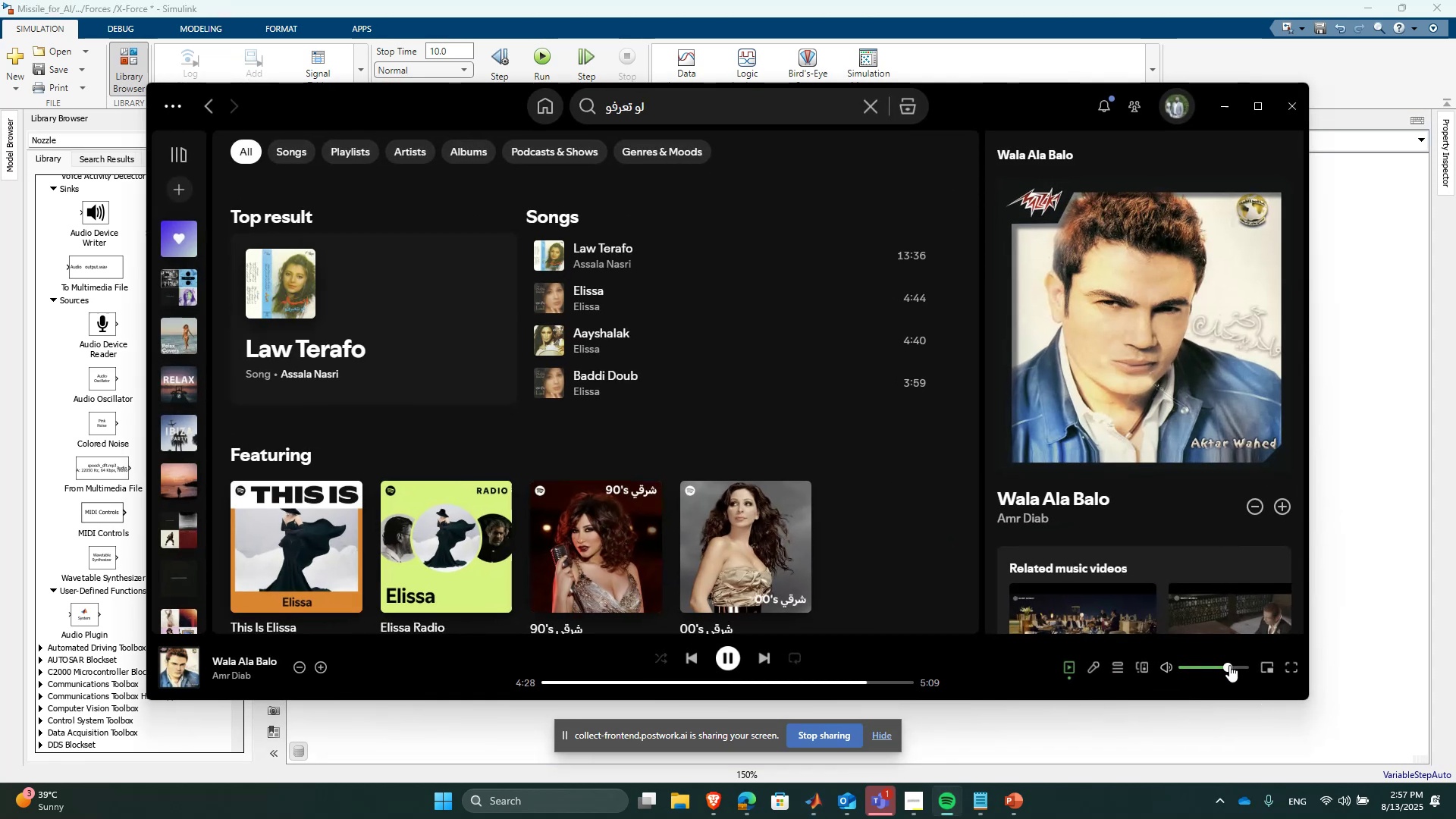 
left_click([1218, 664])
 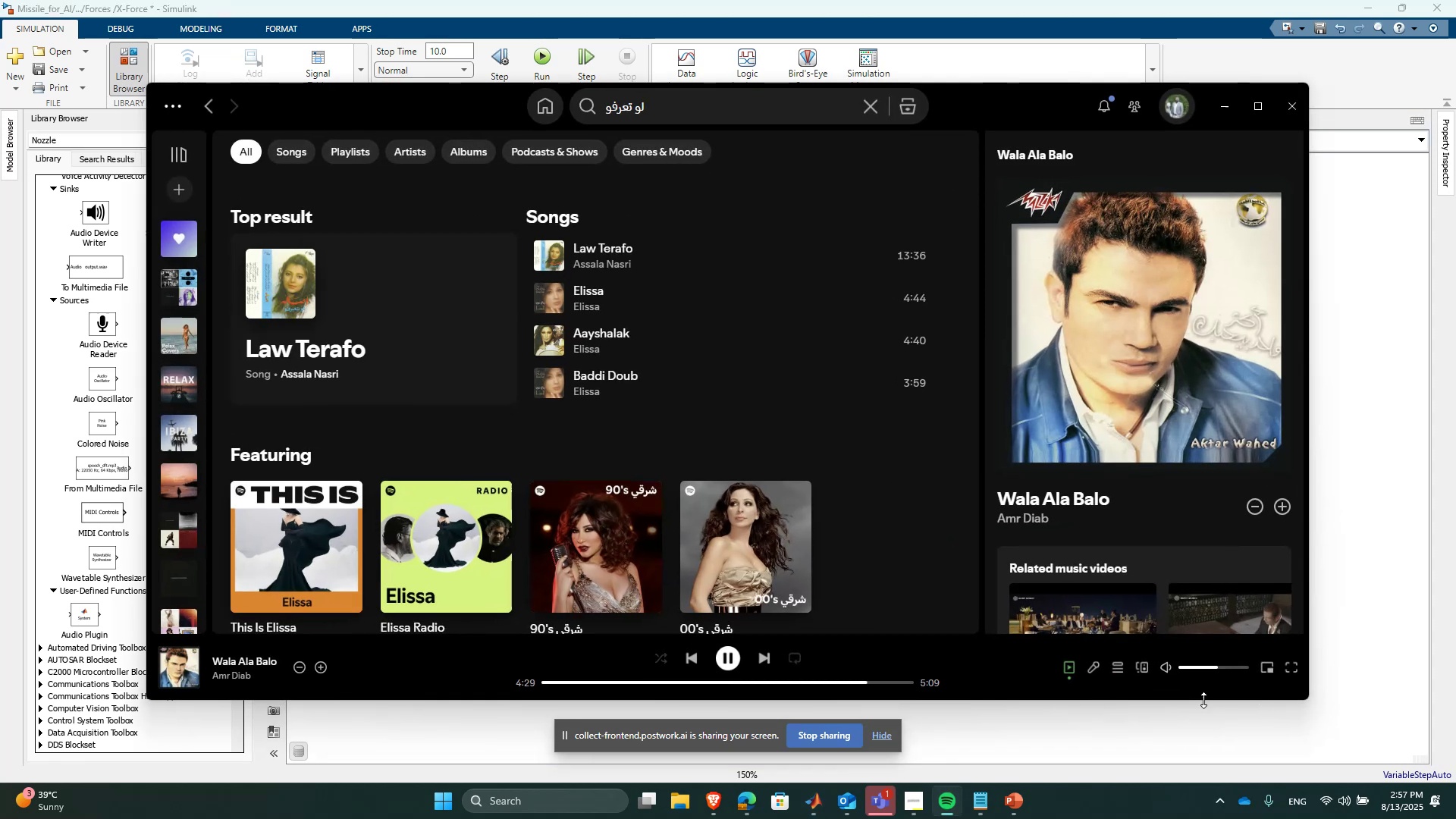 
left_click([1205, 717])
 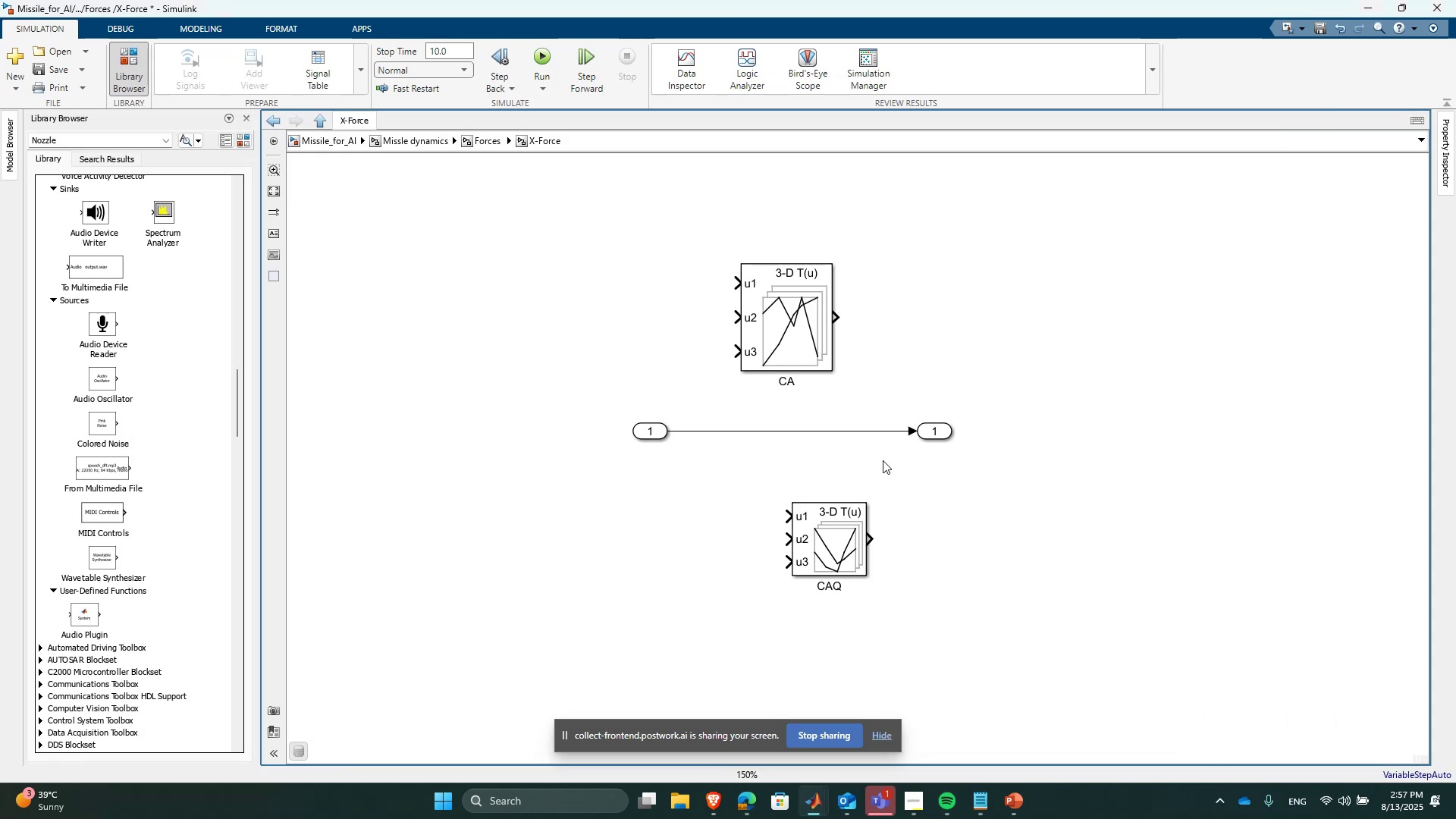 
left_click([831, 551])
 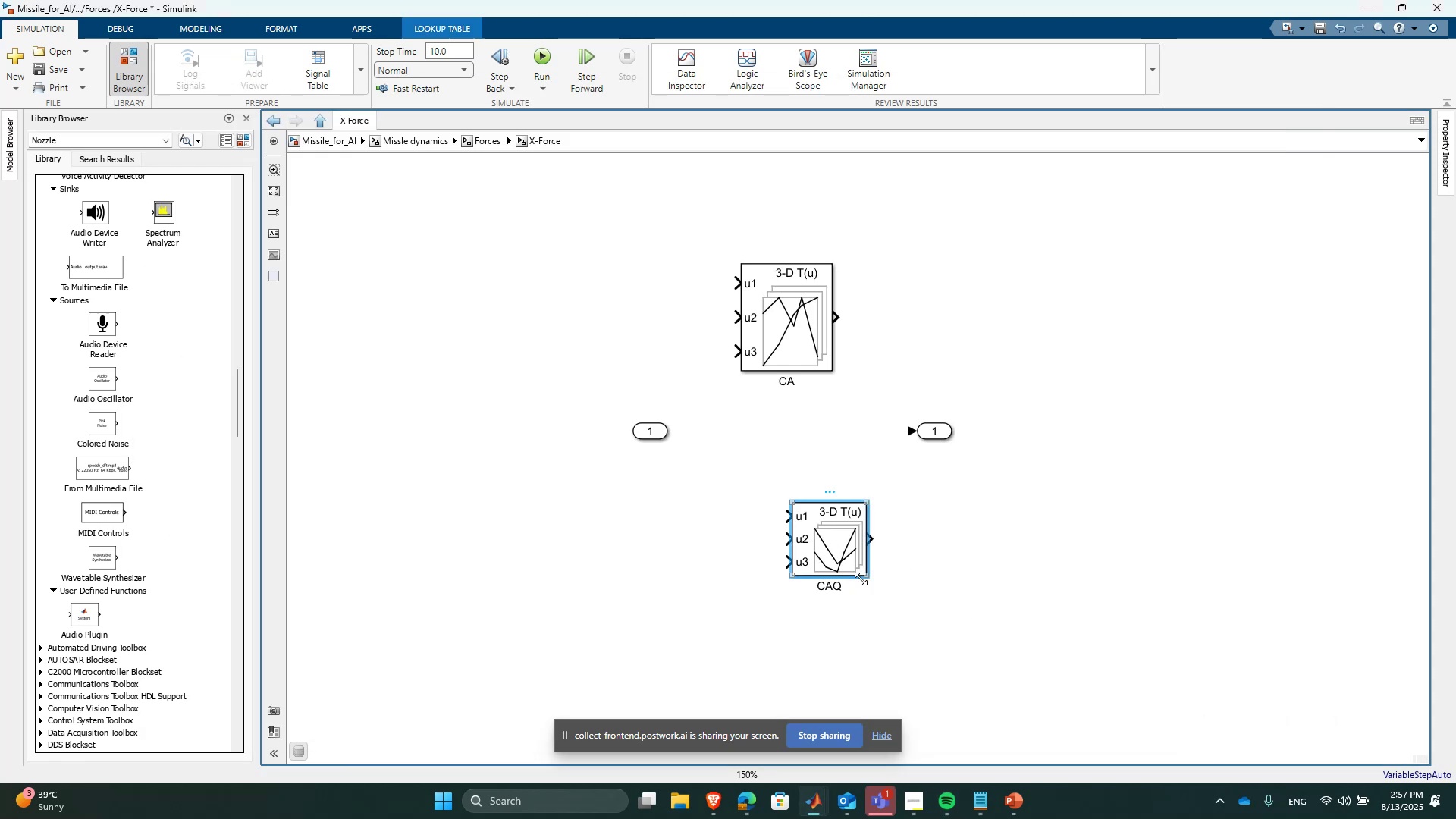 
left_click_drag(start_coordinate=[866, 579], to_coordinate=[906, 655])
 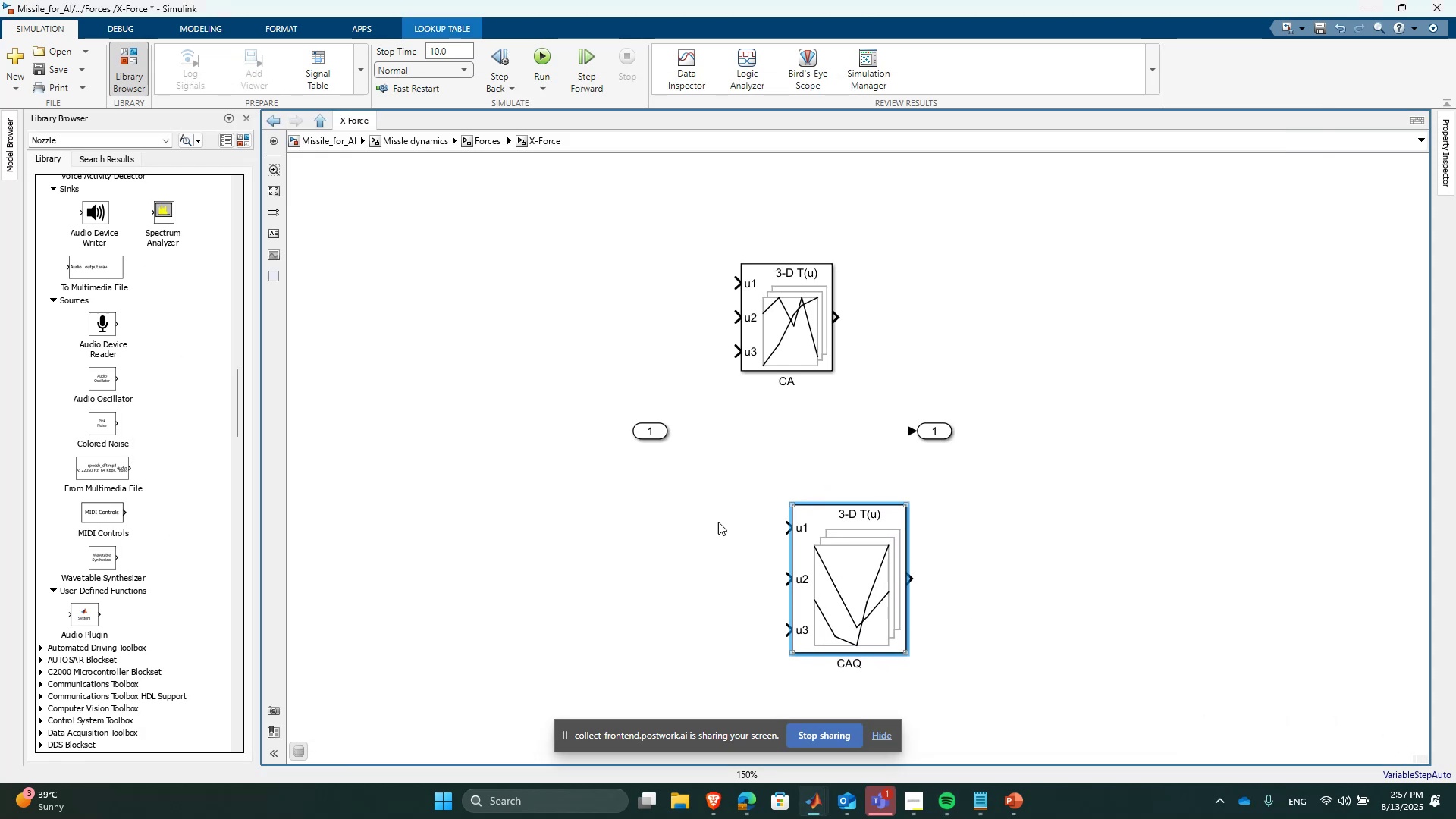 
scroll: coordinate [557, 482], scroll_direction: down, amount: 3.0
 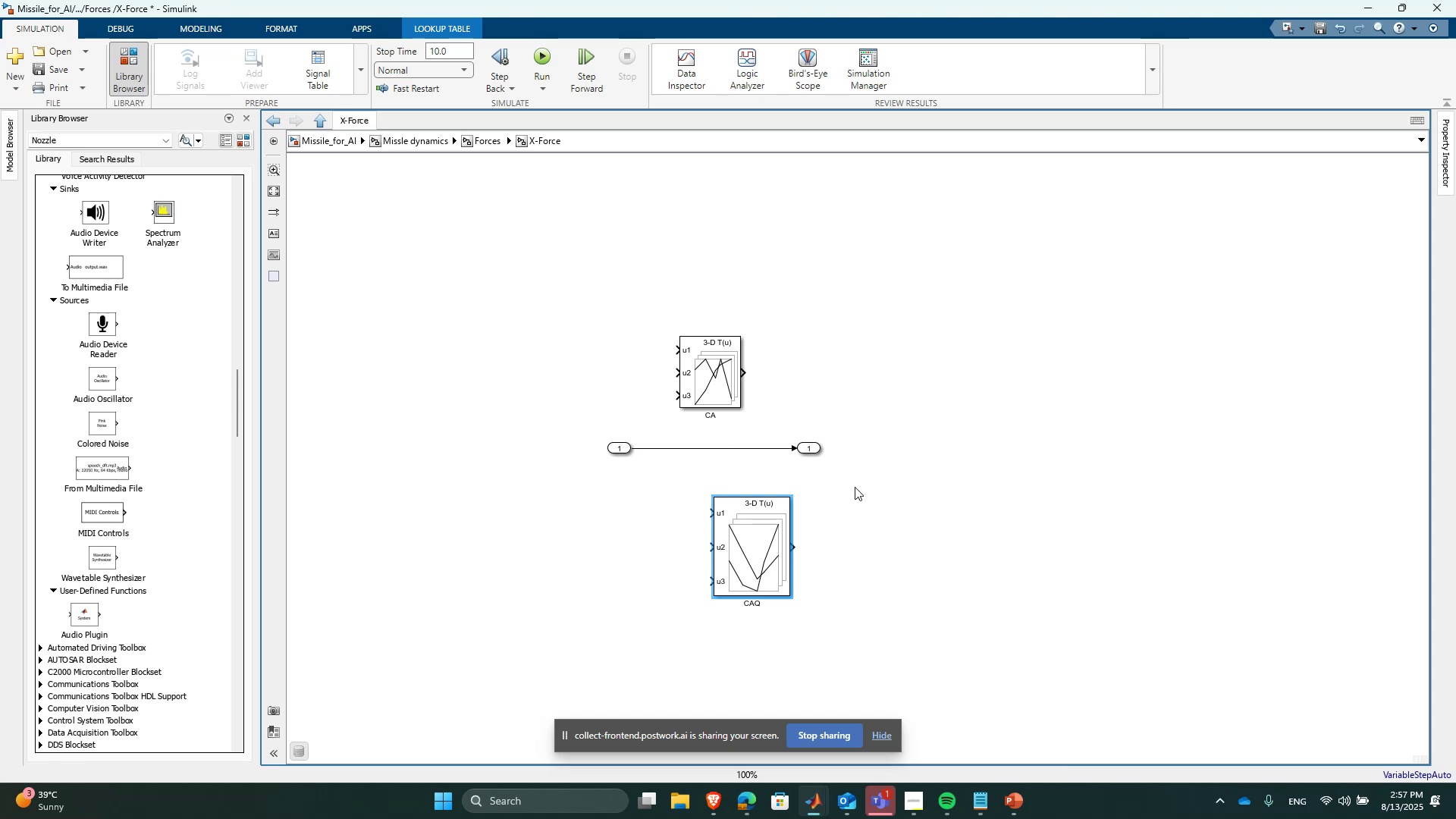 
left_click([856, 473])
 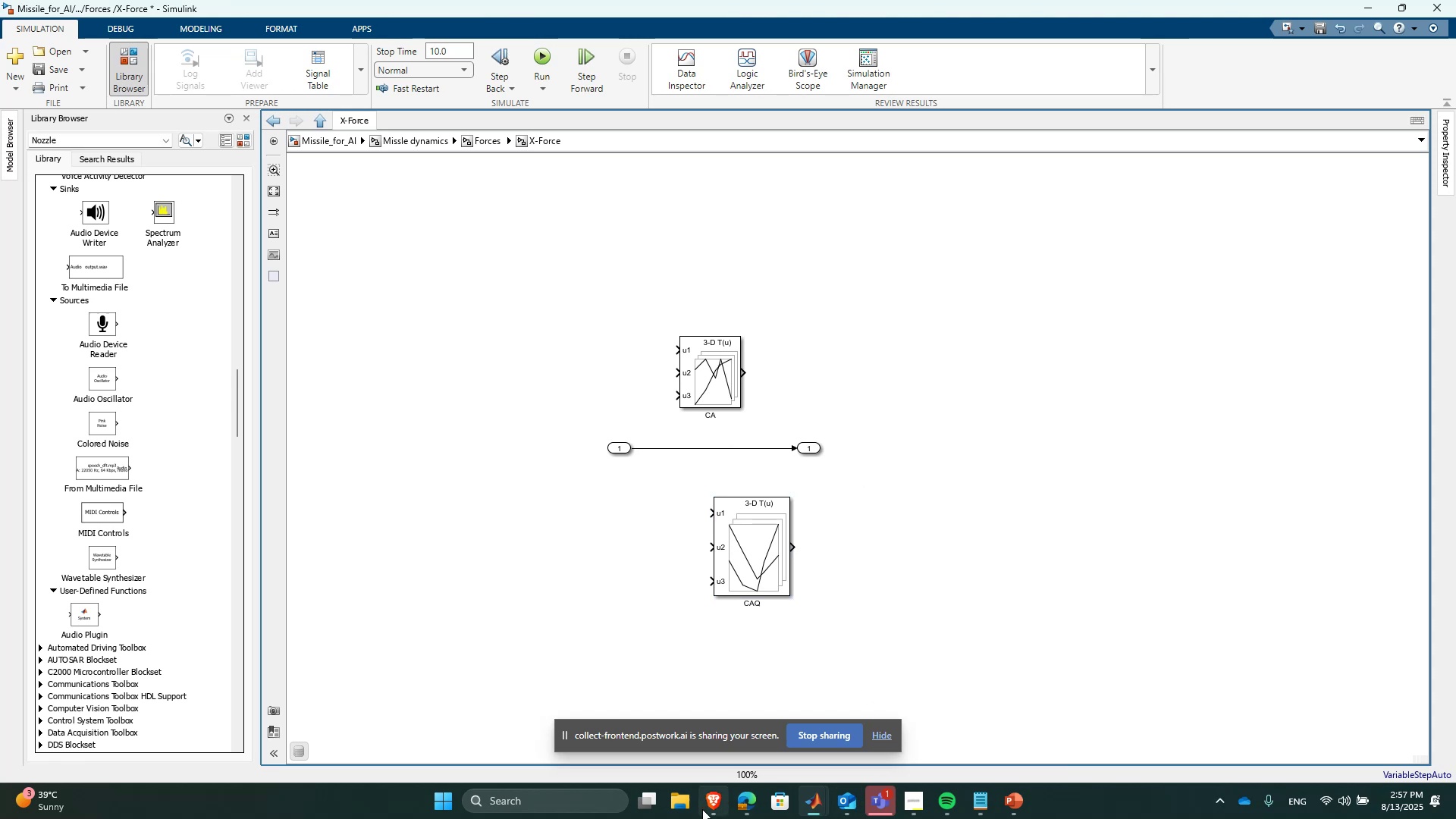 
left_click([689, 808])
 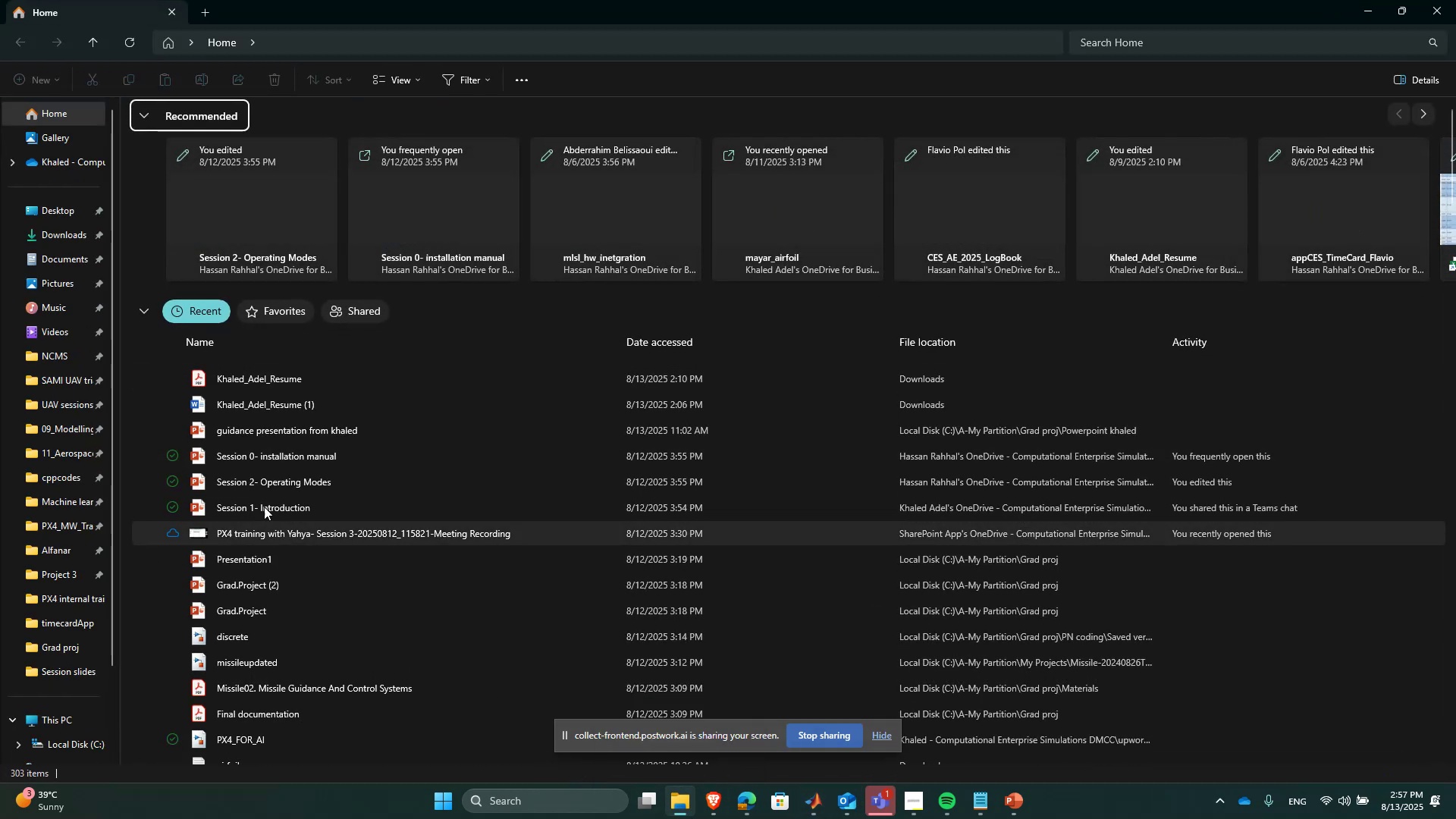 
wait(5.99)
 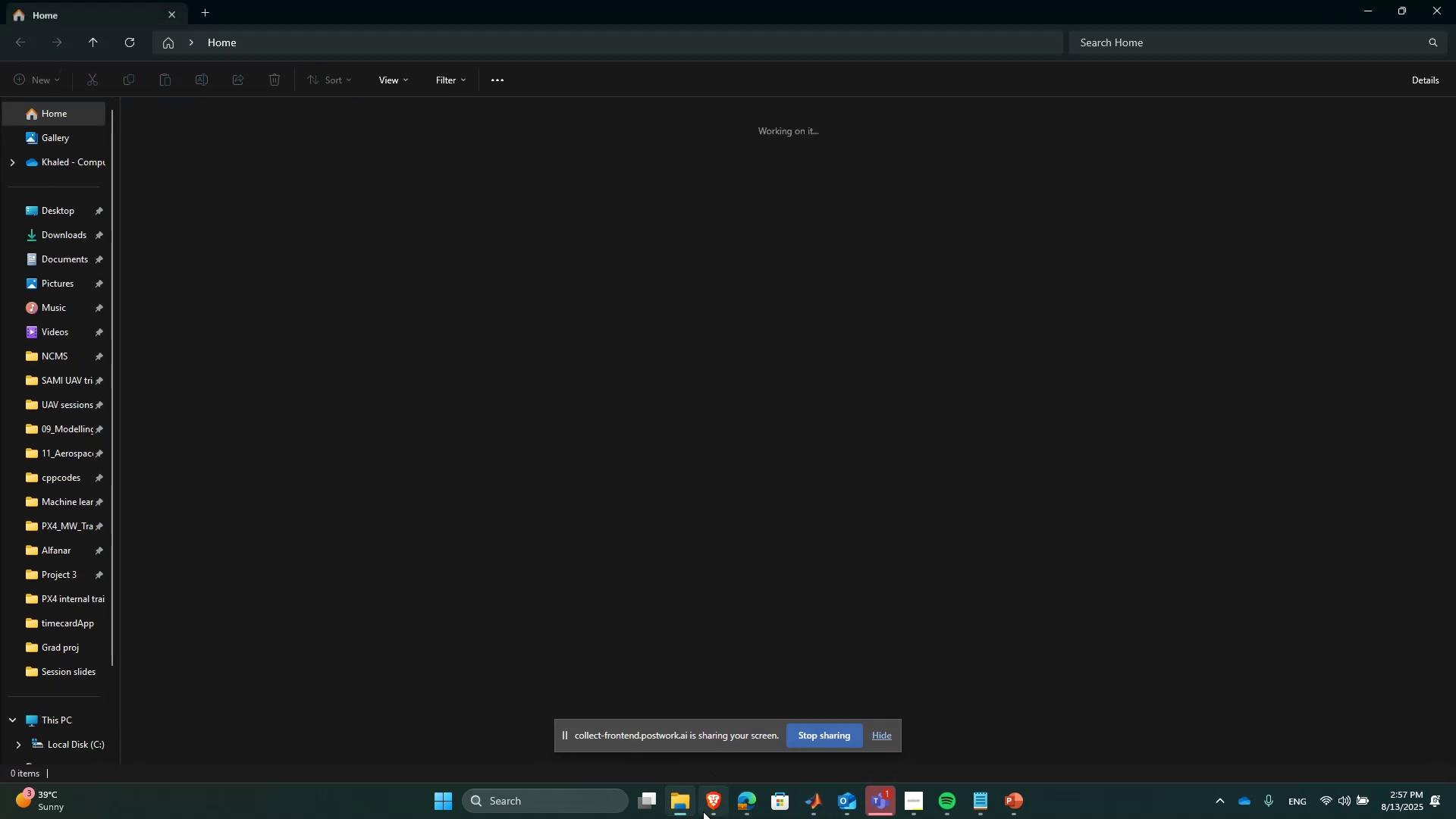 
left_click([290, 698])
 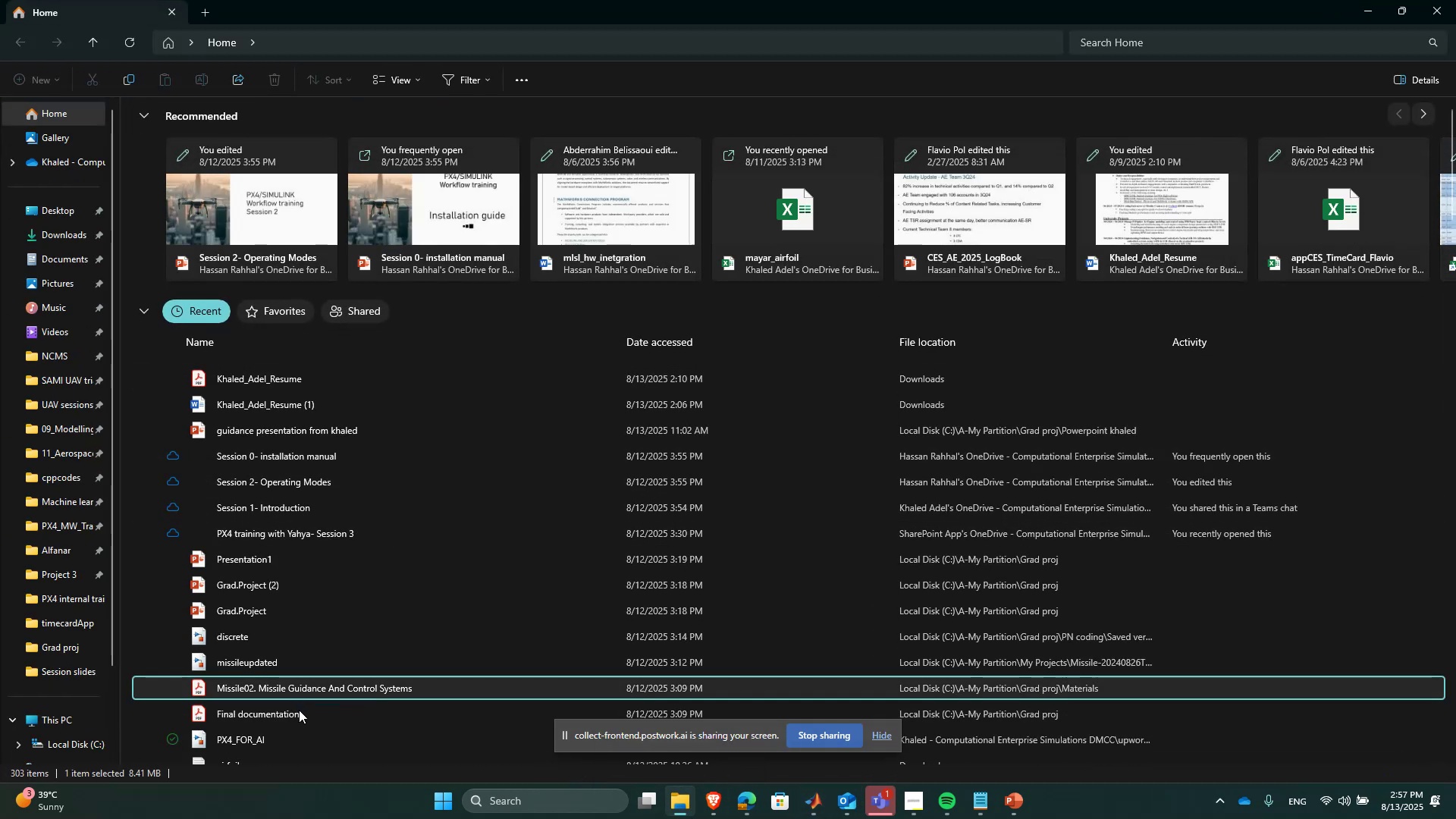 
left_click([299, 710])
 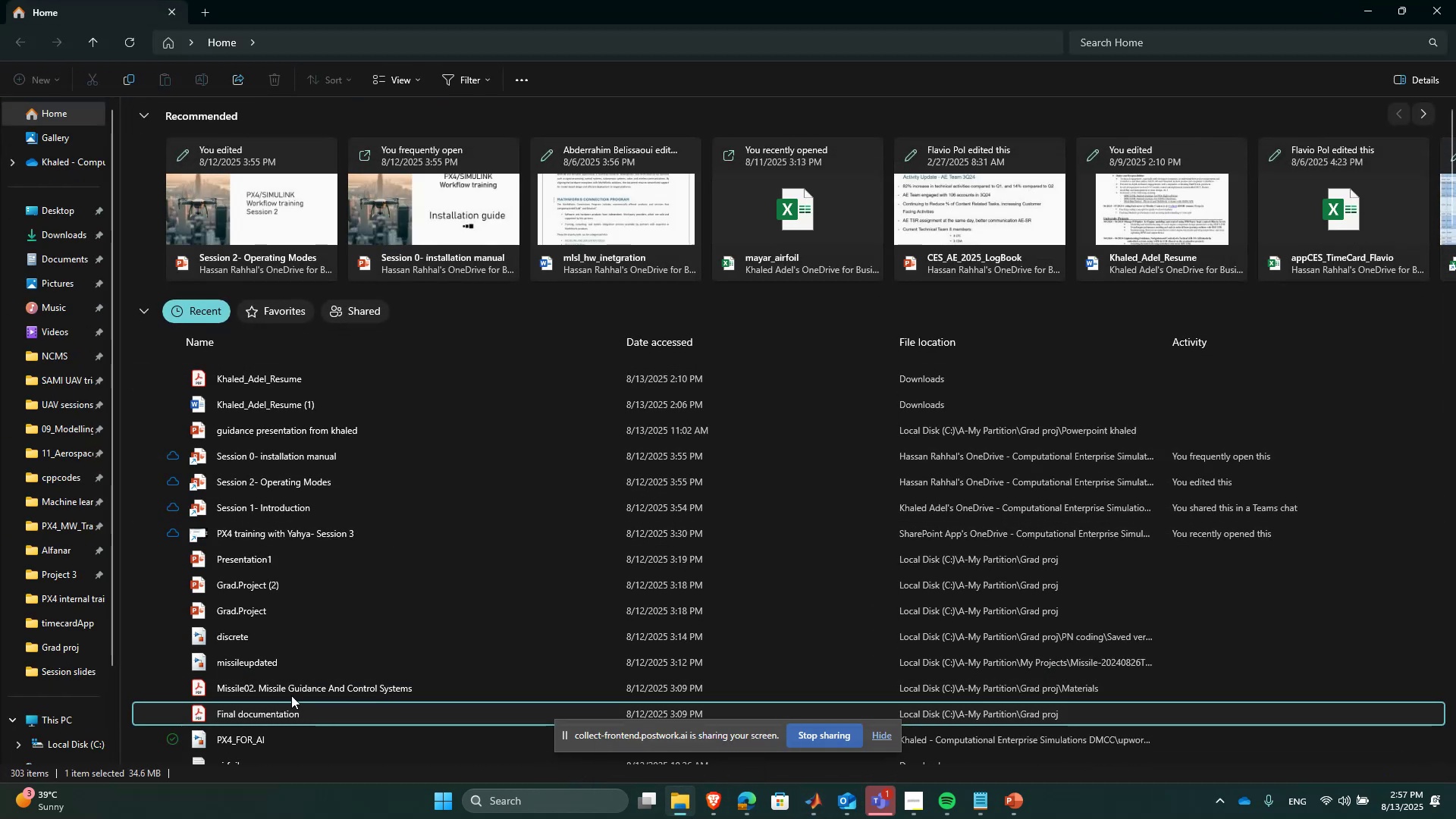 
left_click([287, 690])
 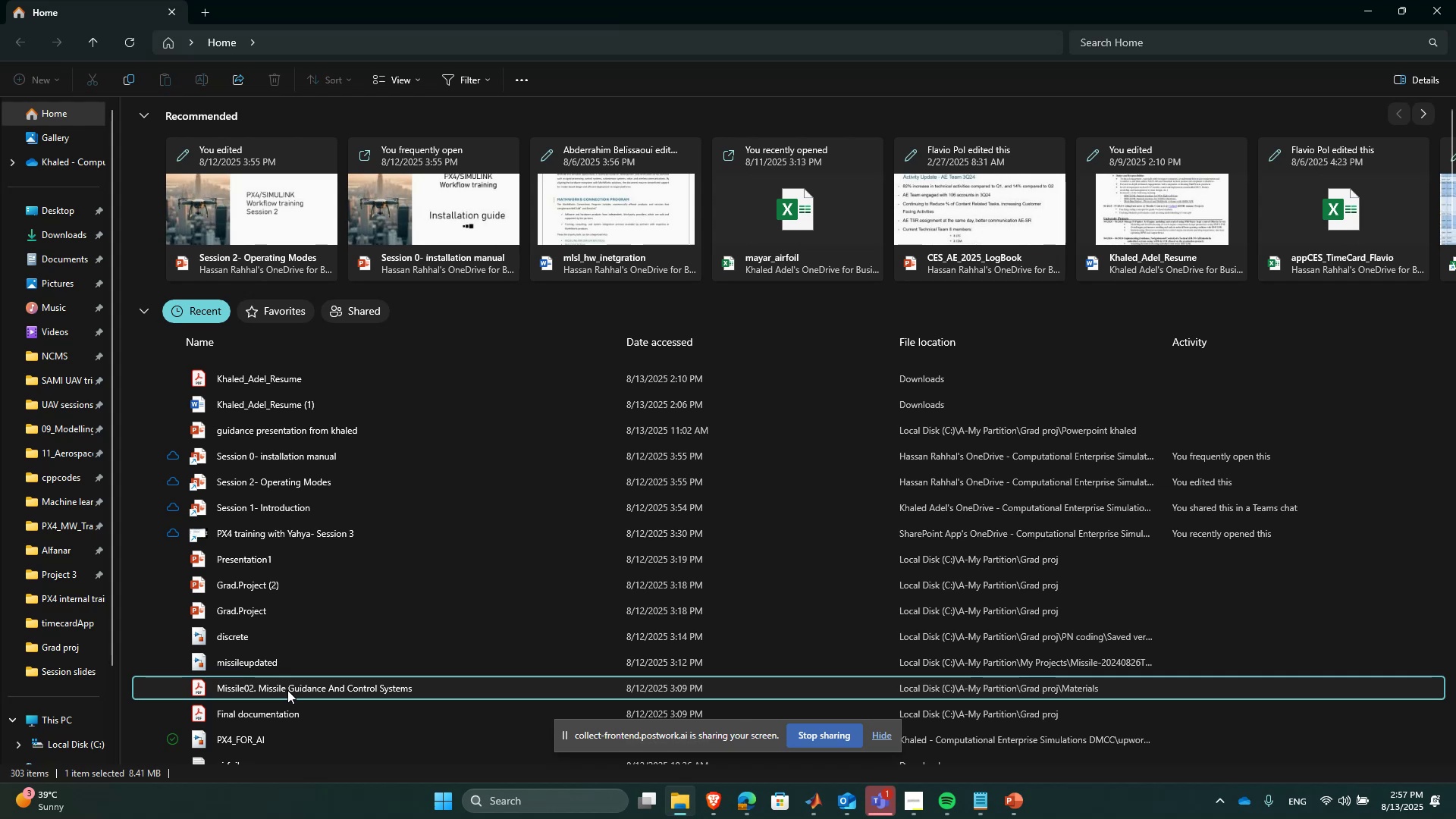 
double_click([287, 690])
 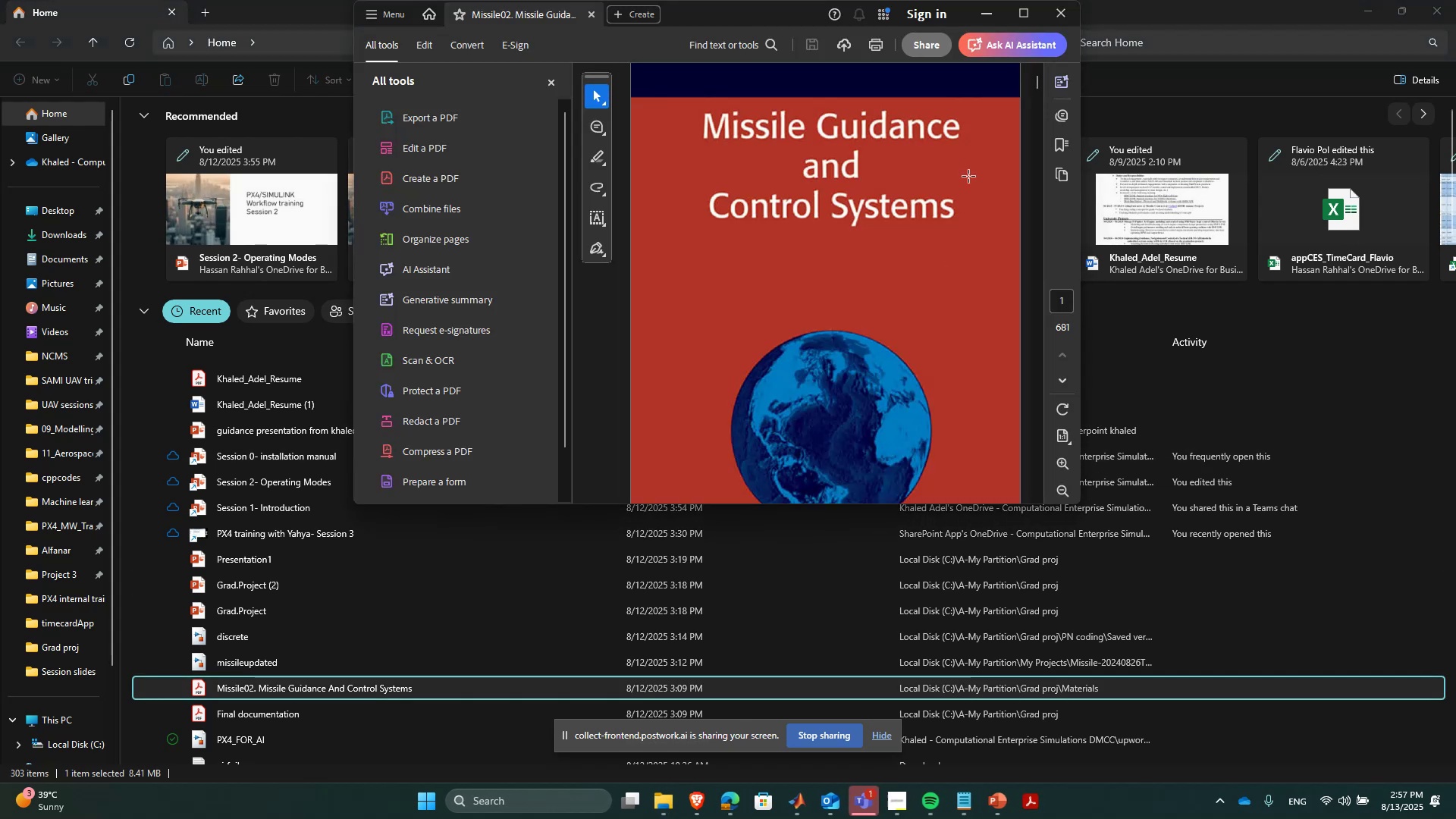 
left_click([1031, 14])
 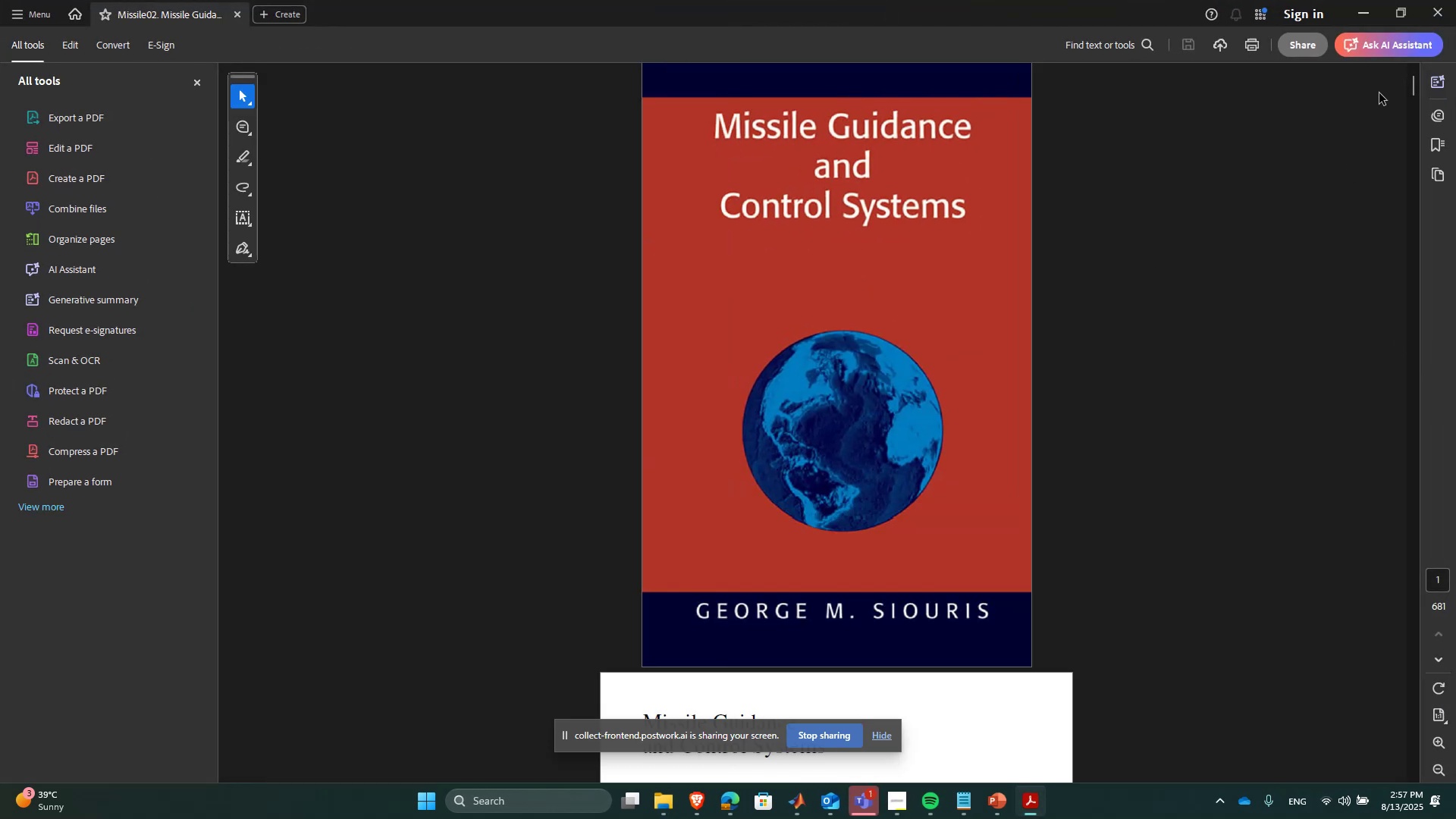 
left_click_drag(start_coordinate=[1414, 84], to_coordinate=[1417, 157])
 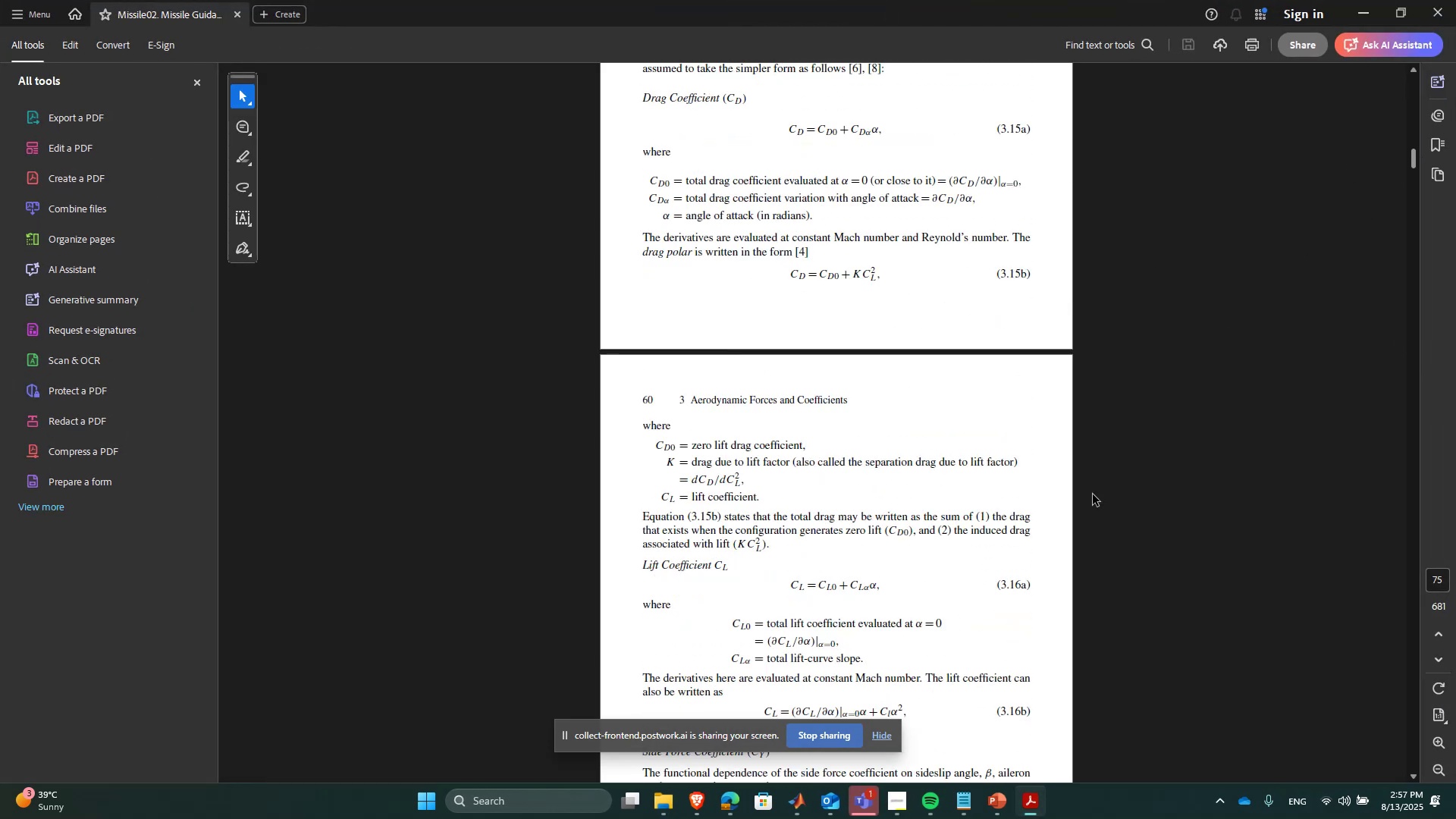 
left_click([1004, 556])
 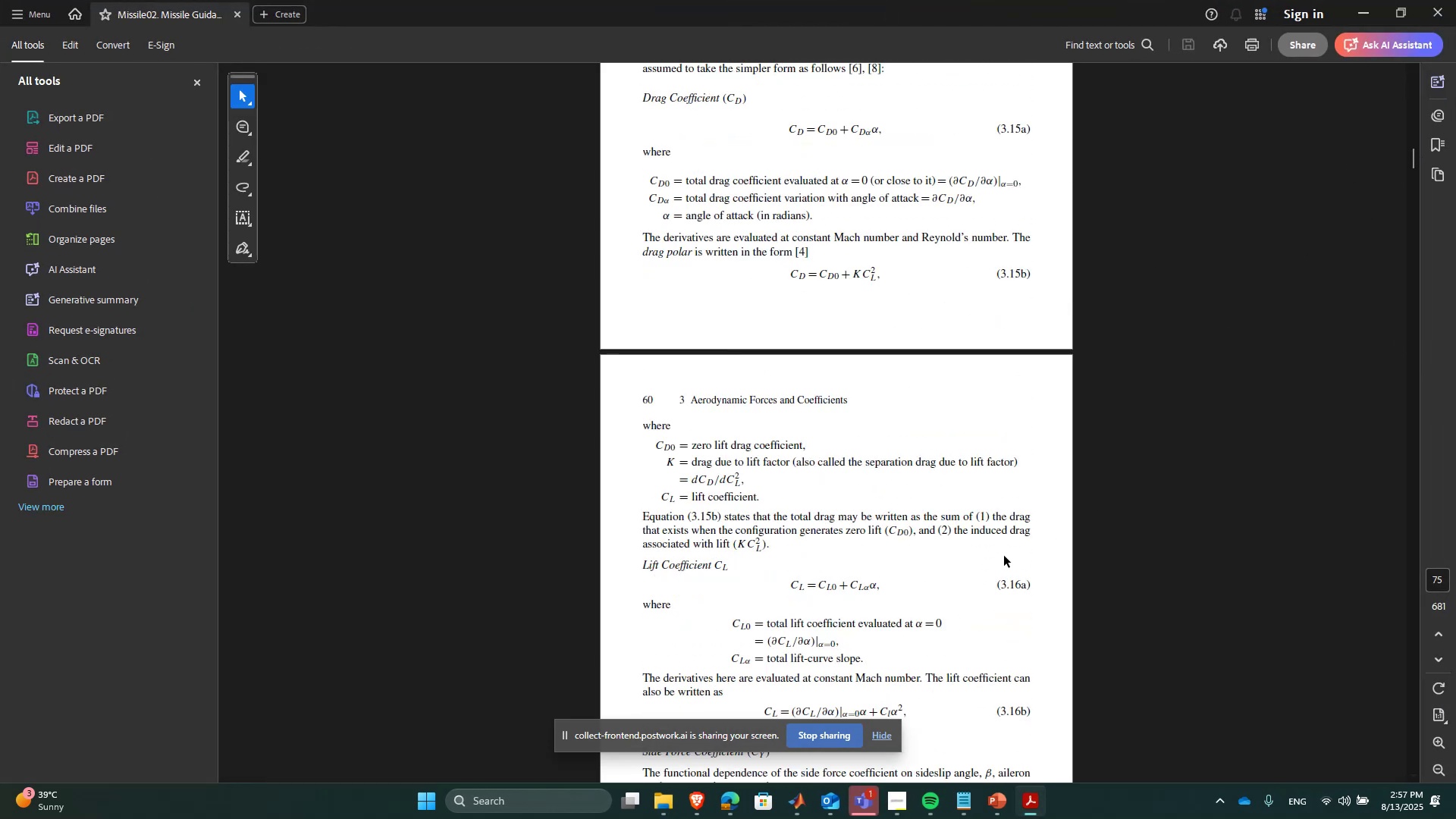 
scroll: coordinate [1004, 556], scroll_direction: down, amount: 1.0
 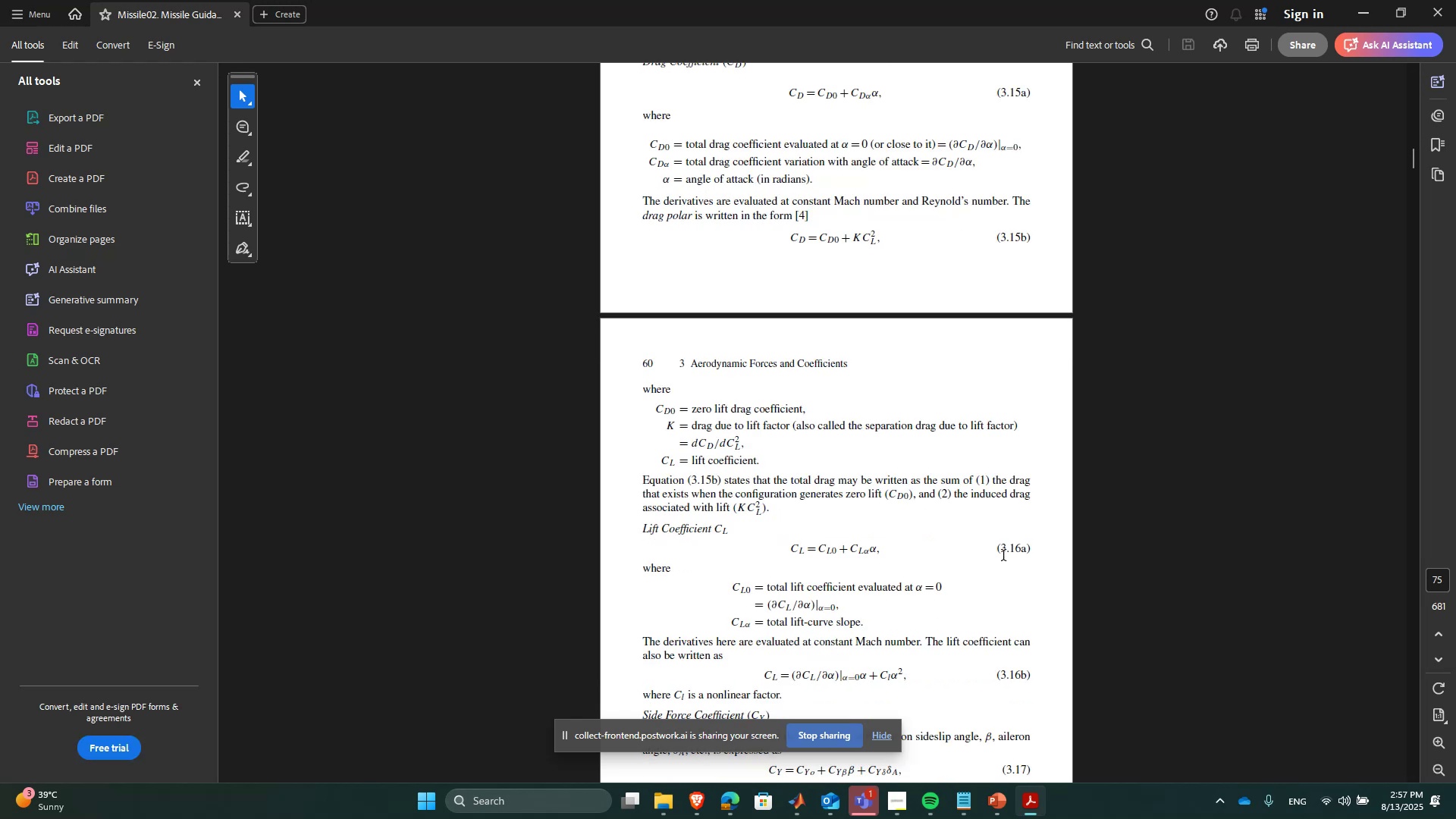 
key(PageDown)
 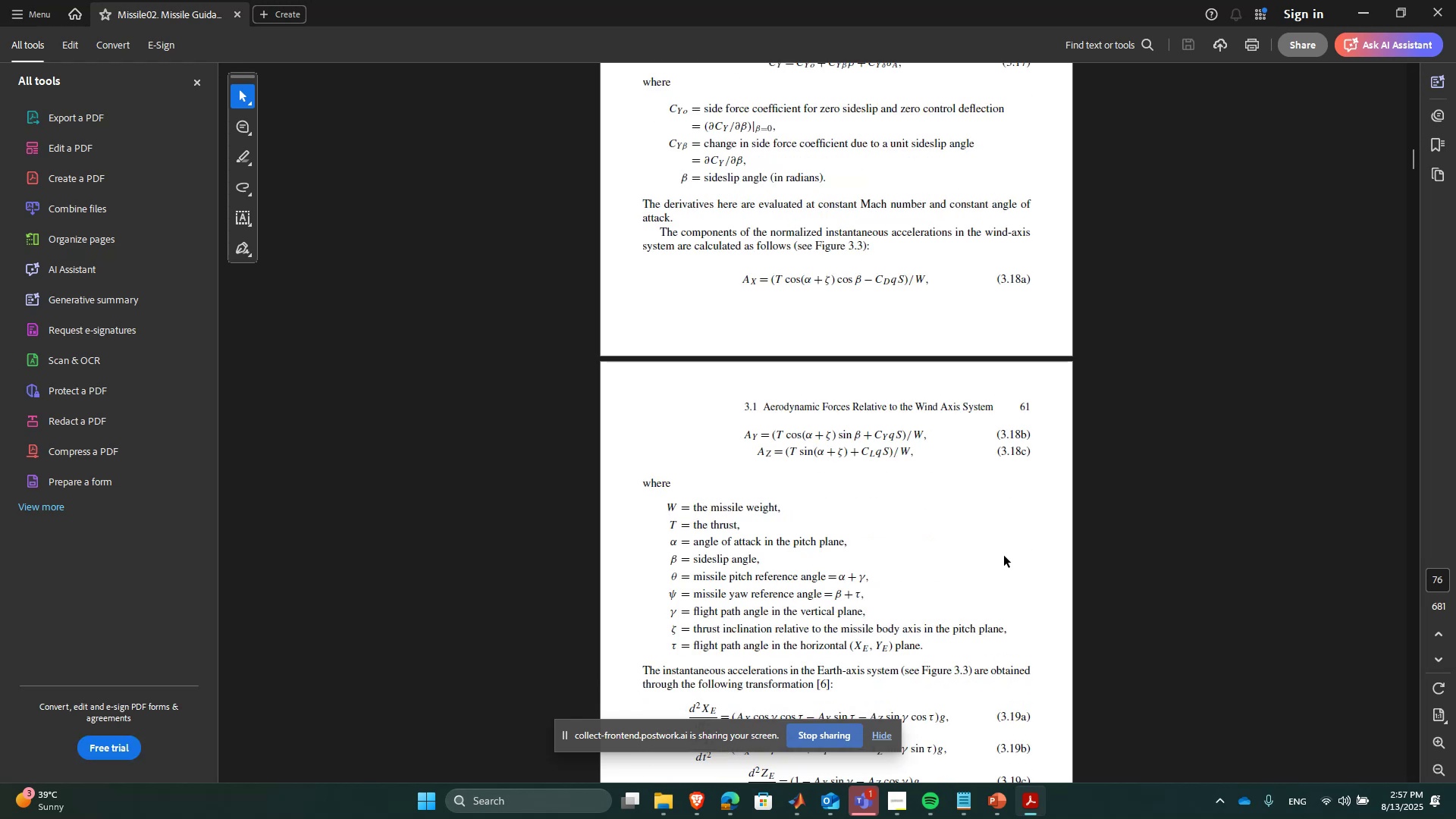 
key(PageDown)
 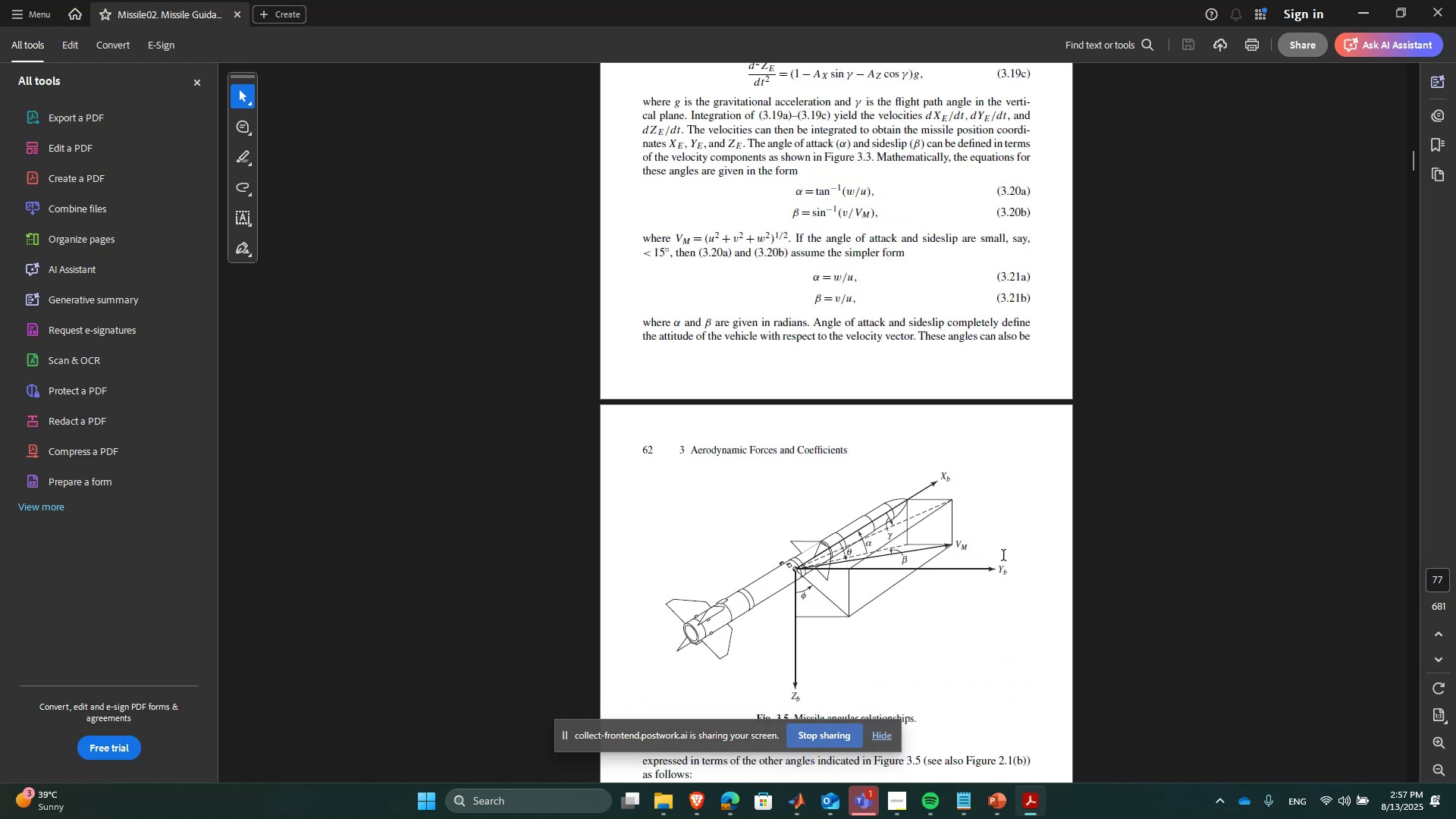 
key(PageDown)
 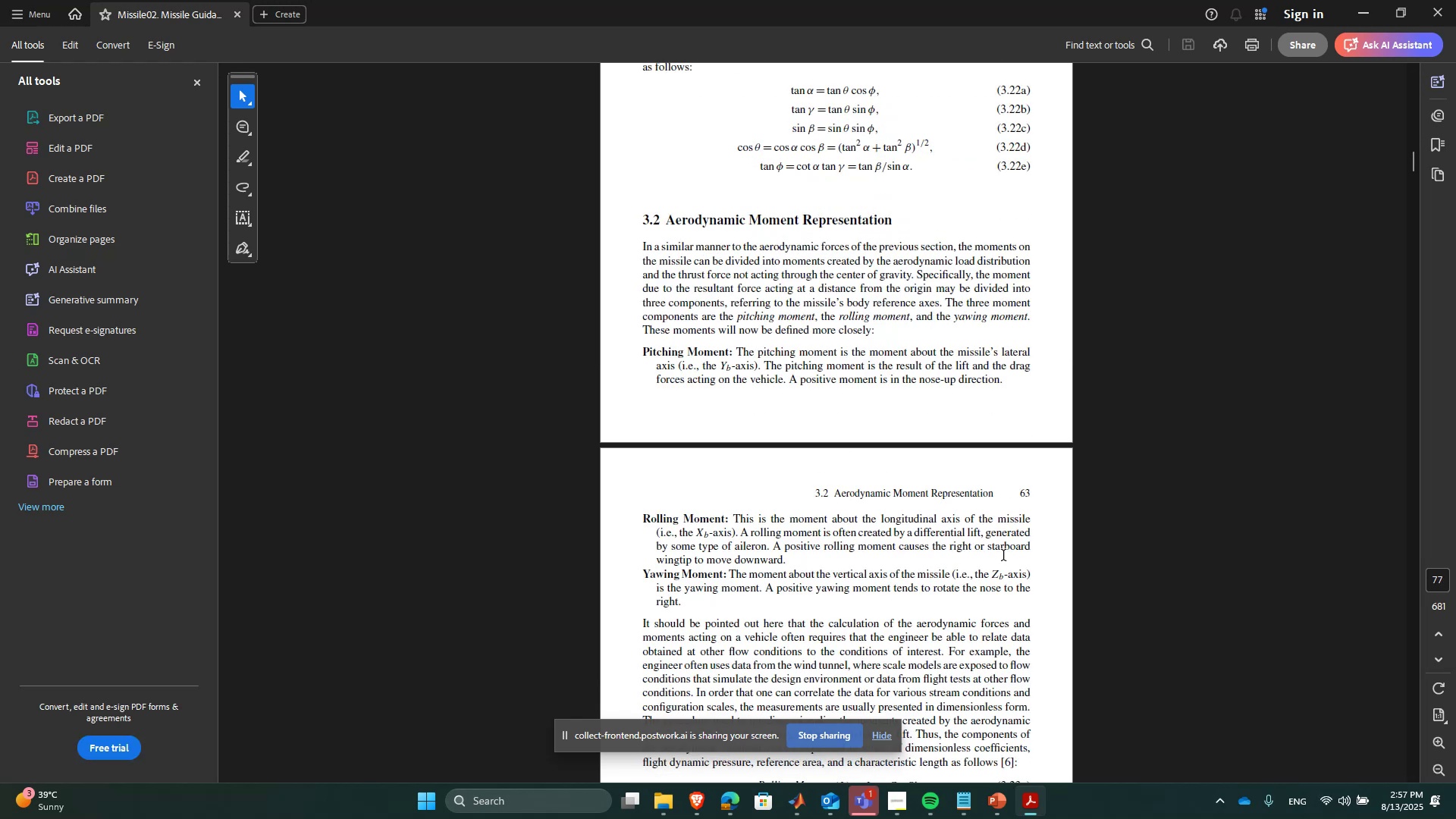 
key(PageDown)
 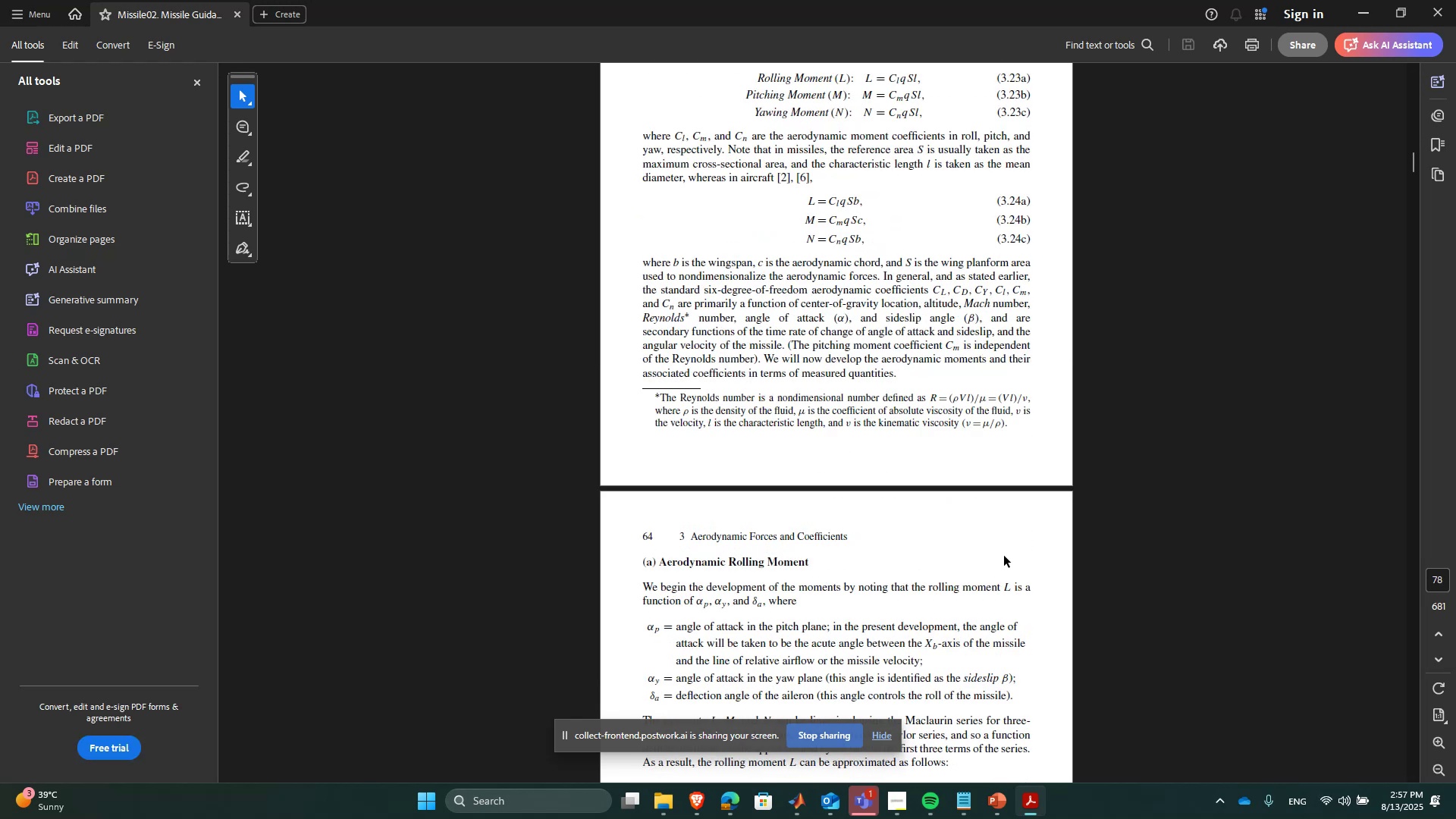 
key(PageUp)
 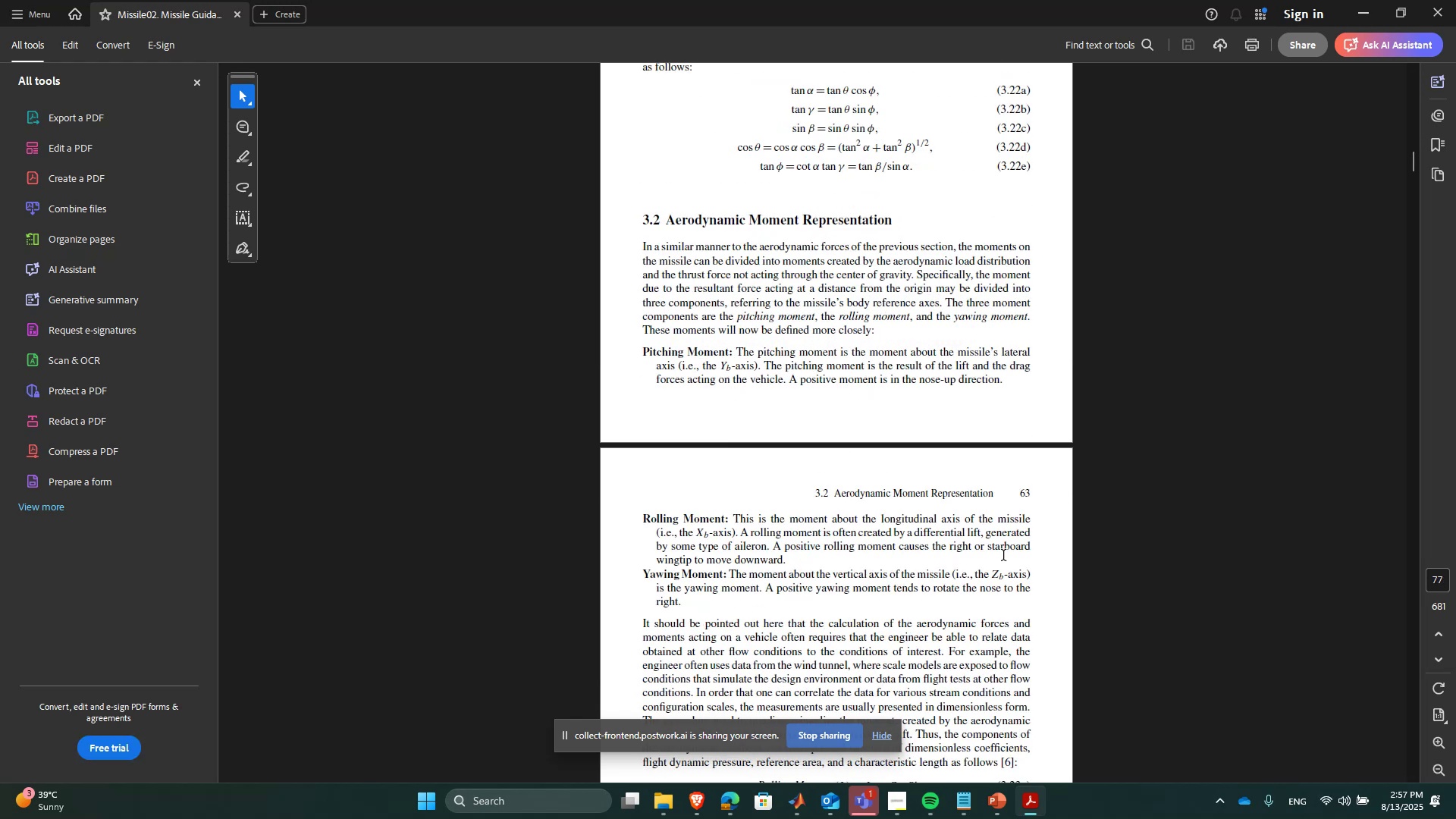 
key(PageUp)
 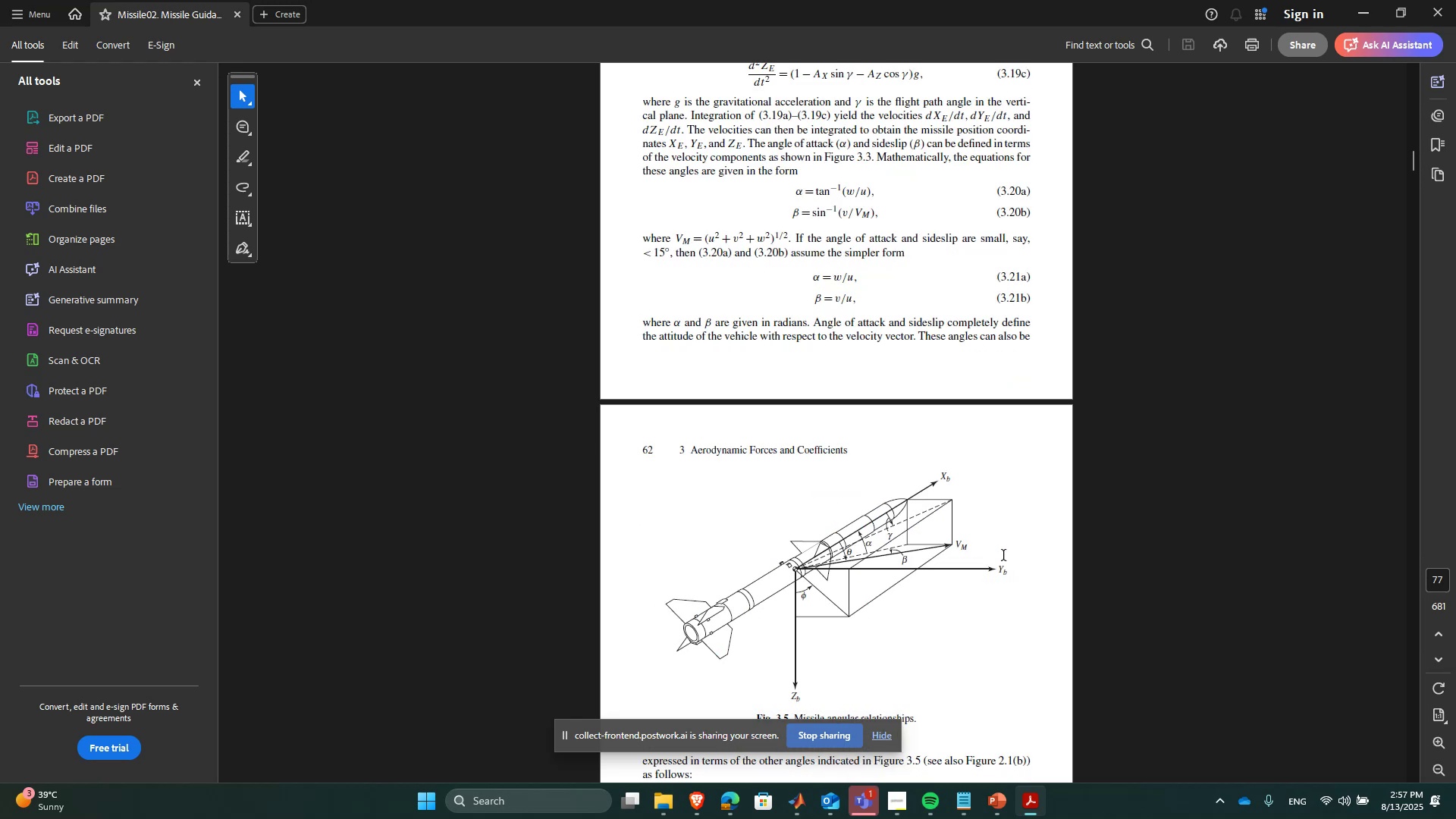 
key(PageDown)
 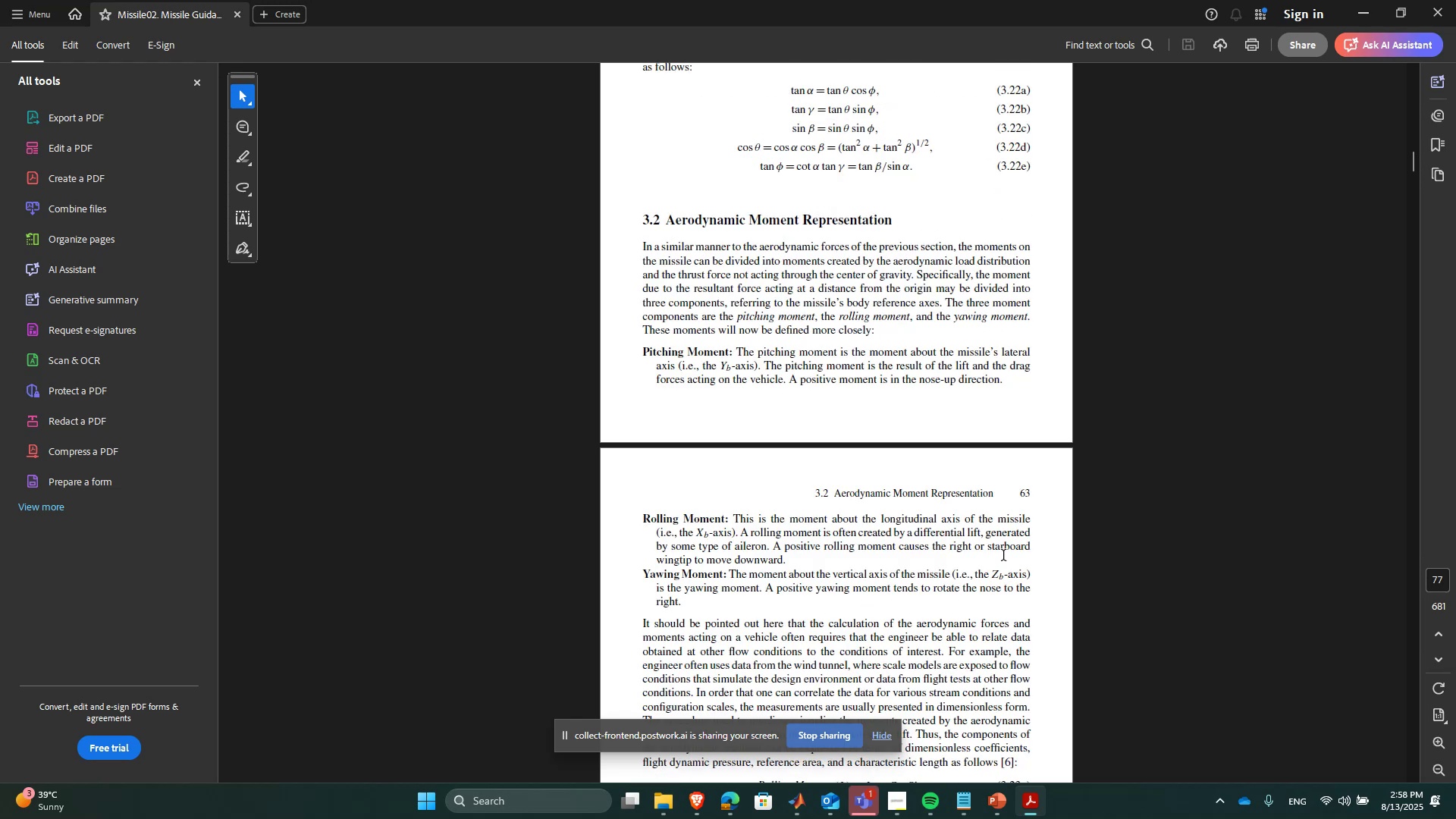 
key(PageDown)
 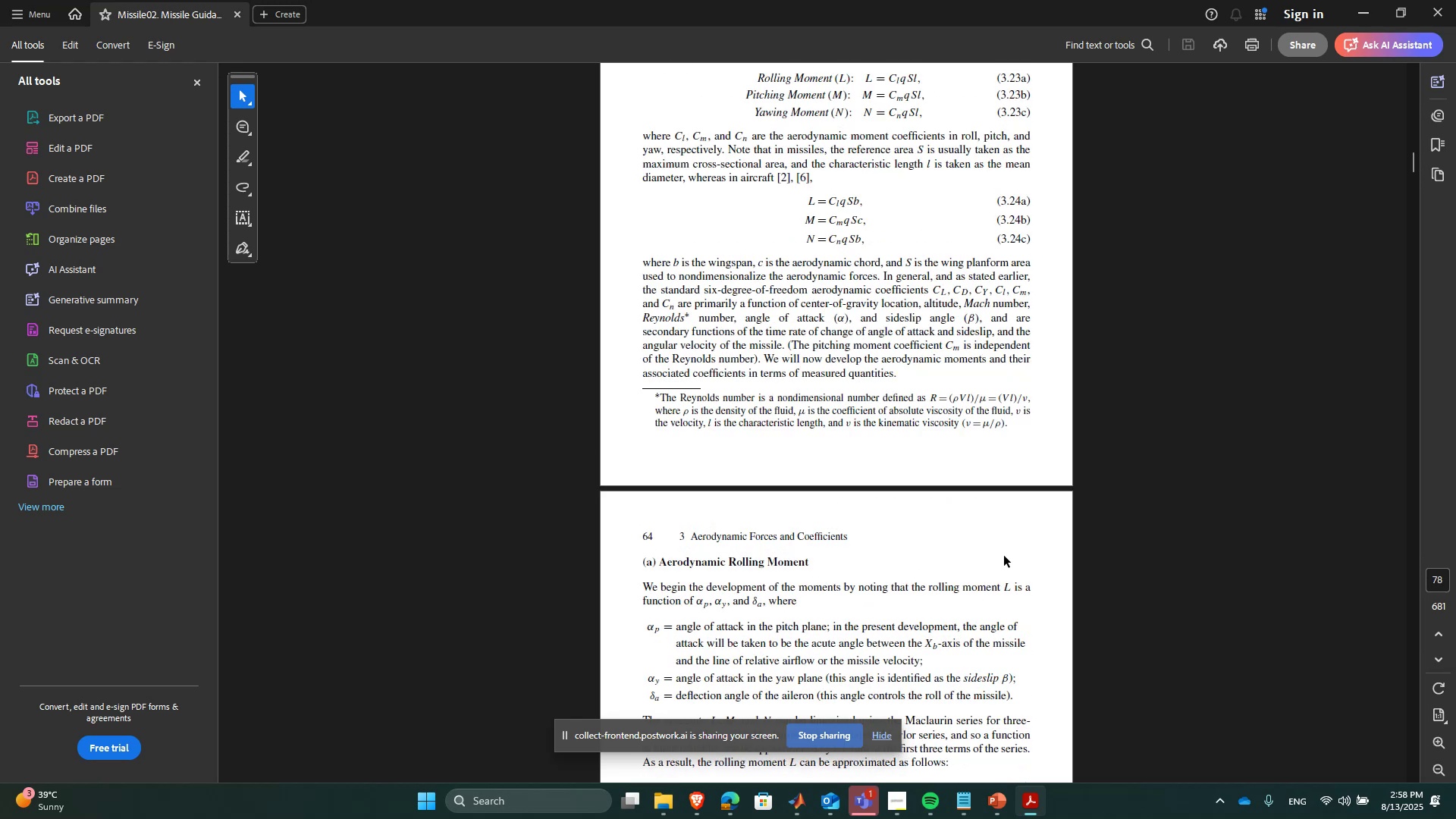 
key(PageDown)
 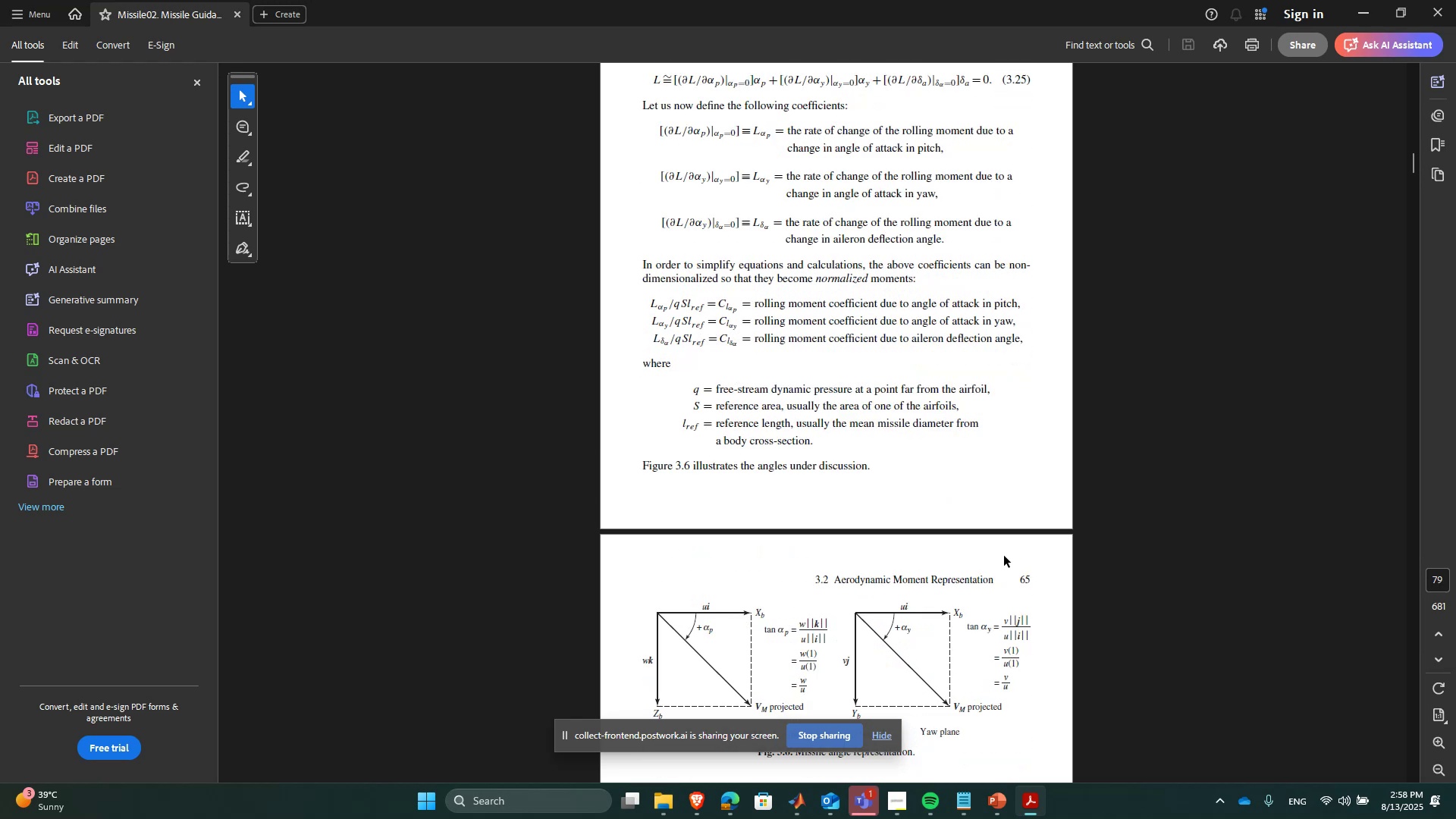 
key(PageDown)
 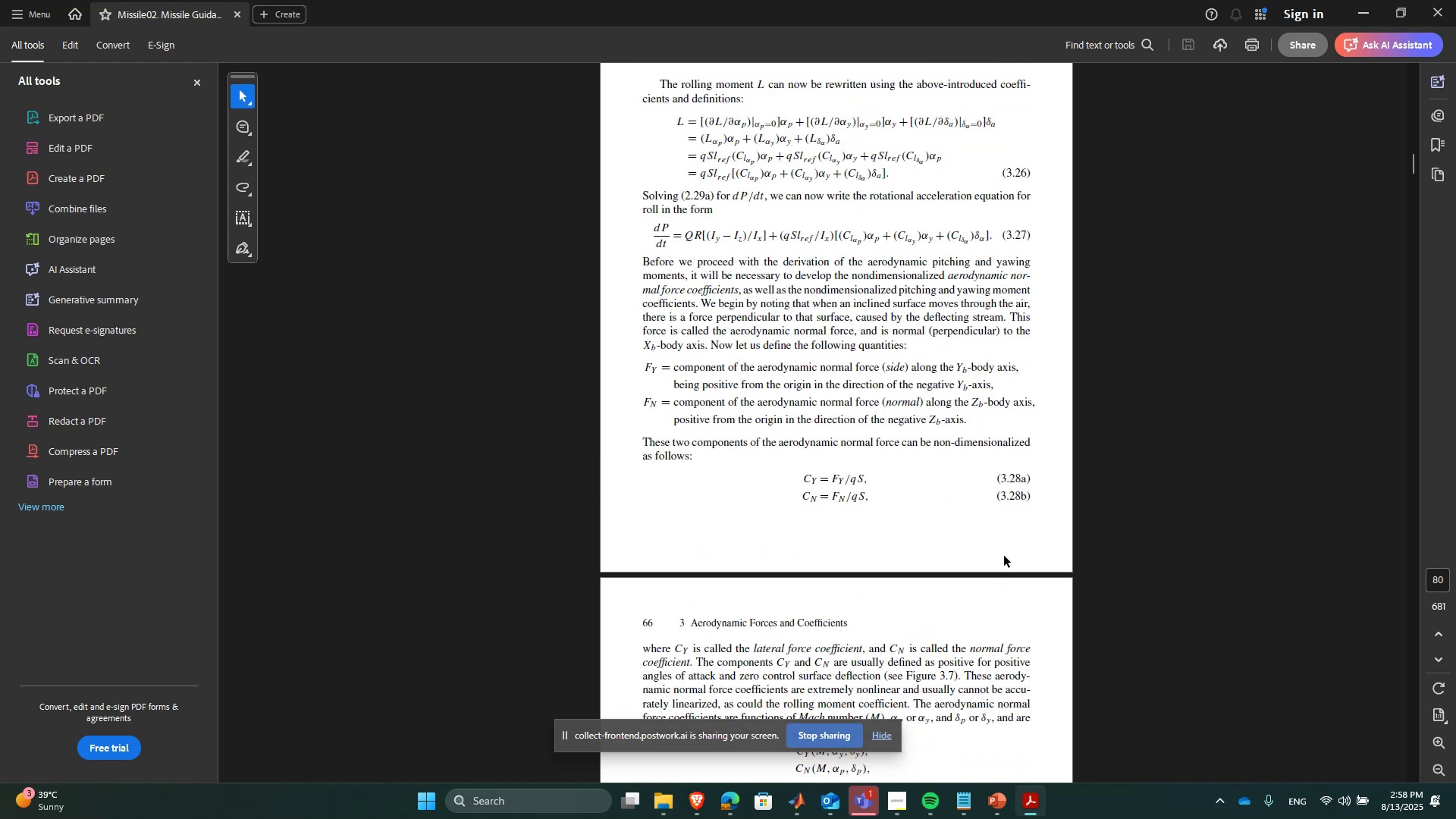 
key(PageDown)
 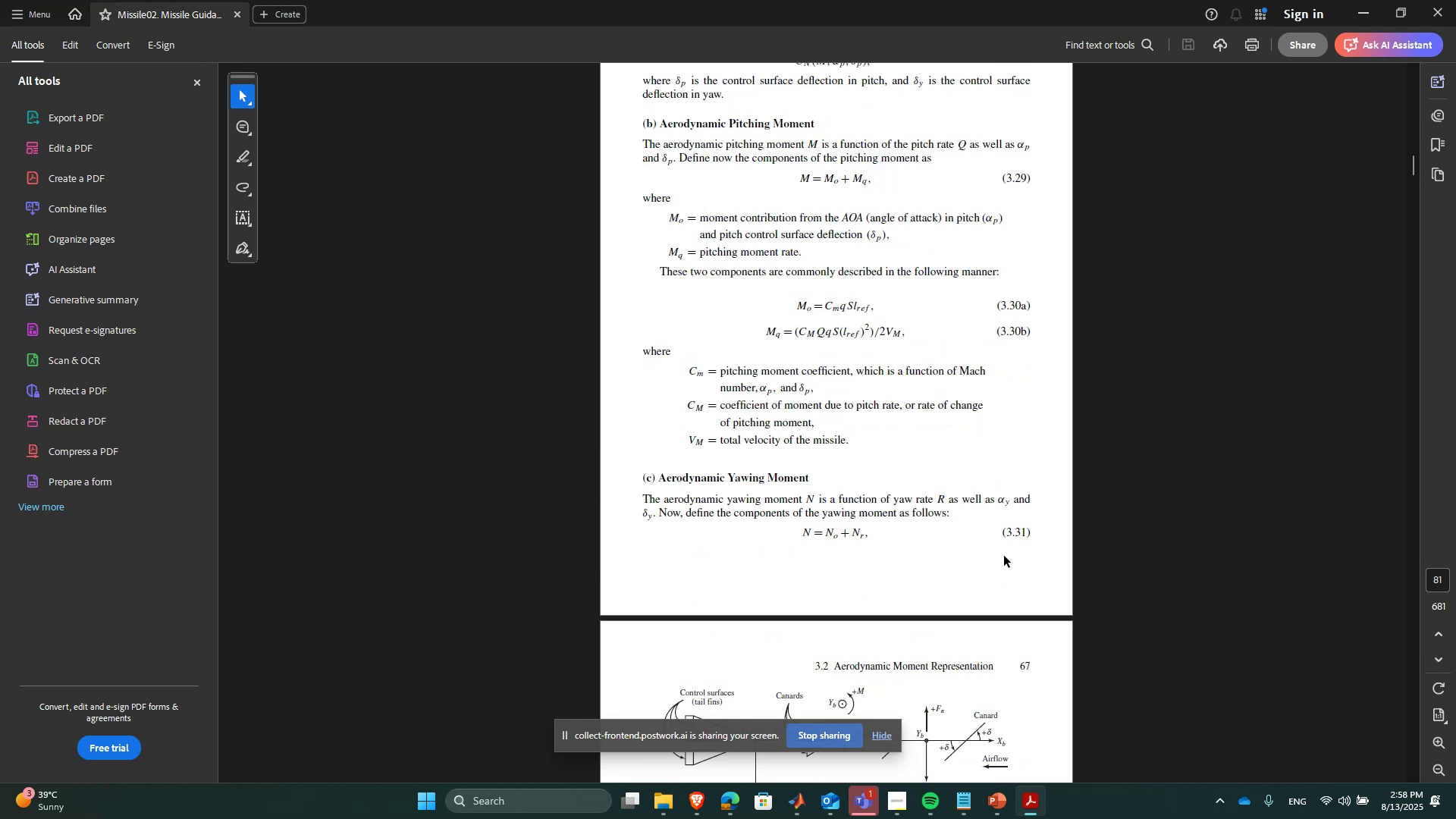 
left_click([868, 305])
 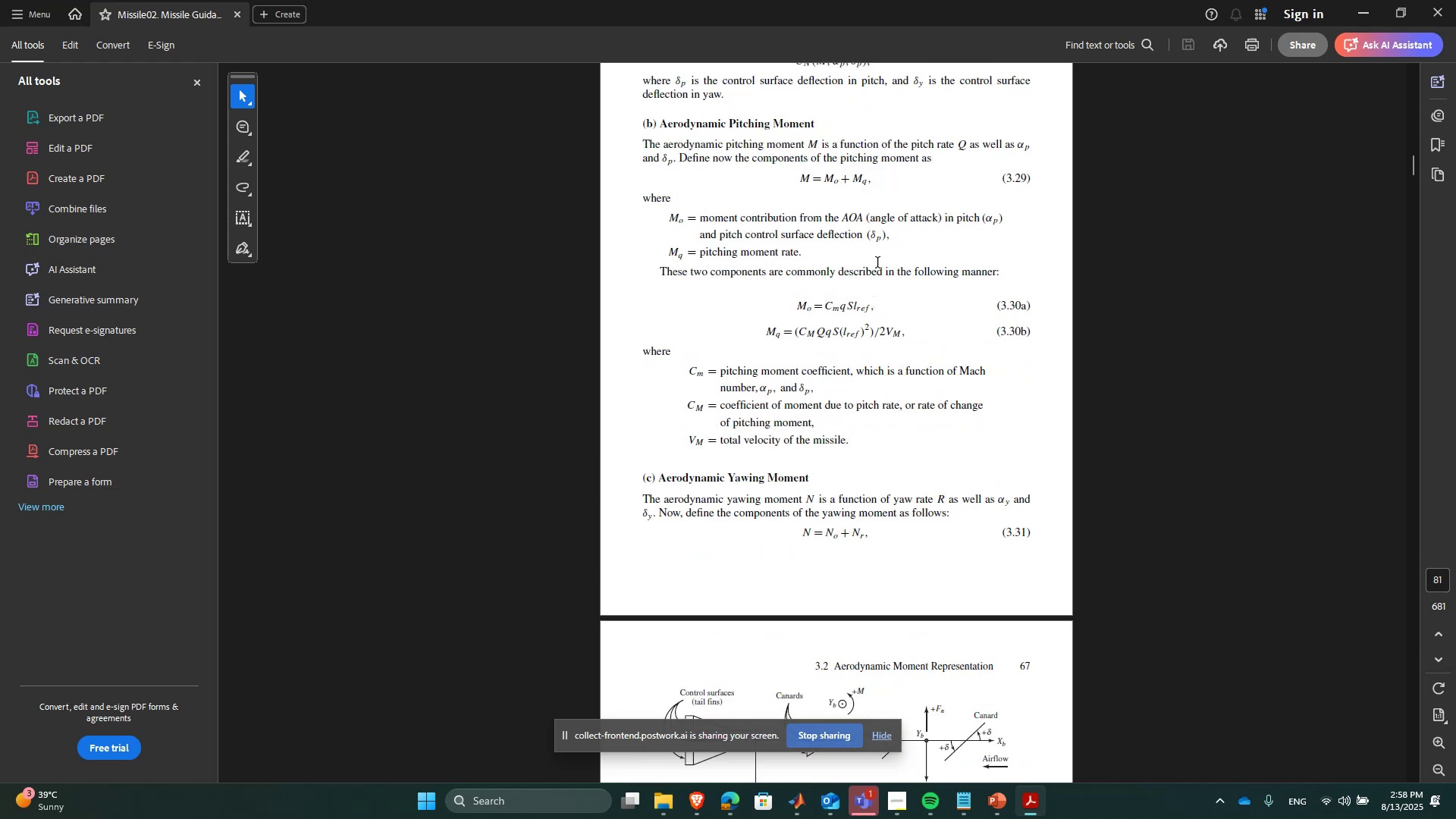 
scroll: coordinate [880, 249], scroll_direction: up, amount: 2.0
 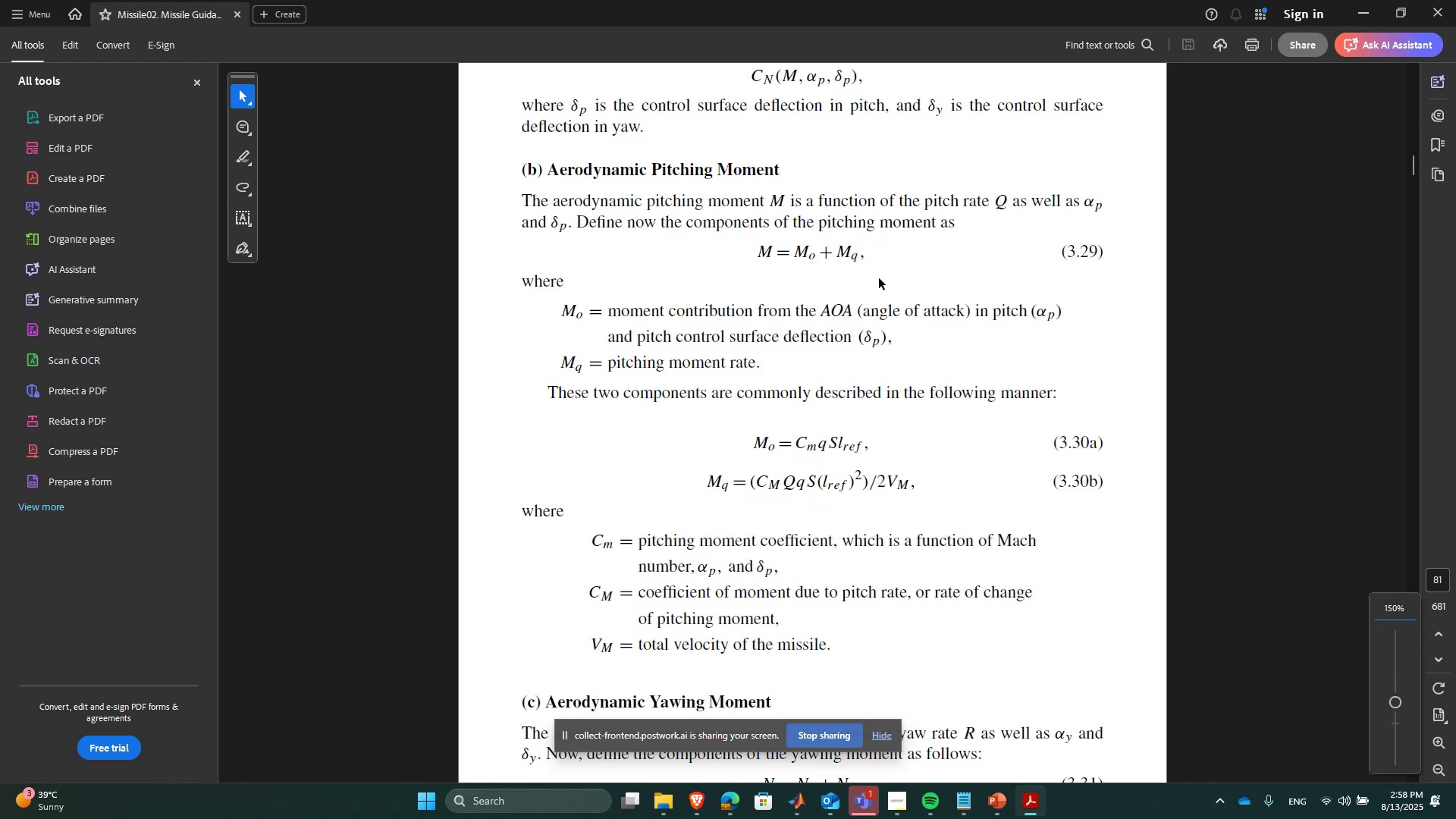 
hold_key(key=ControlLeft, duration=0.65)
 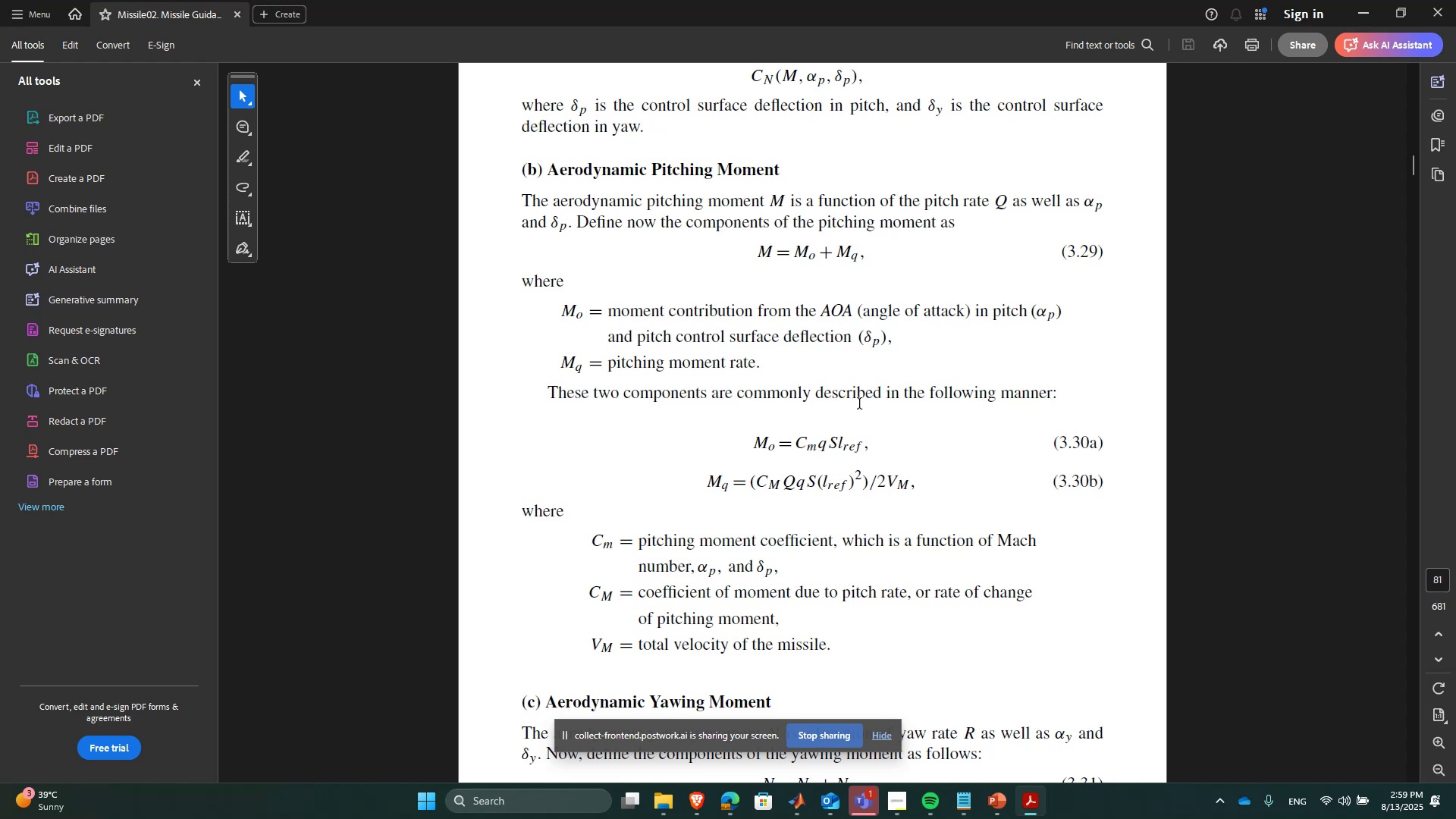 
wait(104.65)
 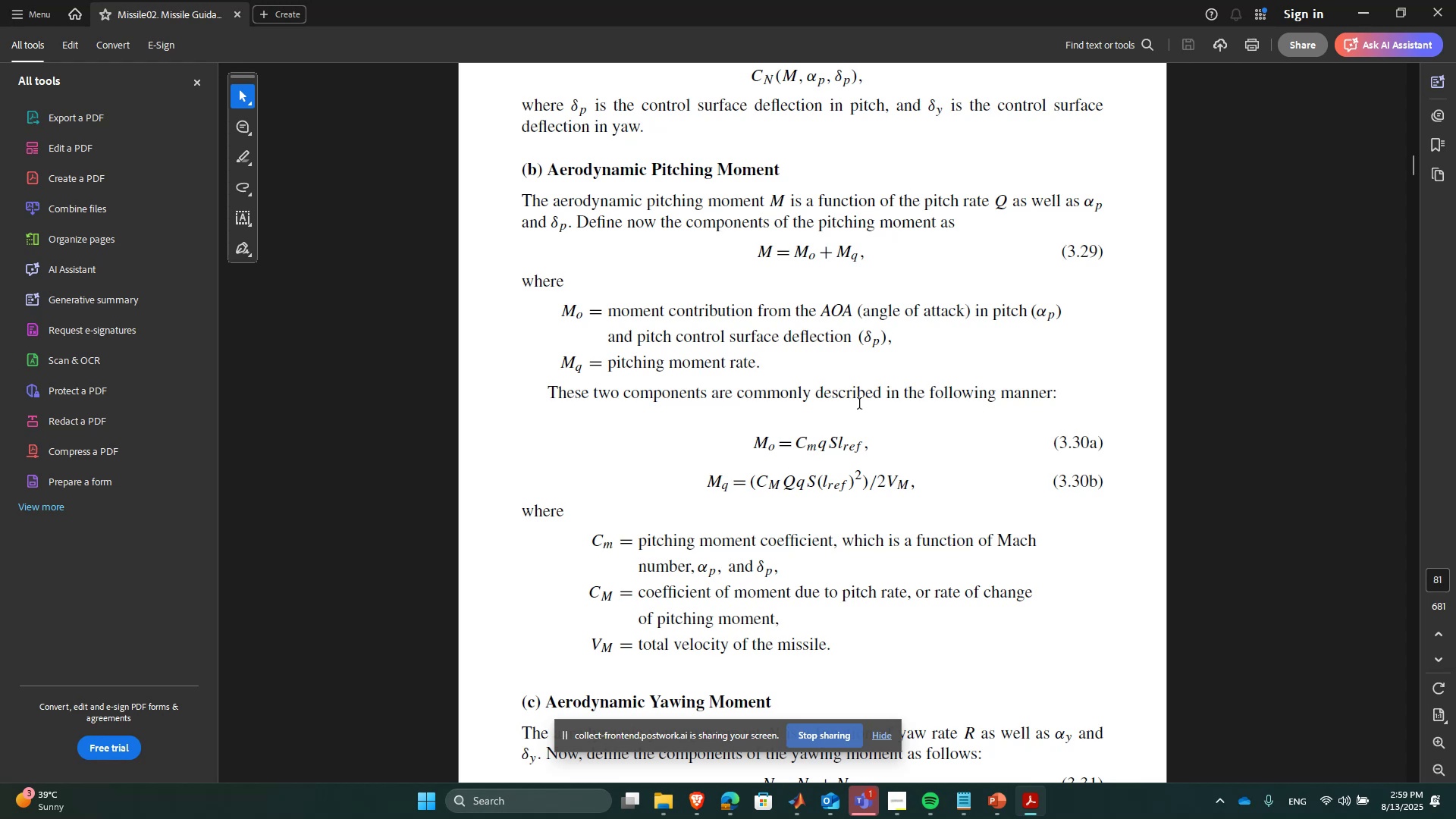 
left_click([930, 753])
 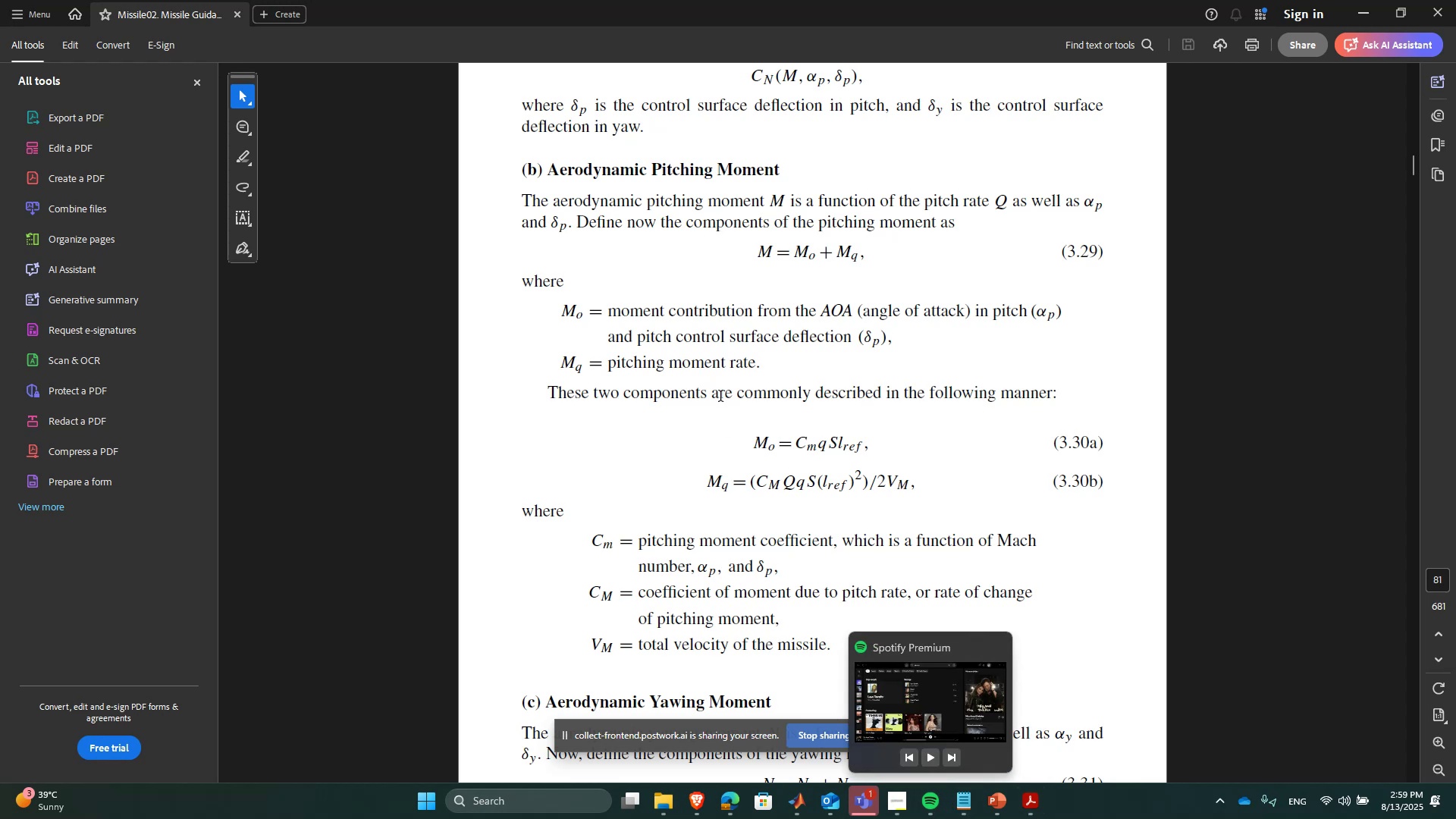 
left_click([730, 403])
 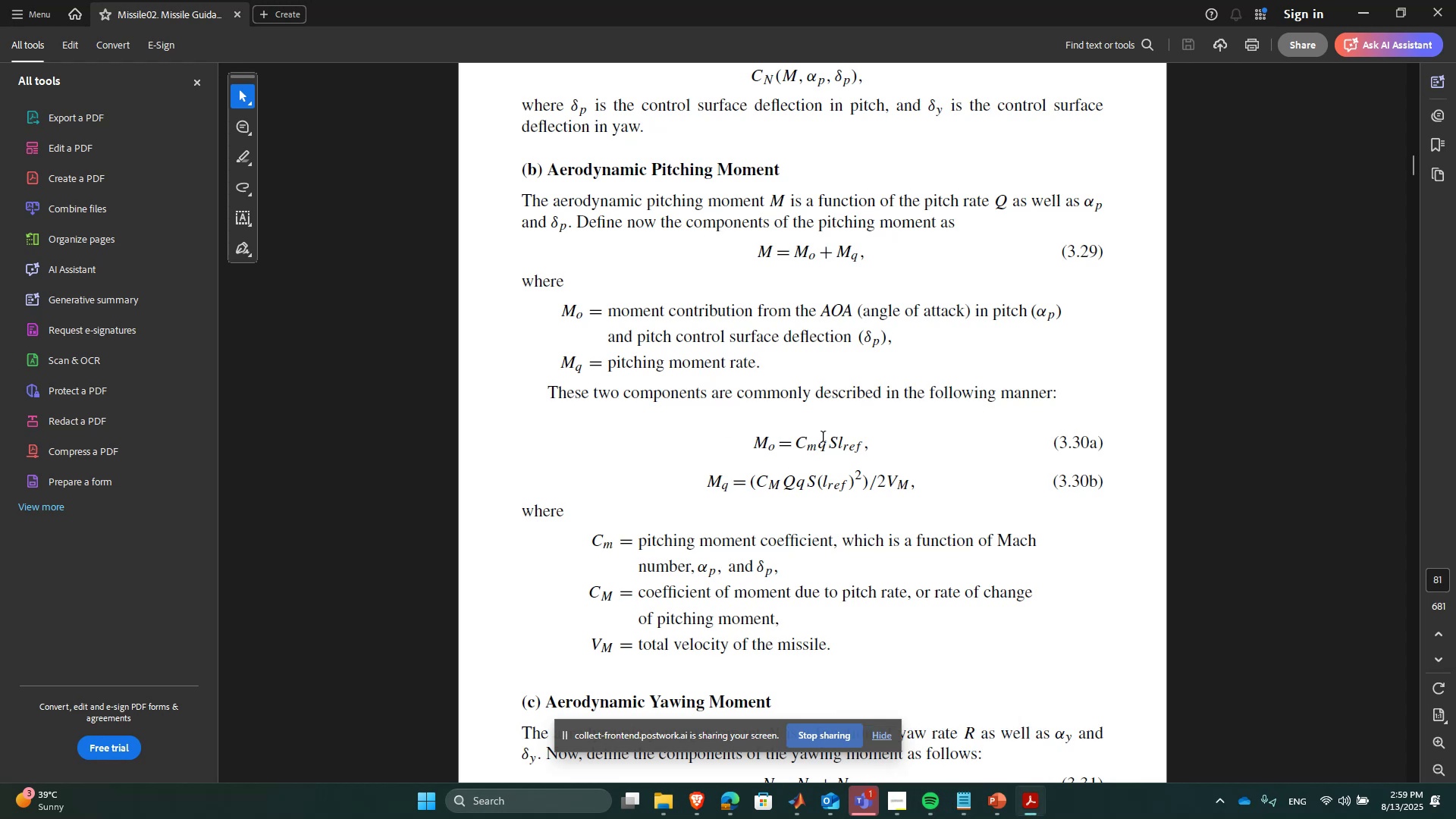 
left_click([817, 444])
 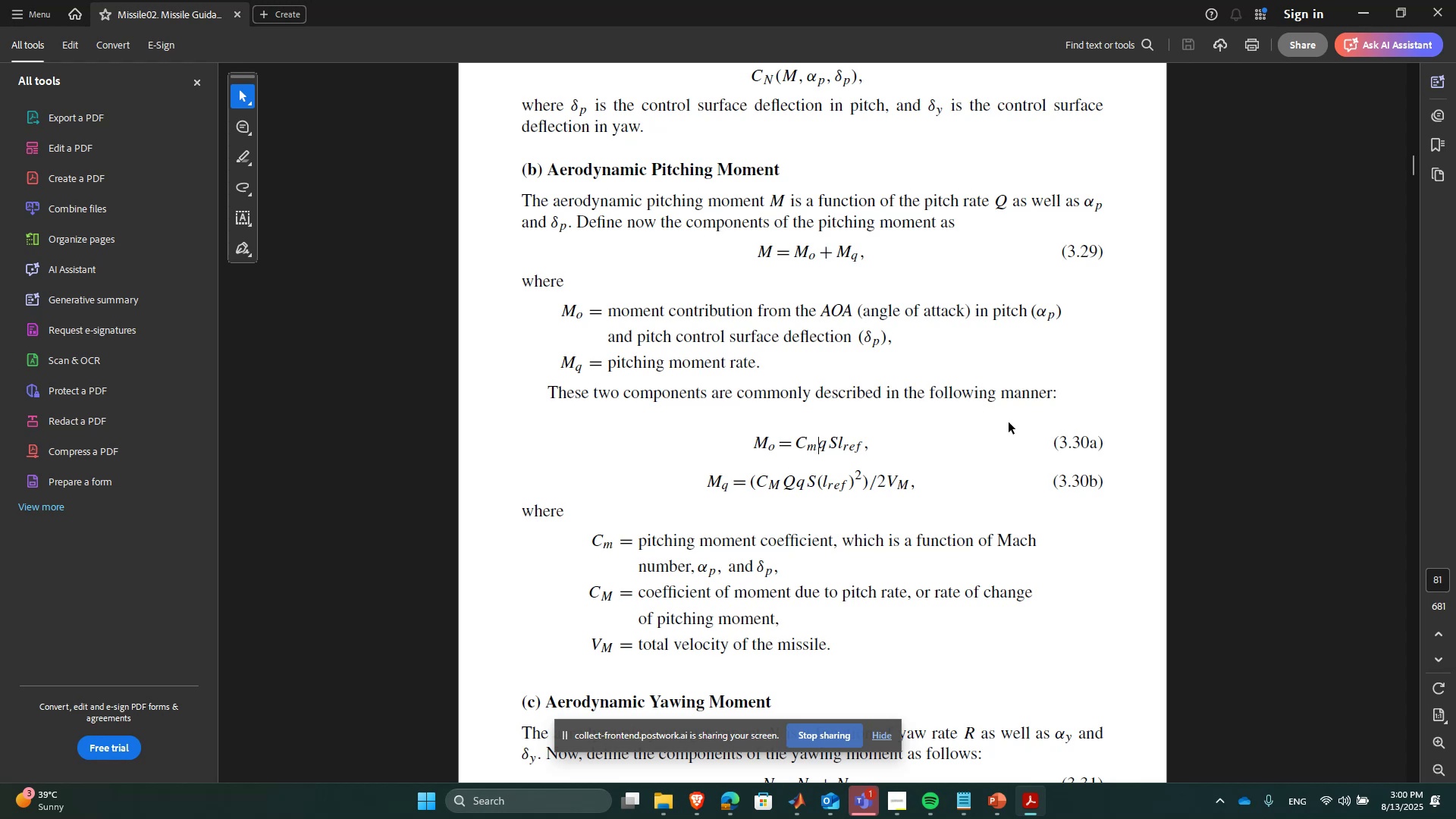 
wait(49.78)
 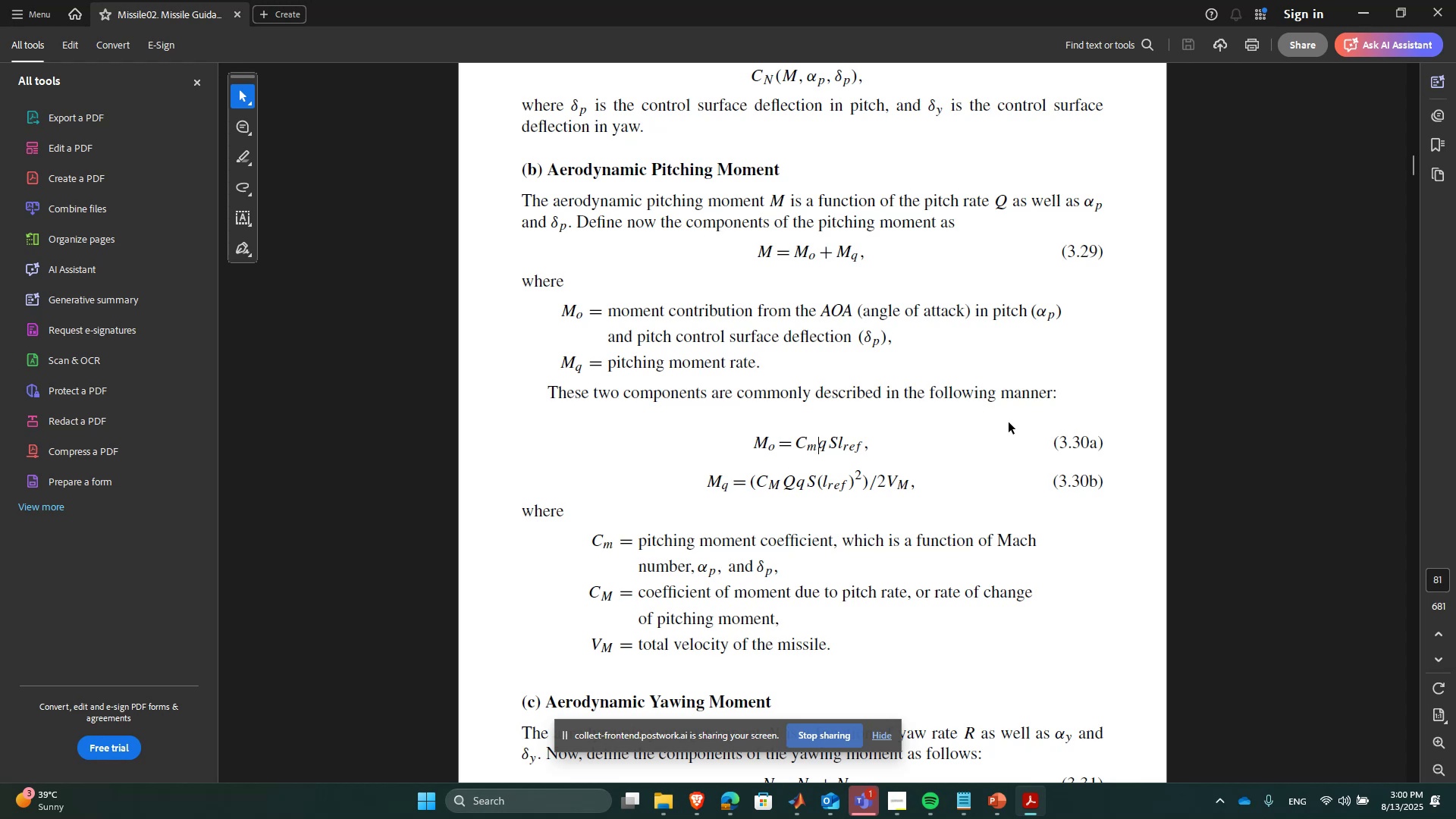 
left_click([973, 714])
 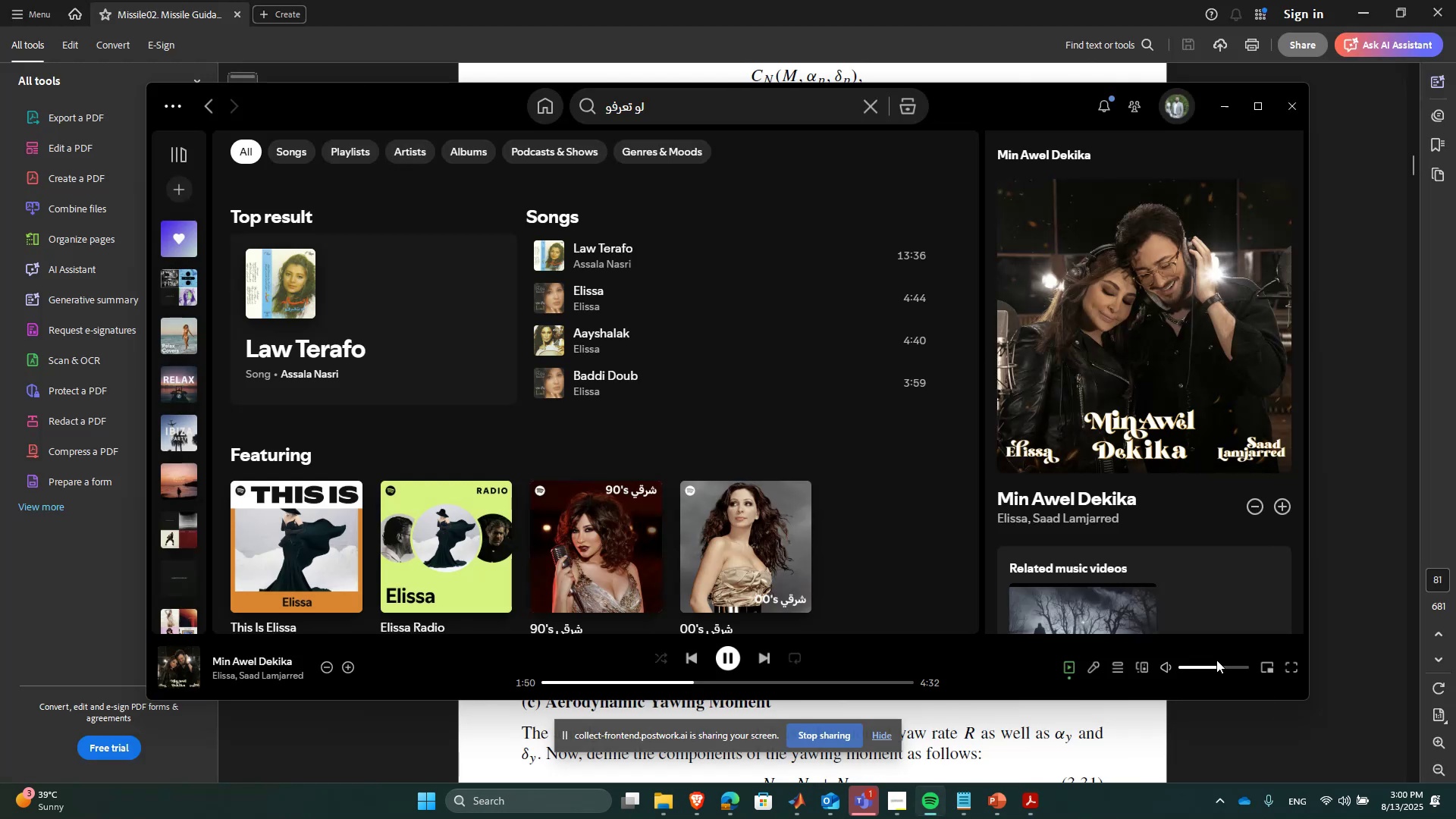 
left_click([1212, 663])
 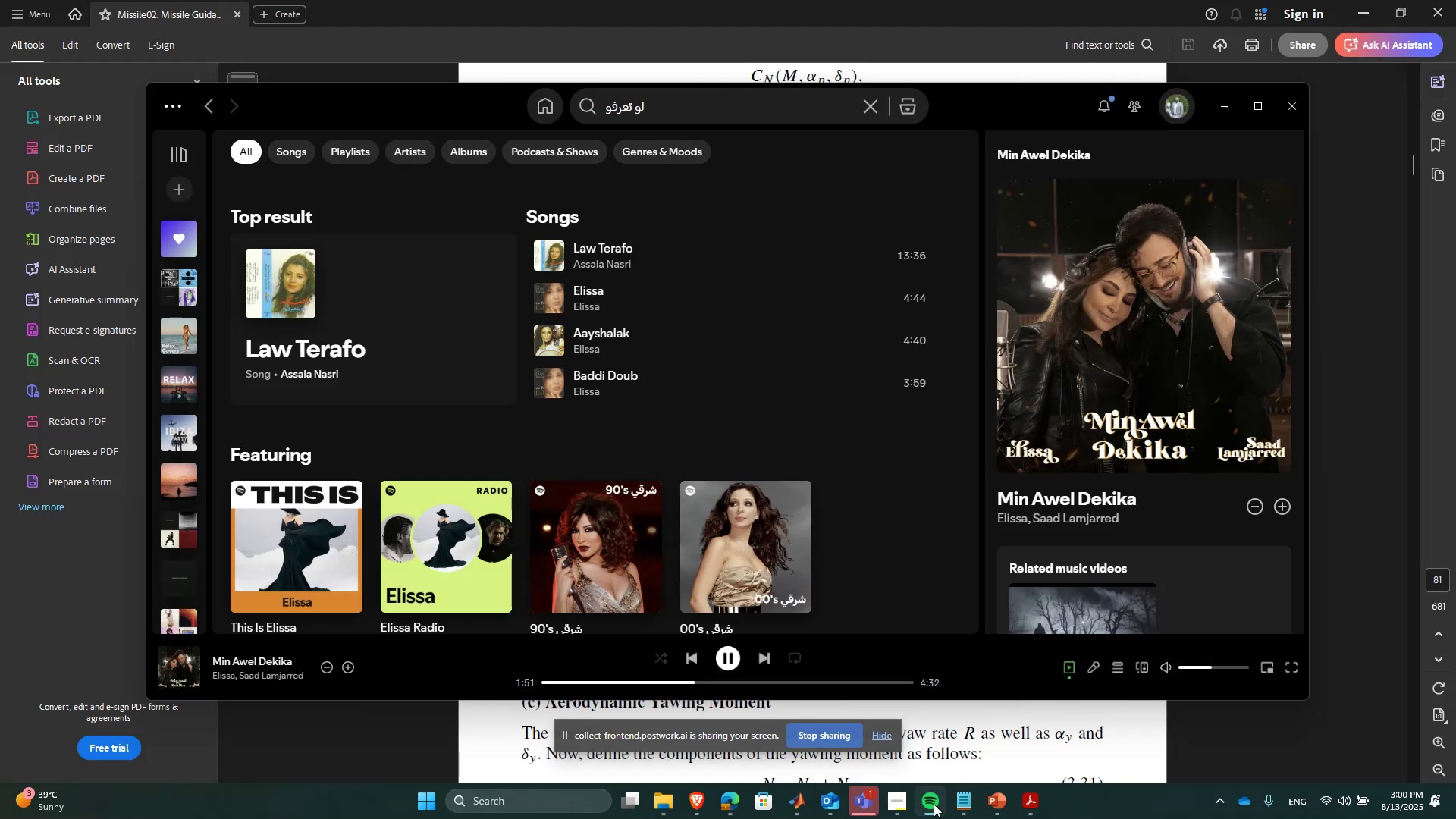 
left_click([931, 806])
 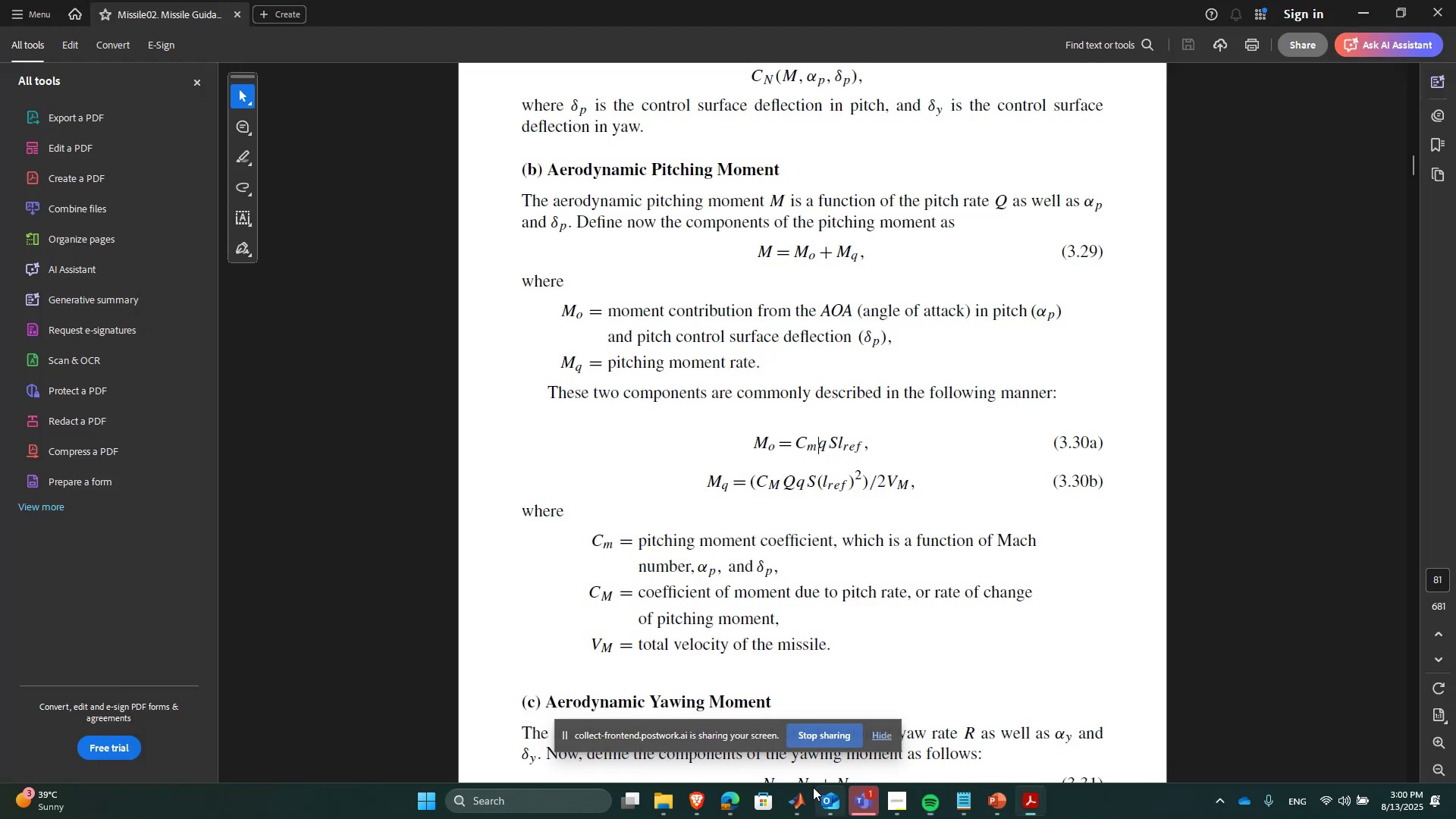 
left_click([805, 787])
 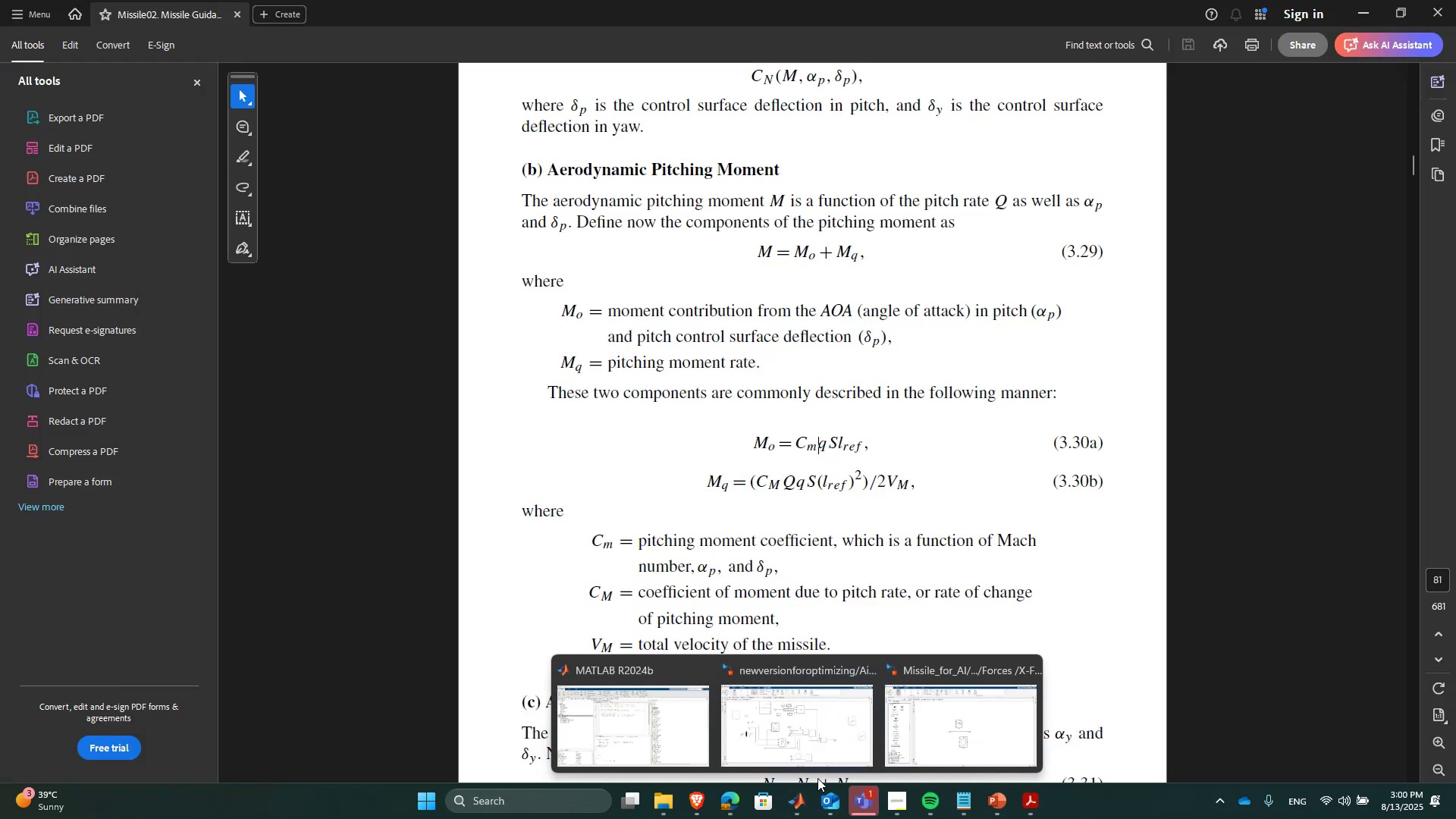 
left_click([908, 746])
 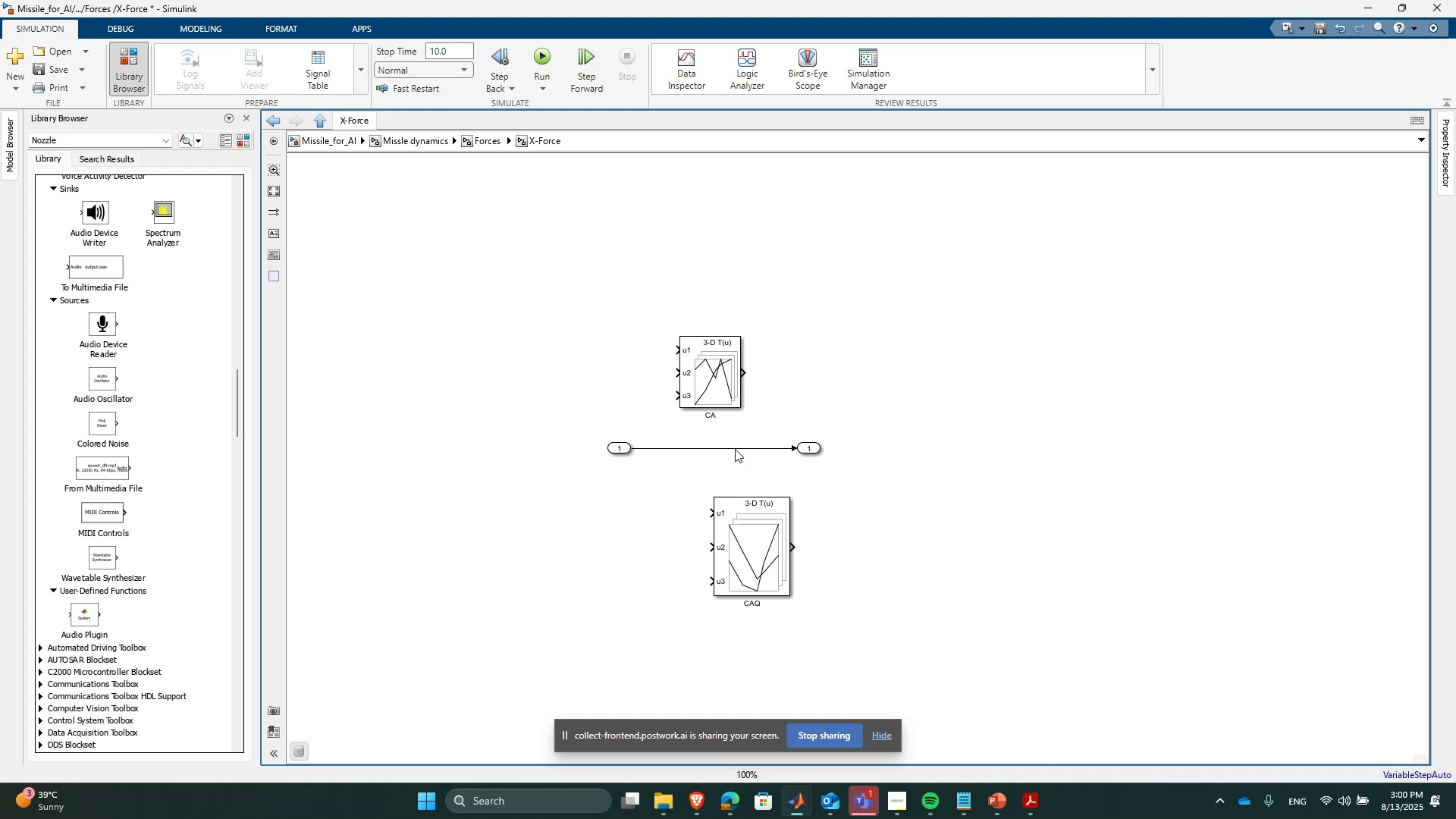 
scroll: coordinate [744, 551], scroll_direction: up, amount: 4.0
 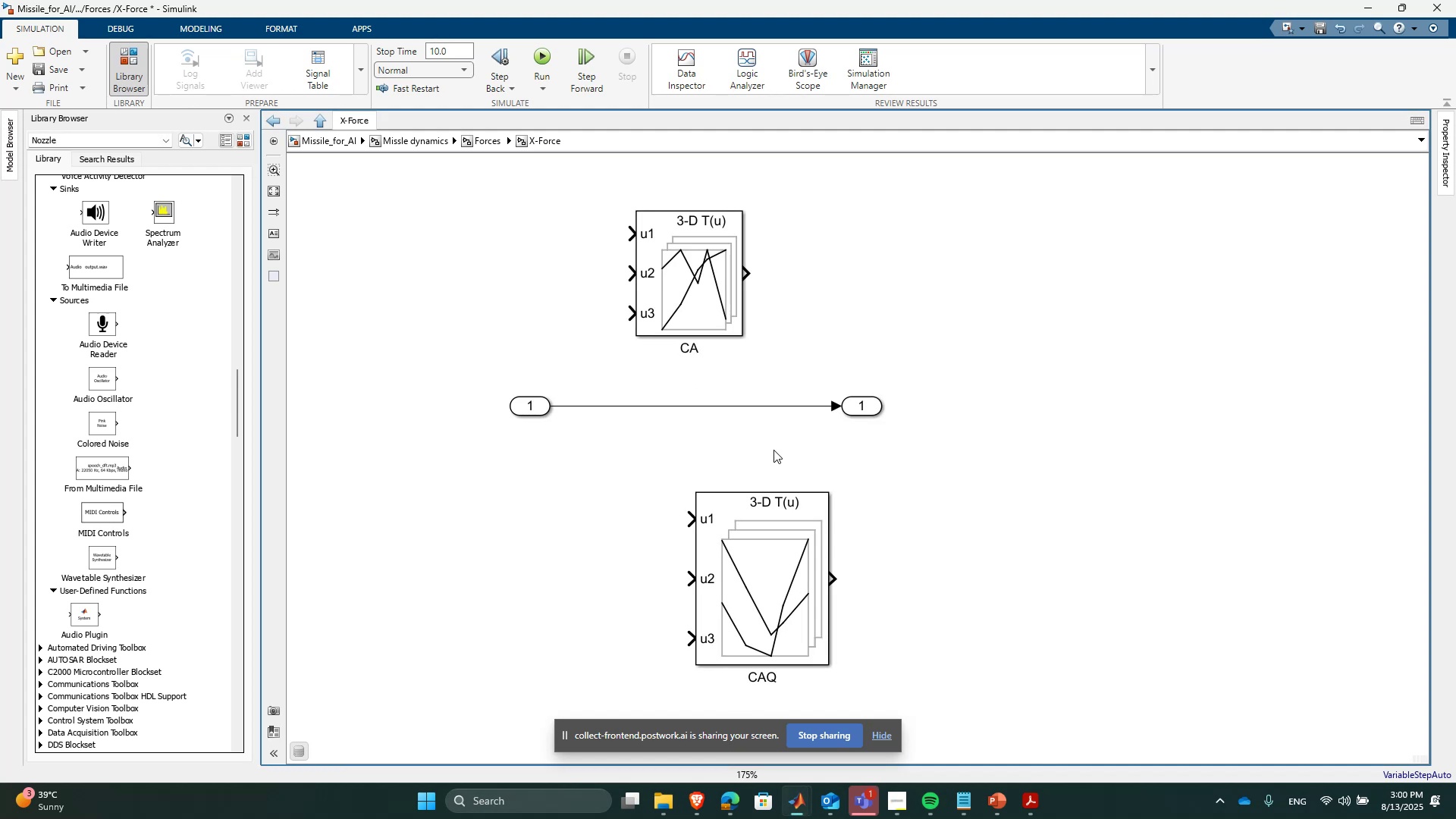 
left_click([776, 545])
 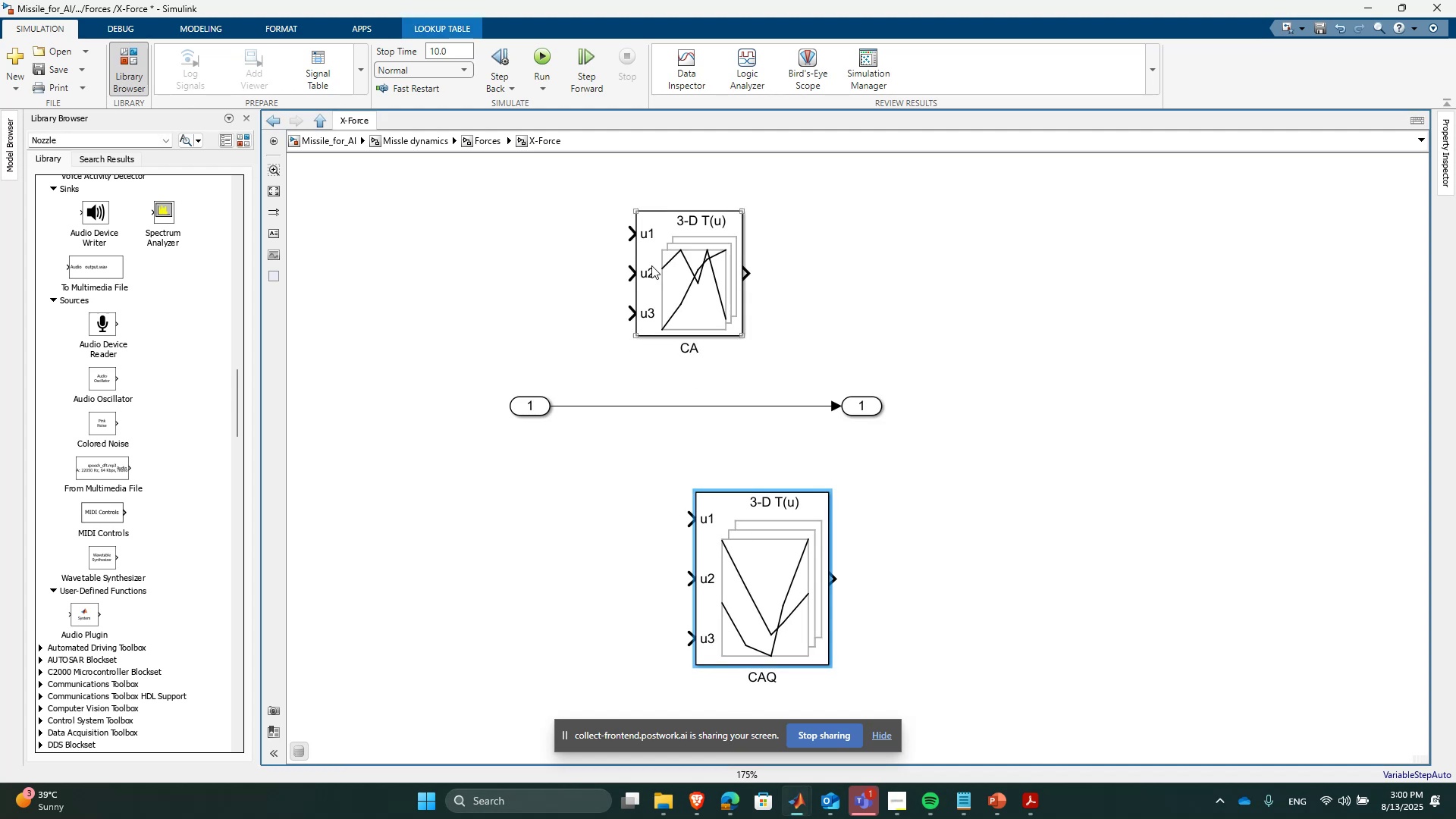 
double_click([766, 536])
 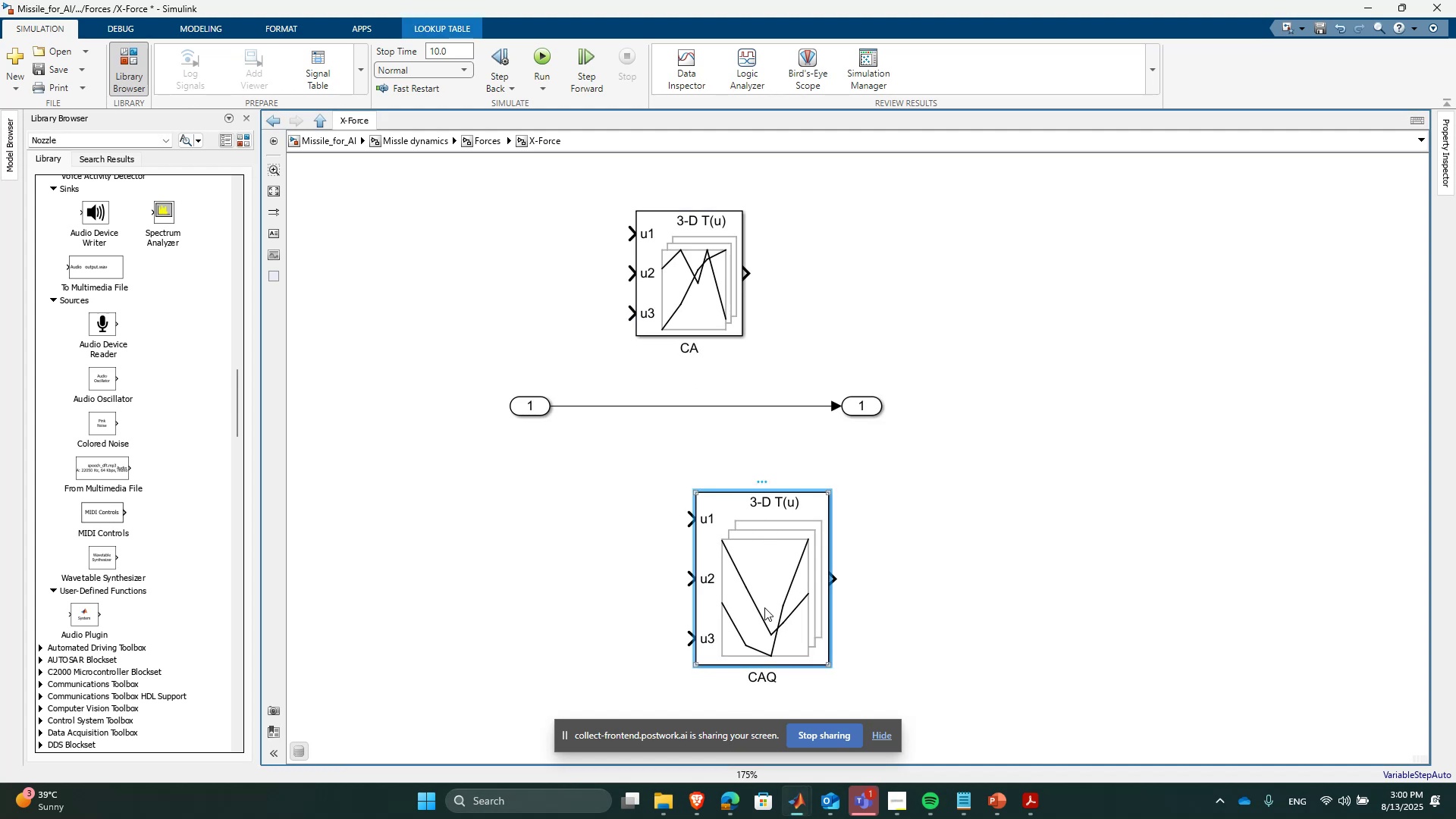 
left_click_drag(start_coordinate=[770, 587], to_coordinate=[703, 580])
 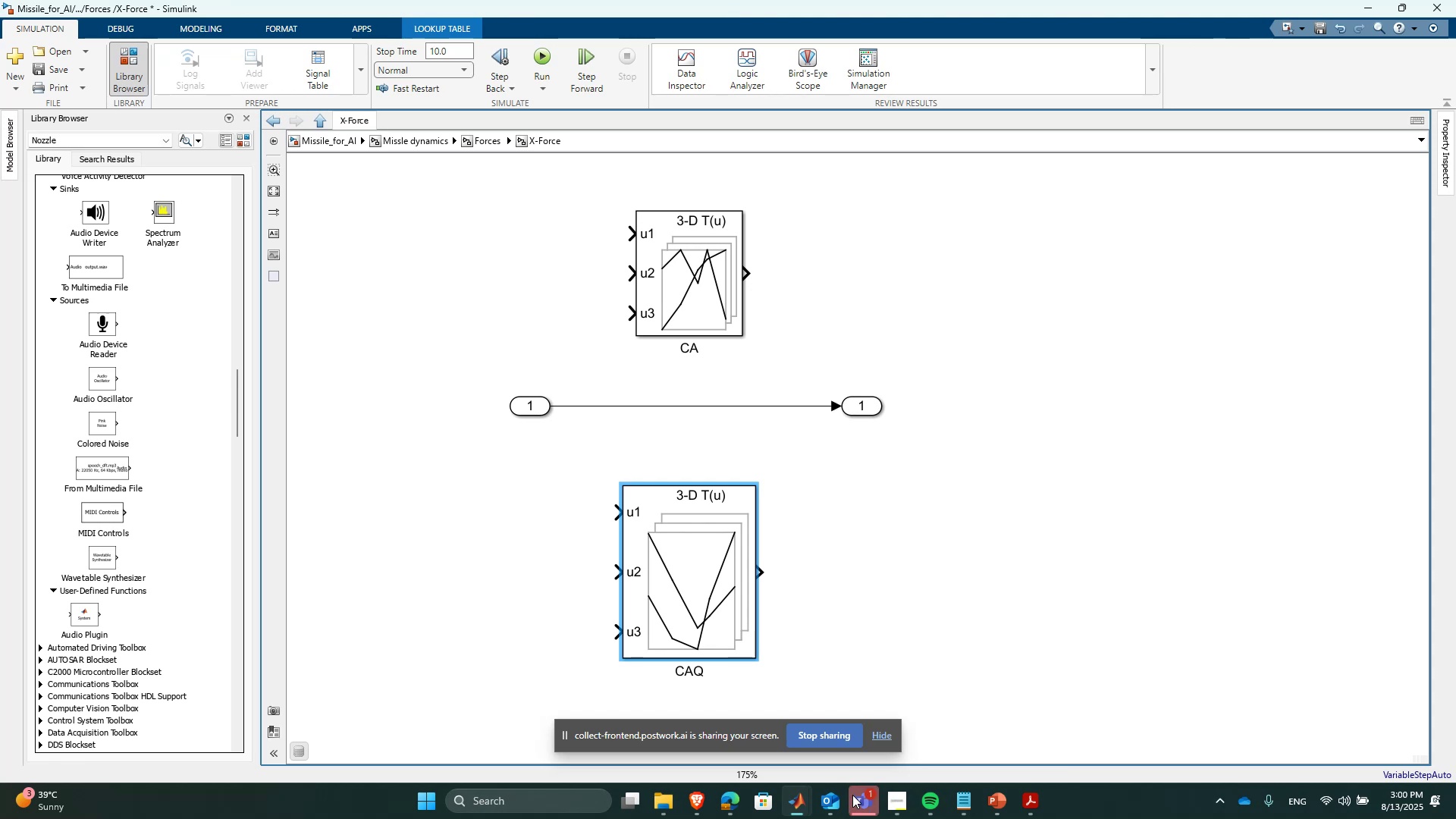 
scroll: coordinate [1019, 492], scroll_direction: up, amount: 1.0
 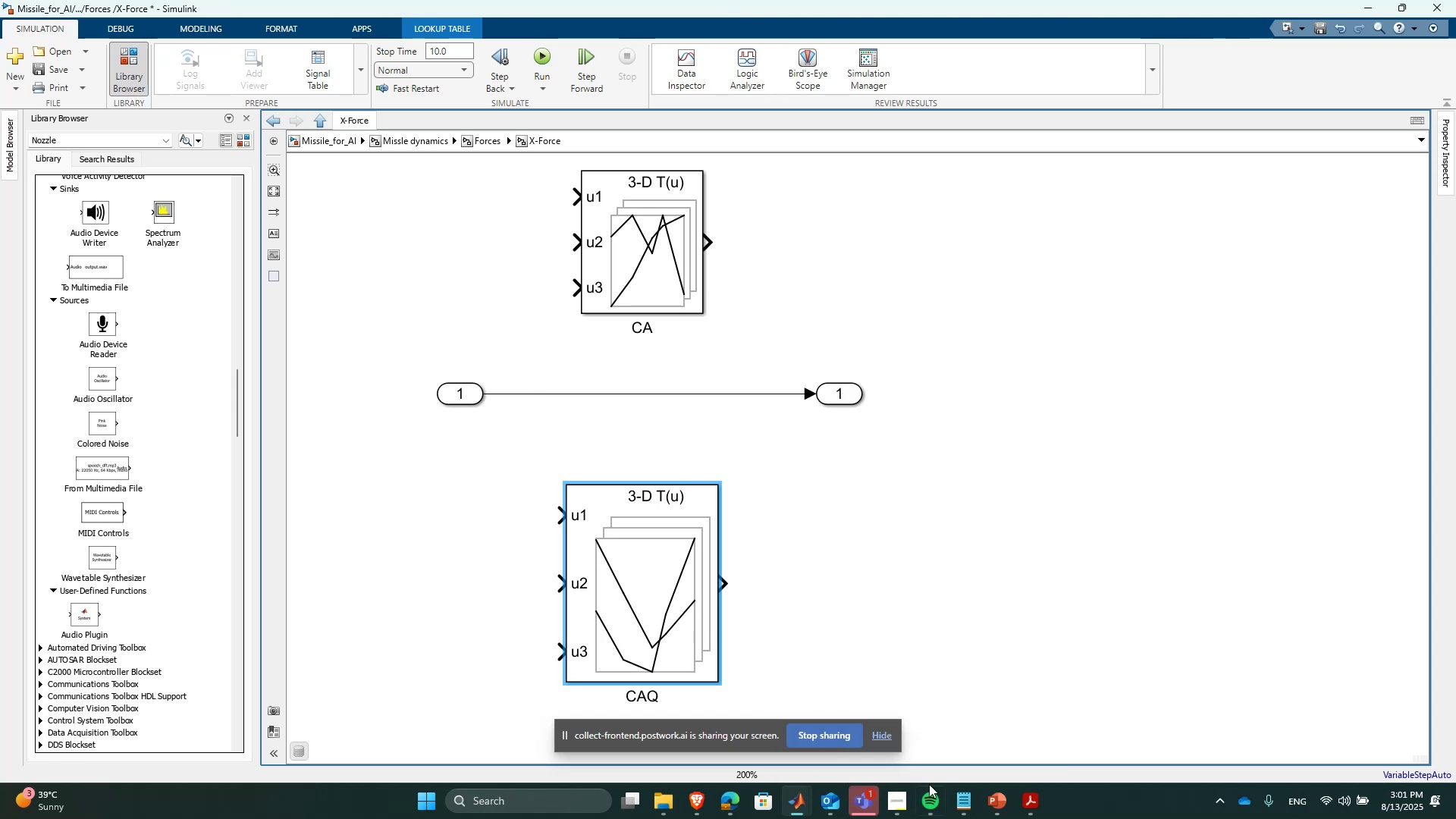 
left_click([1036, 814])
 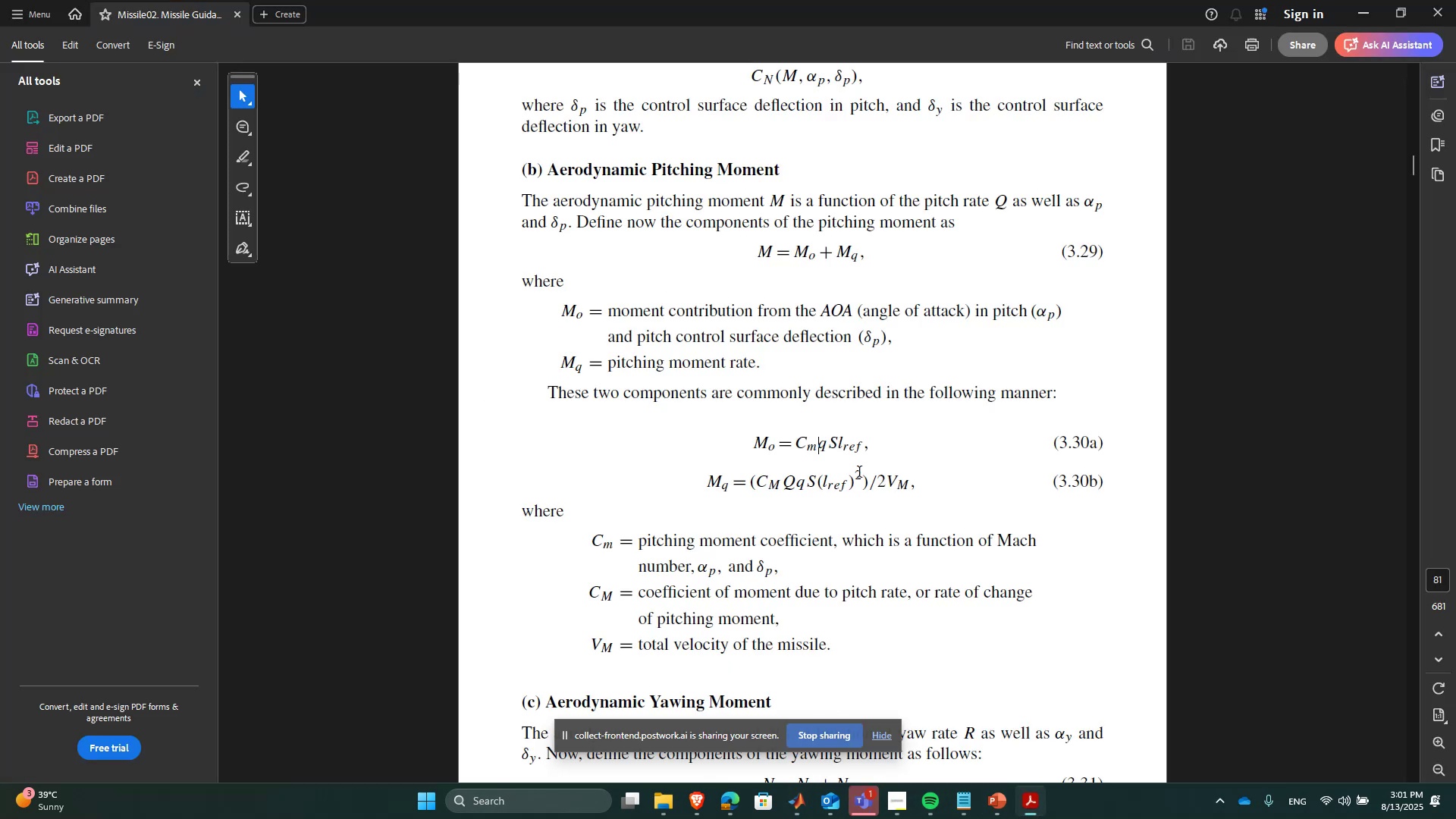 
scroll: coordinate [1298, 271], scroll_direction: up, amount: 6.0
 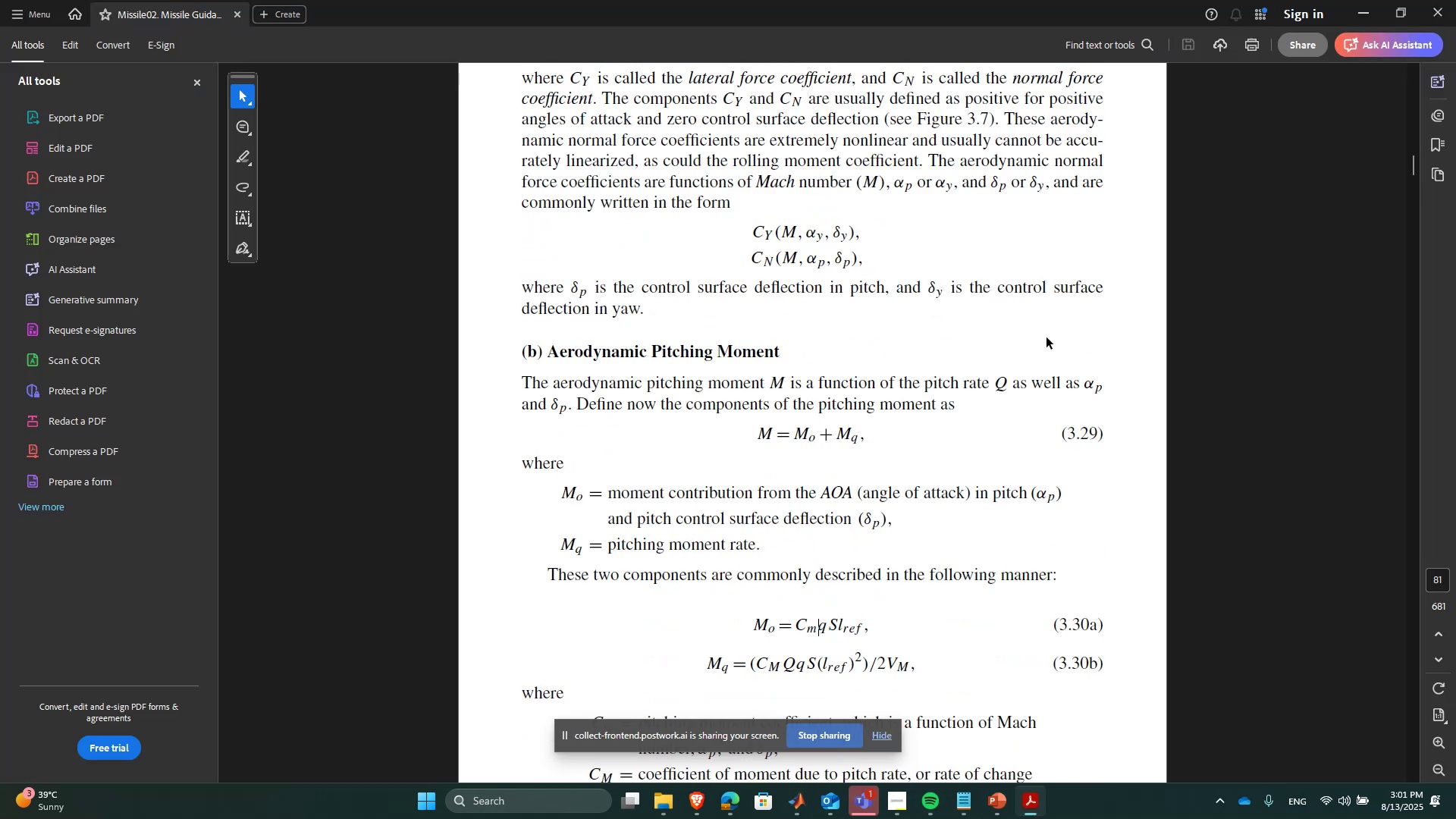 
left_click([1046, 337])
 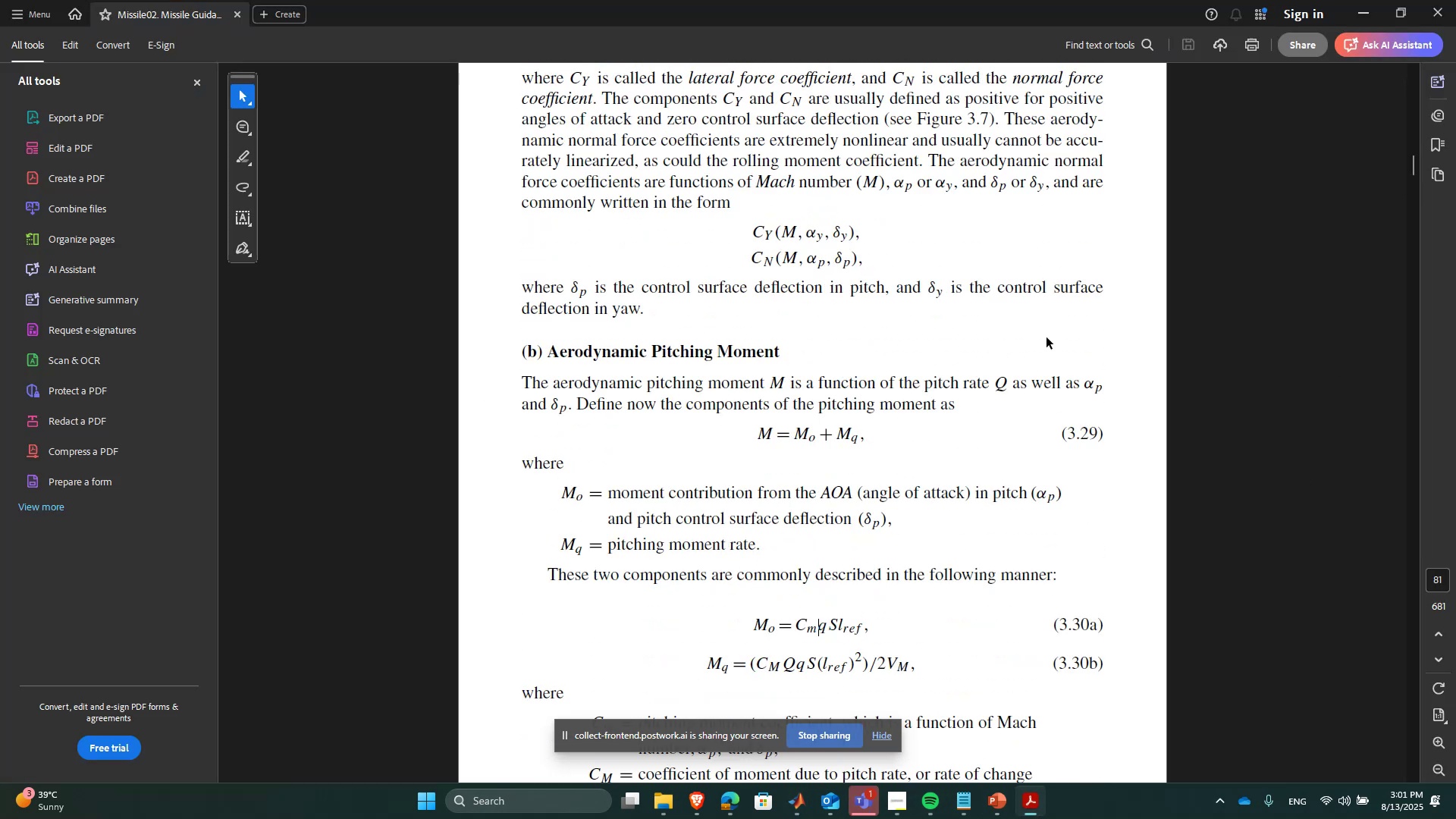 
key(PageUp)
 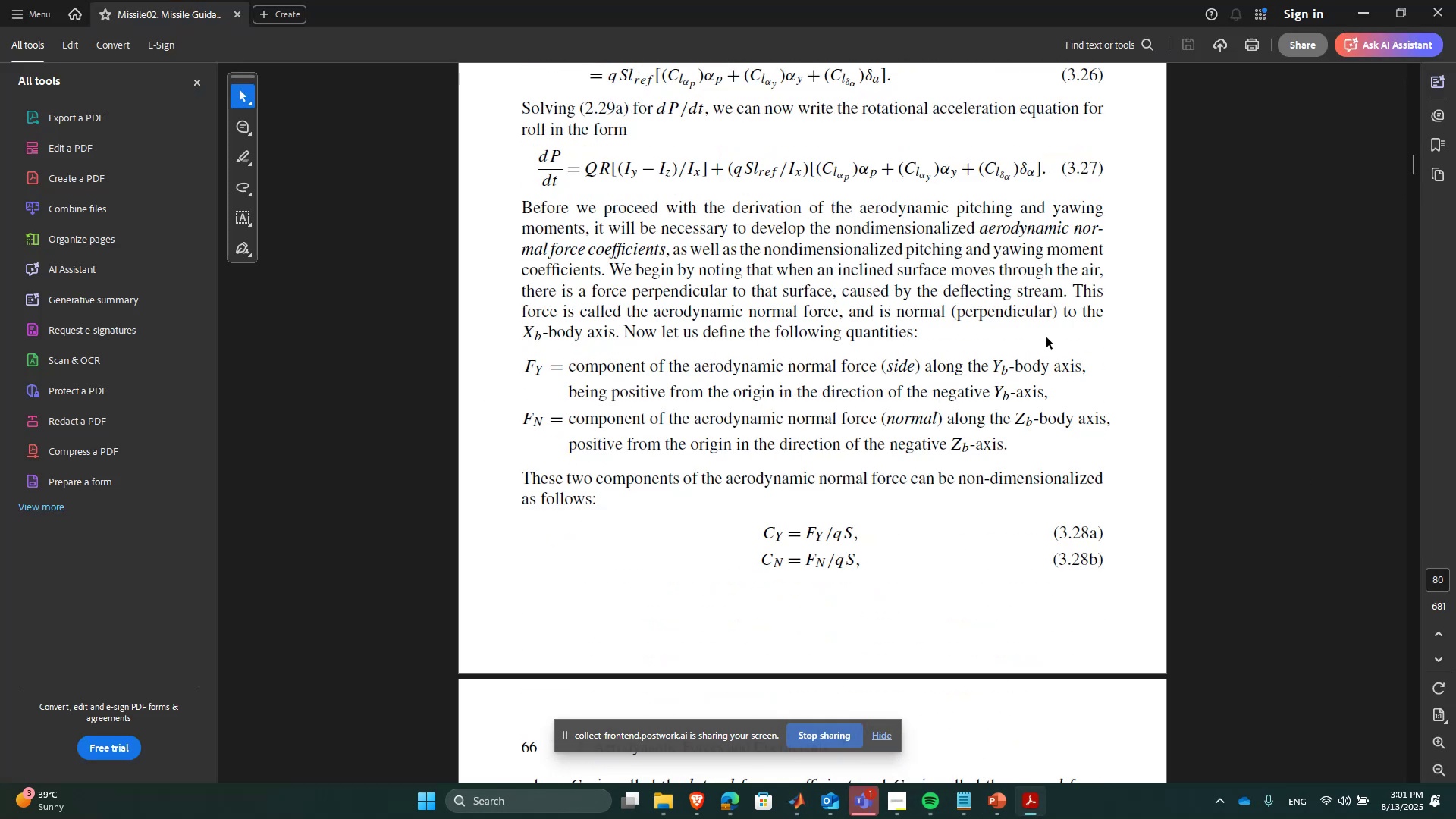 
key(PageUp)
 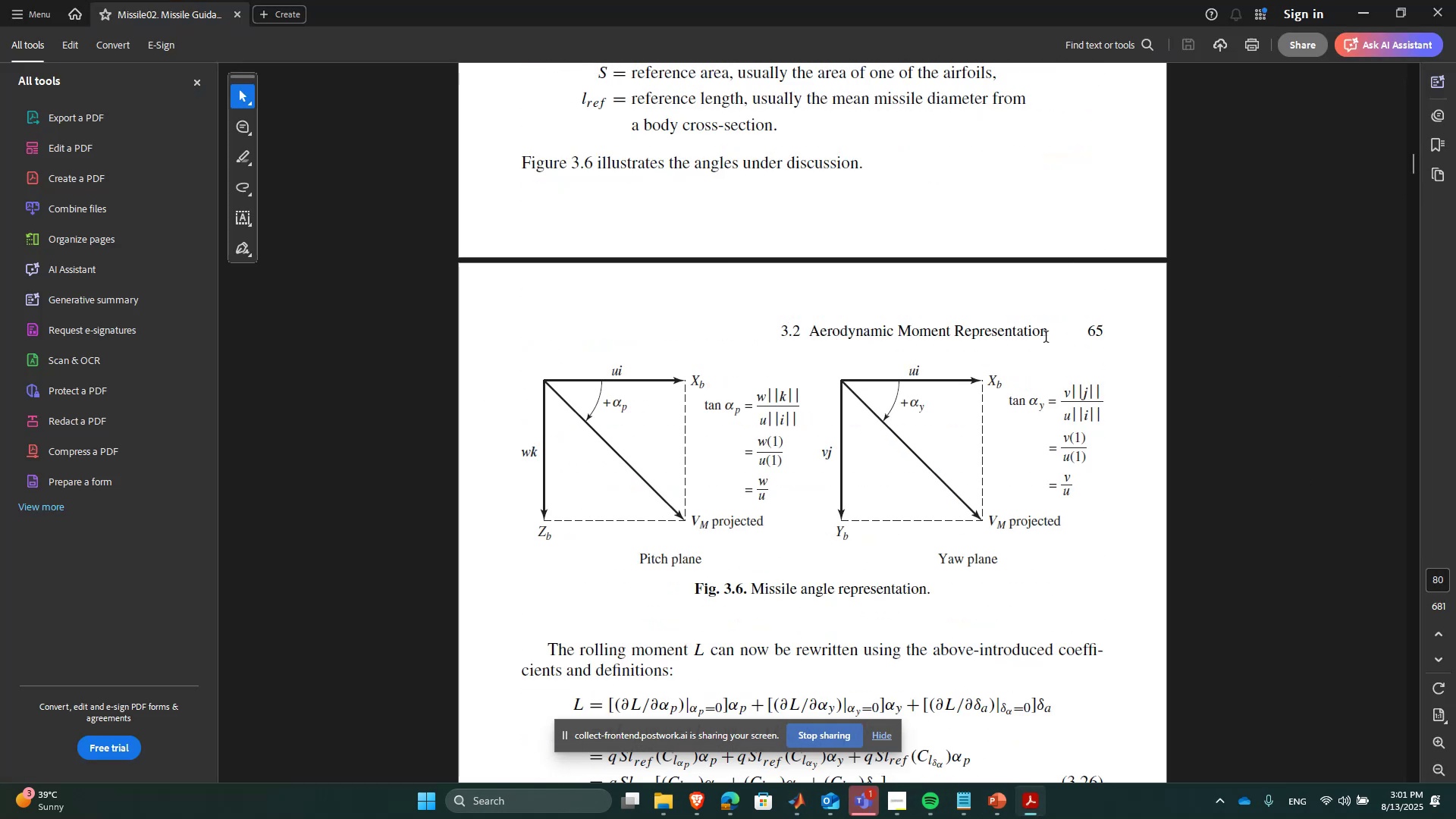 
key(PageUp)
 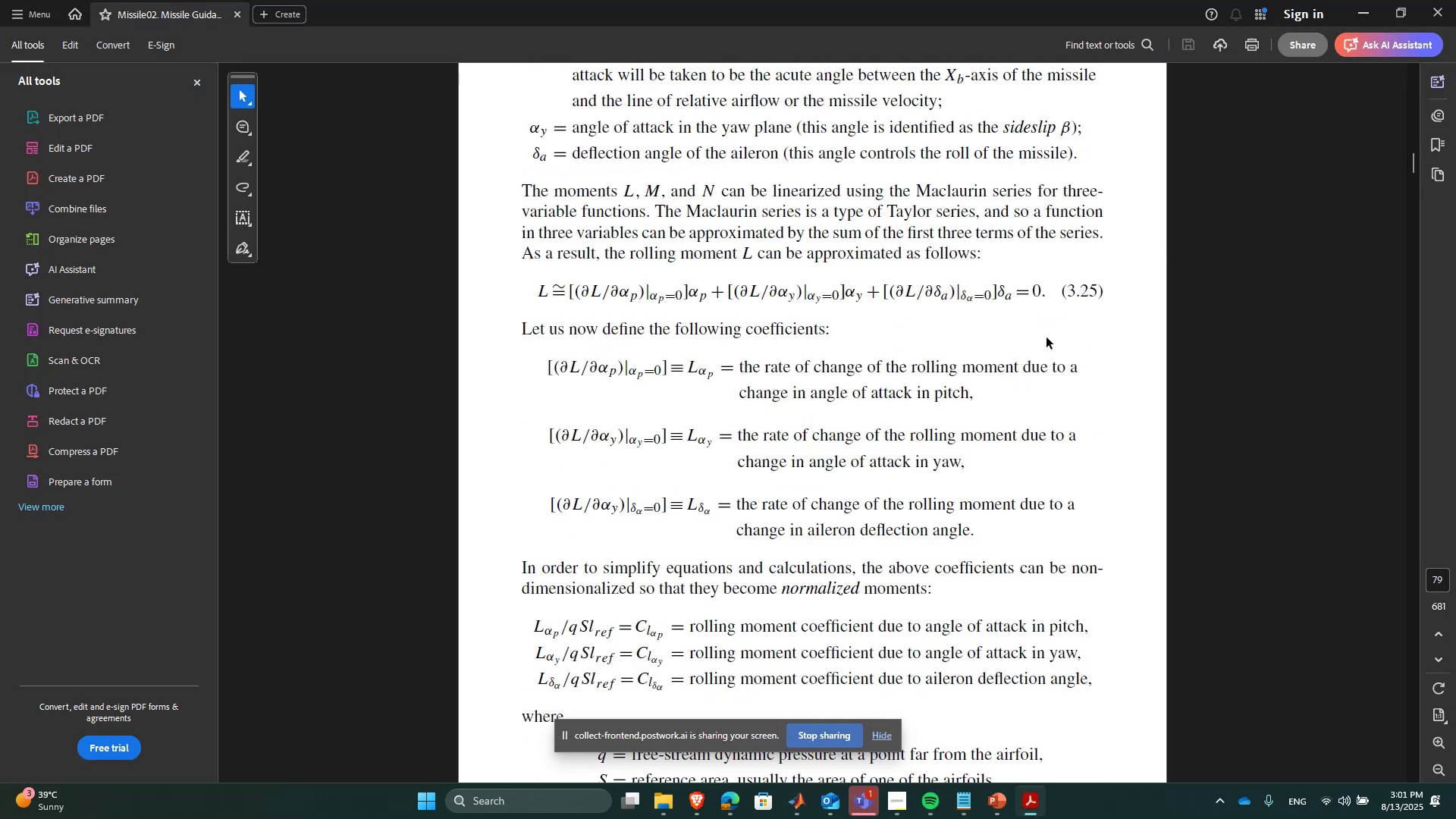 
key(PageUp)
 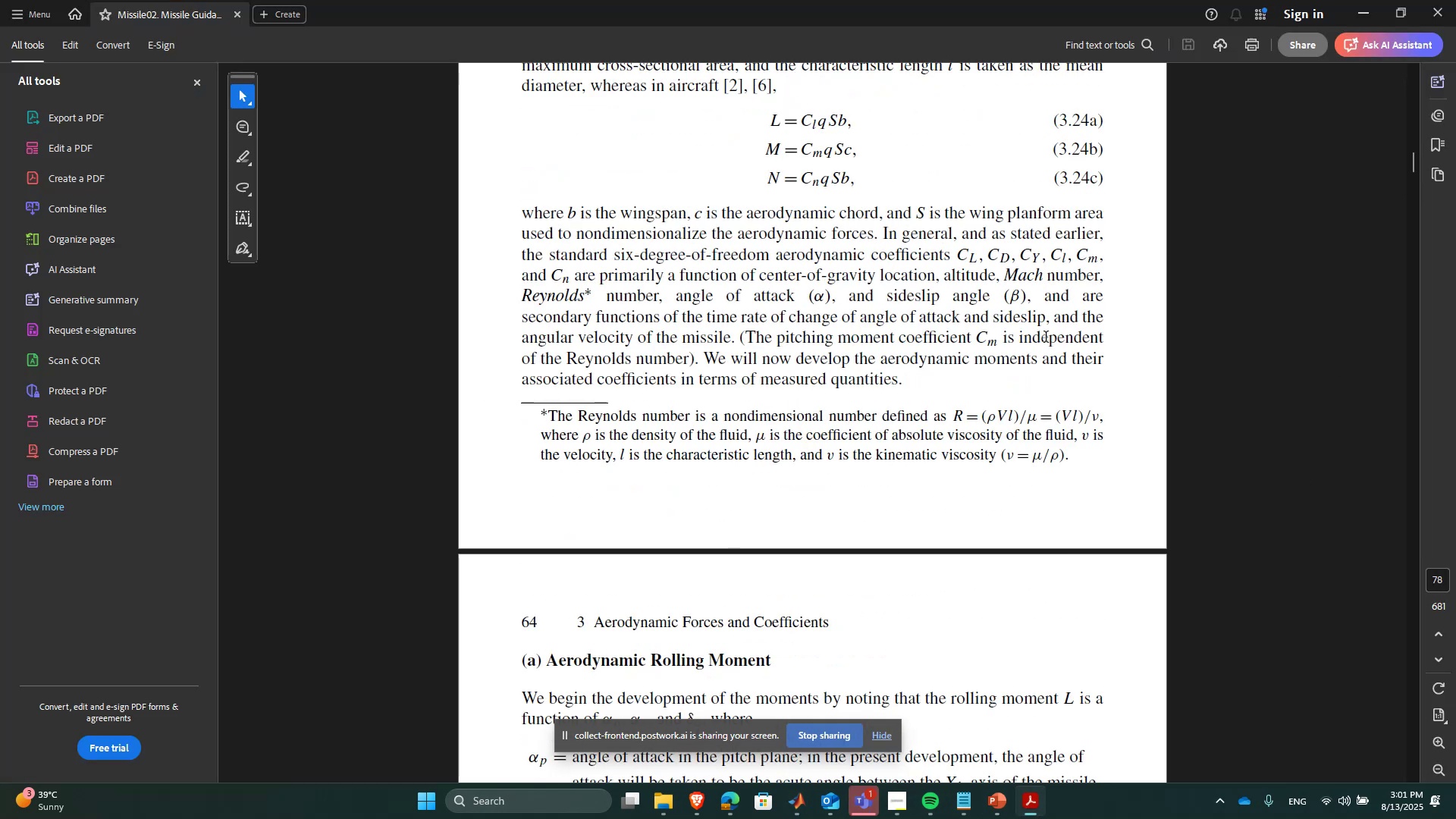 
scroll: coordinate [861, 314], scroll_direction: up, amount: 5.0
 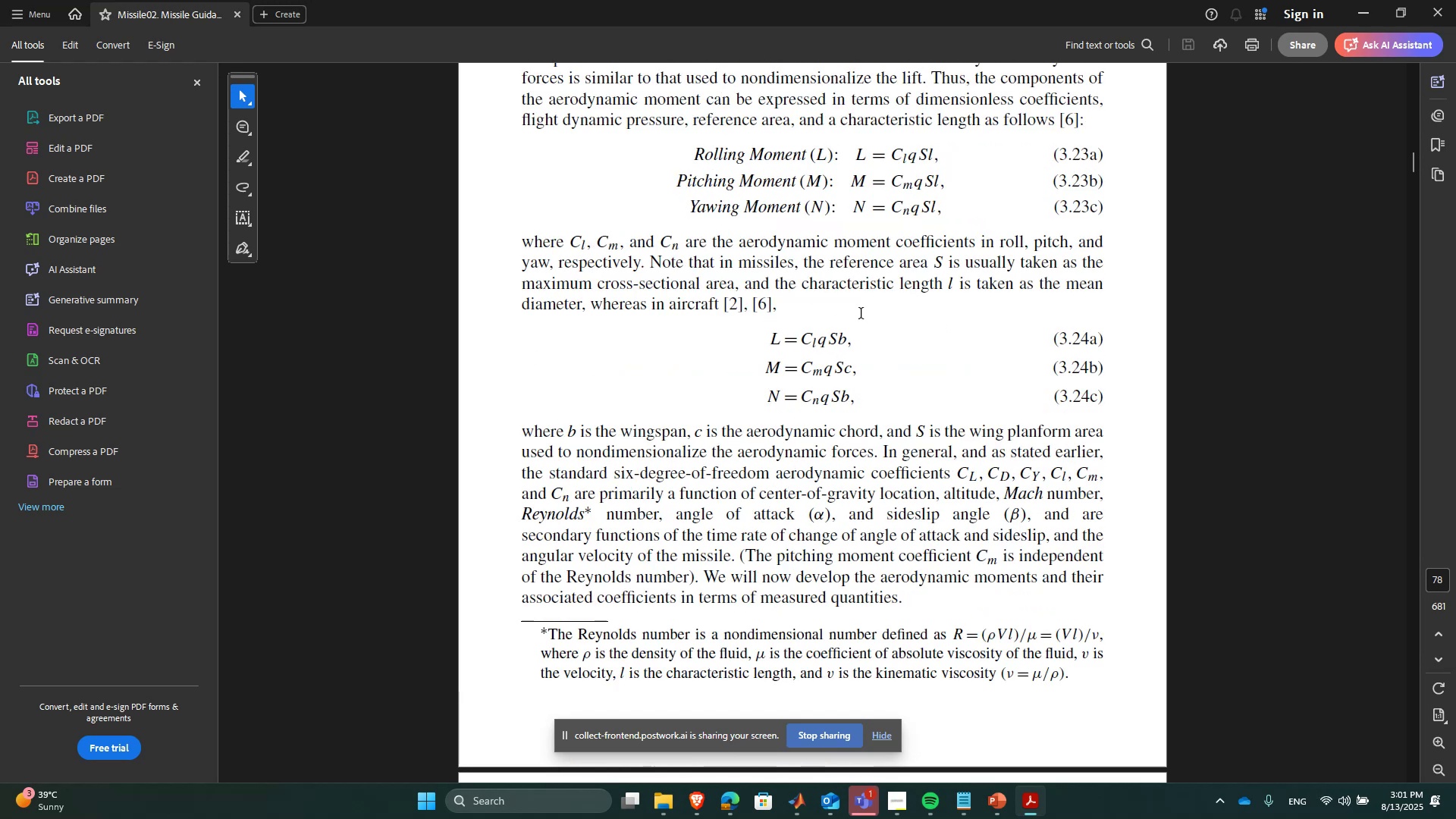 
key(PageUp)
 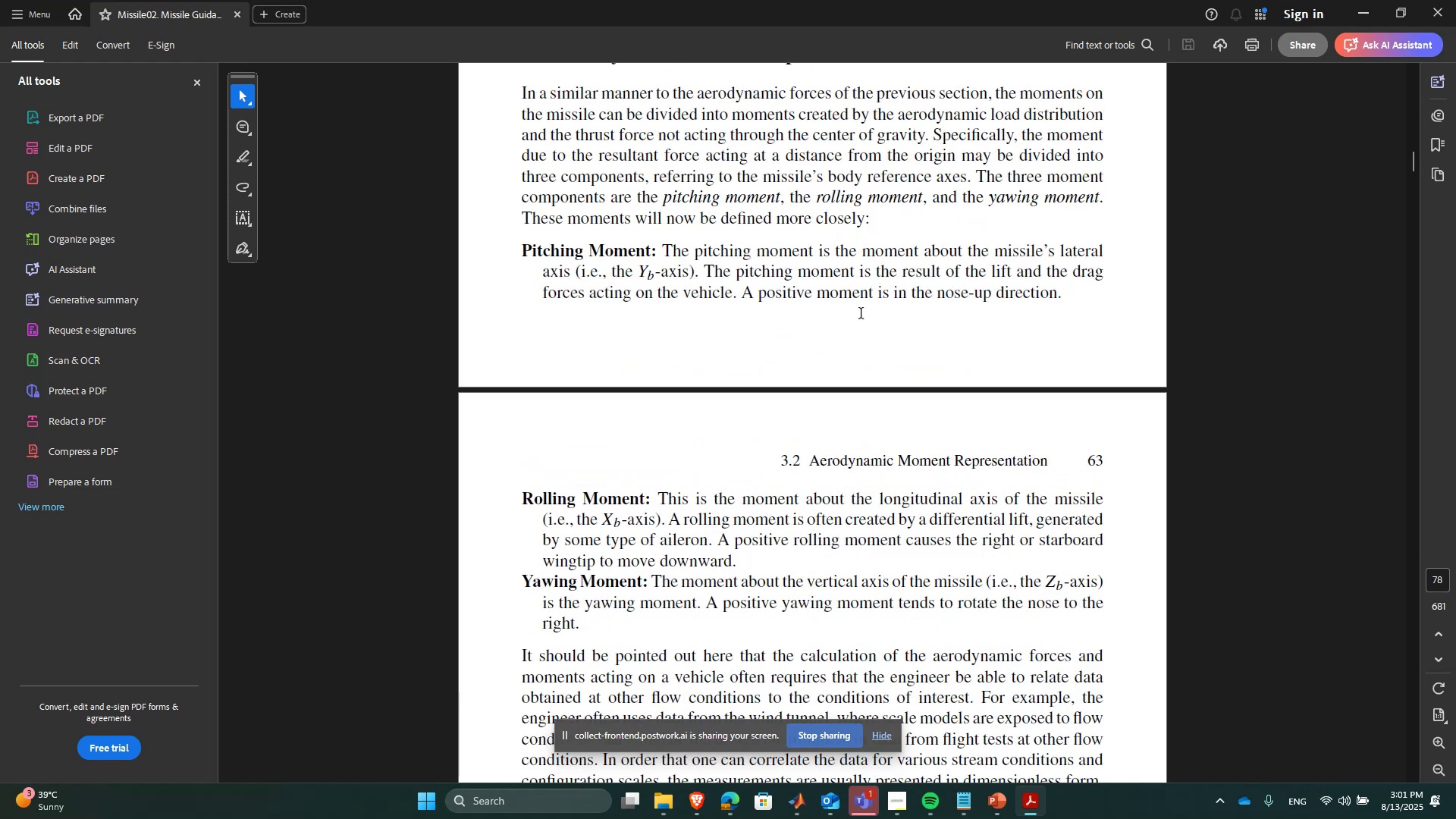 
key(PageUp)
 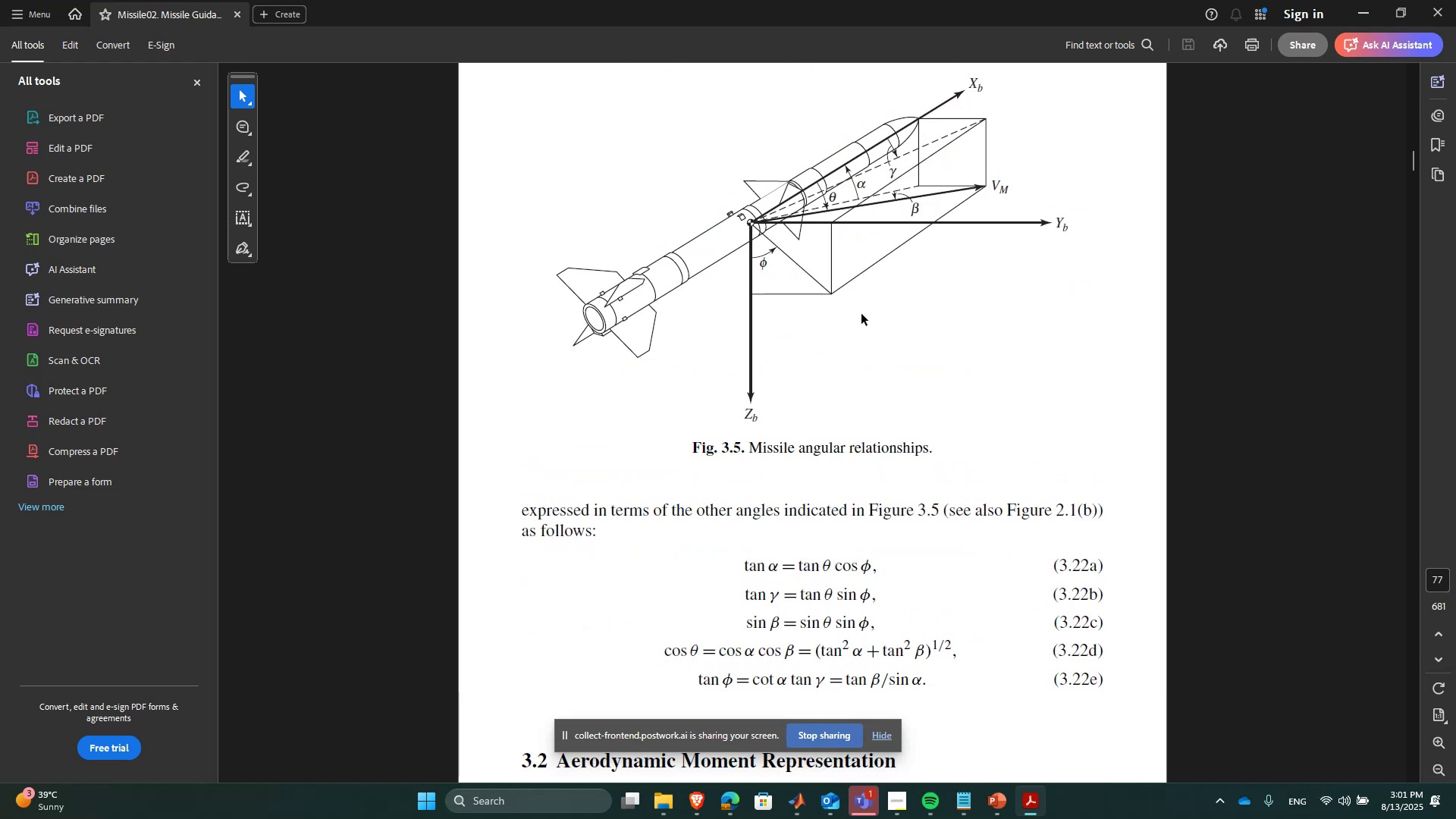 
scroll: coordinate [902, 422], scroll_direction: up, amount: 6.0
 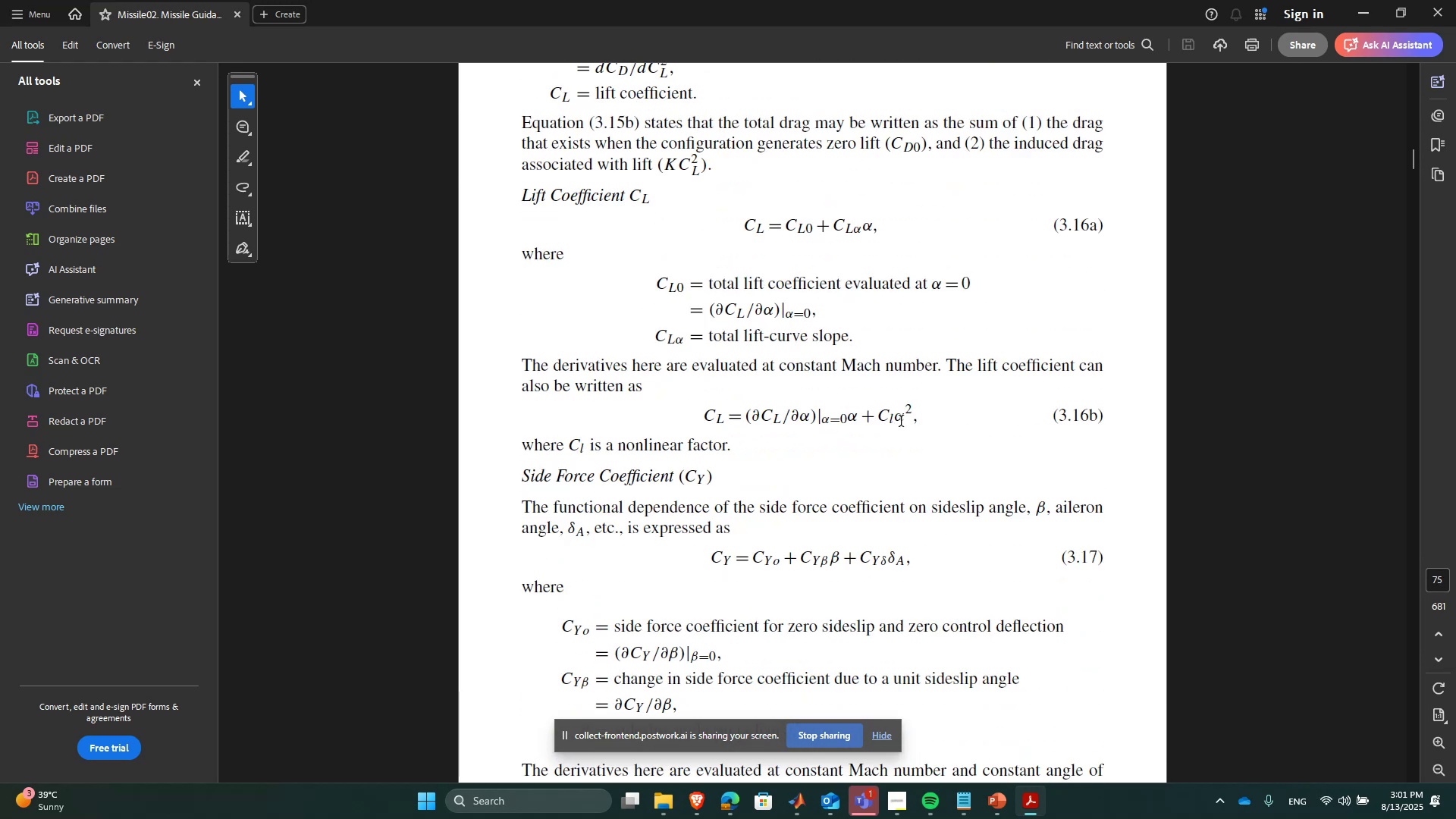 
key(PageUp)
 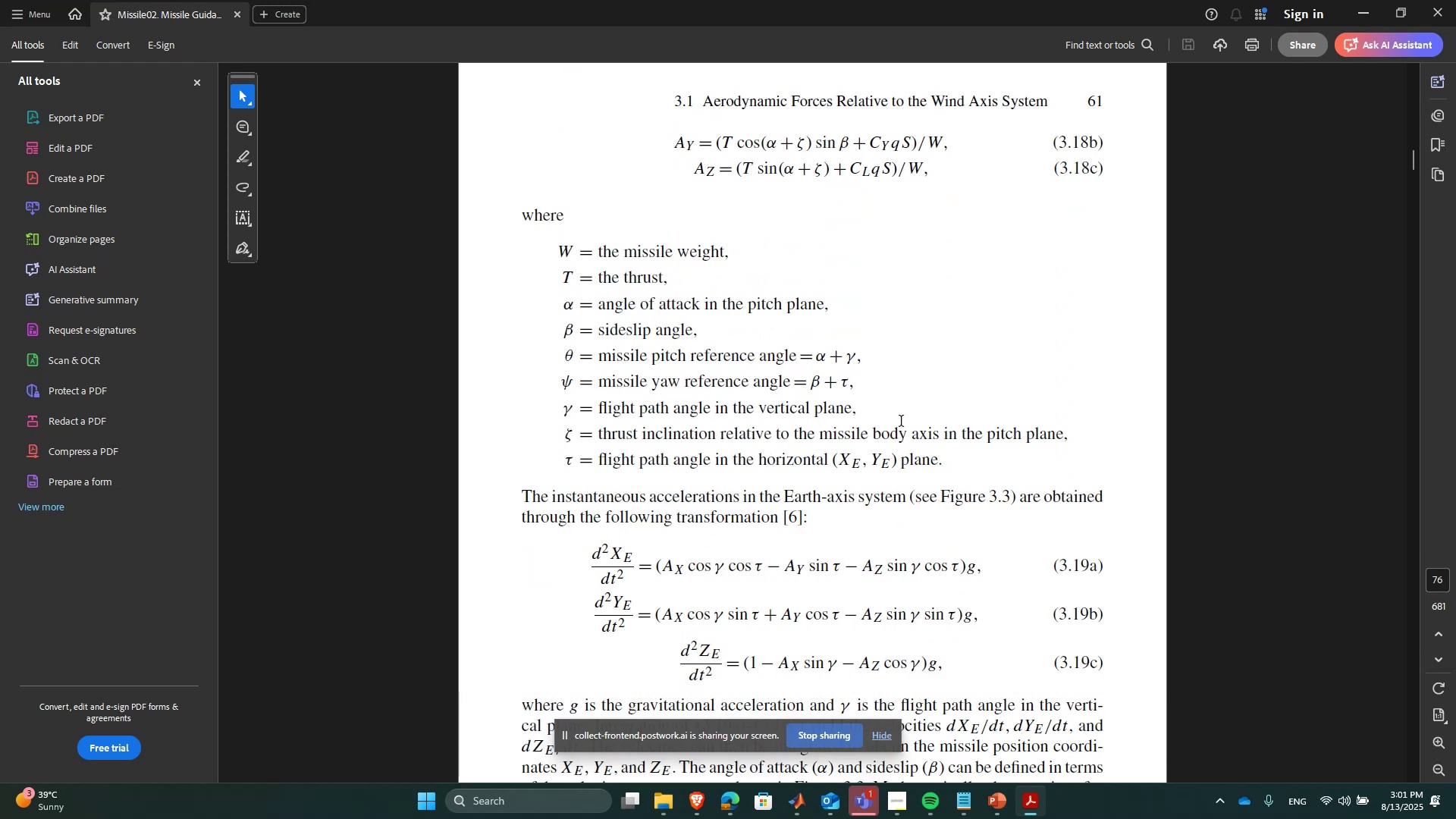 
key(PageUp)
 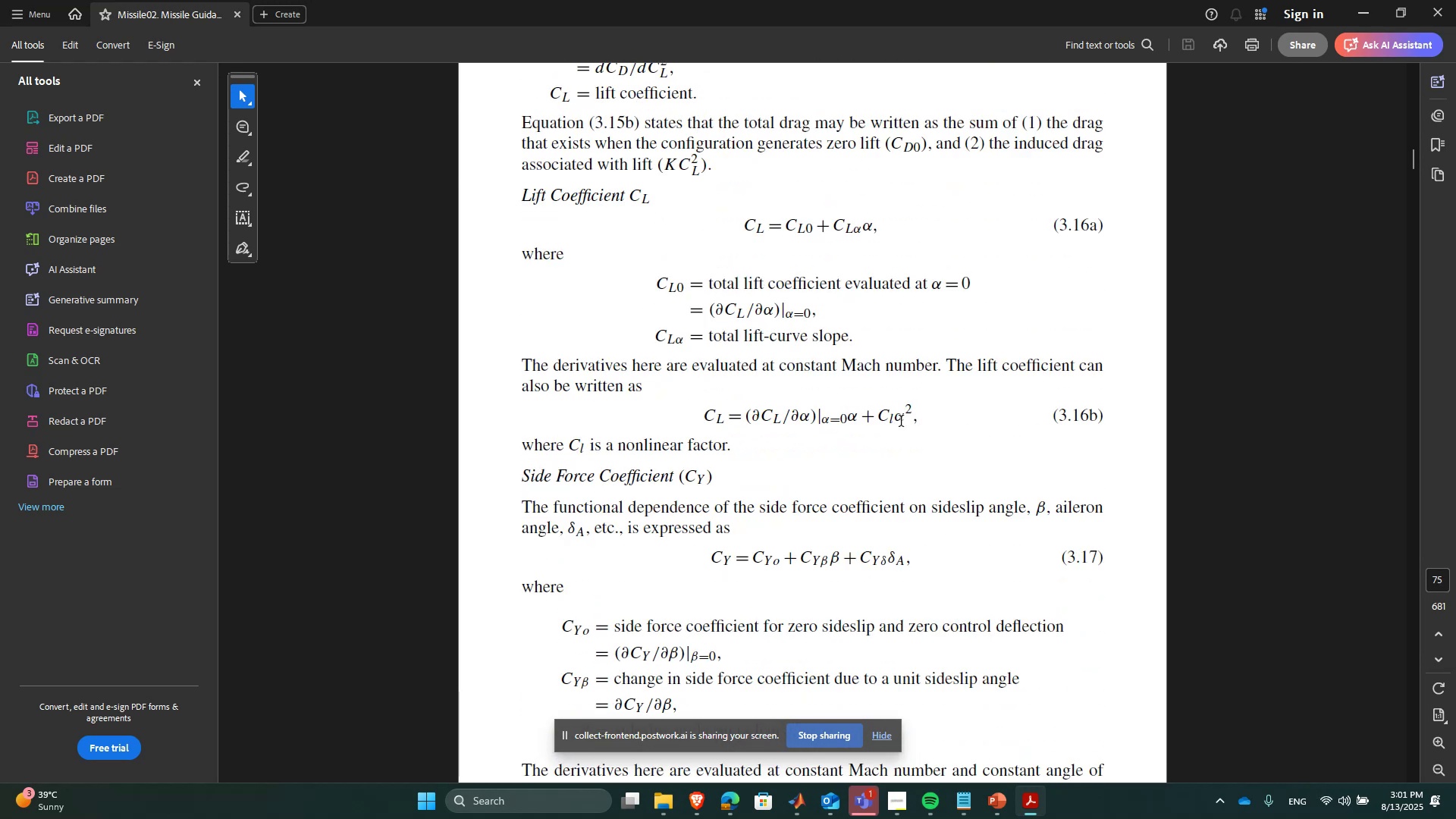 
scroll: coordinate [902, 422], scroll_direction: down, amount: 1.0
 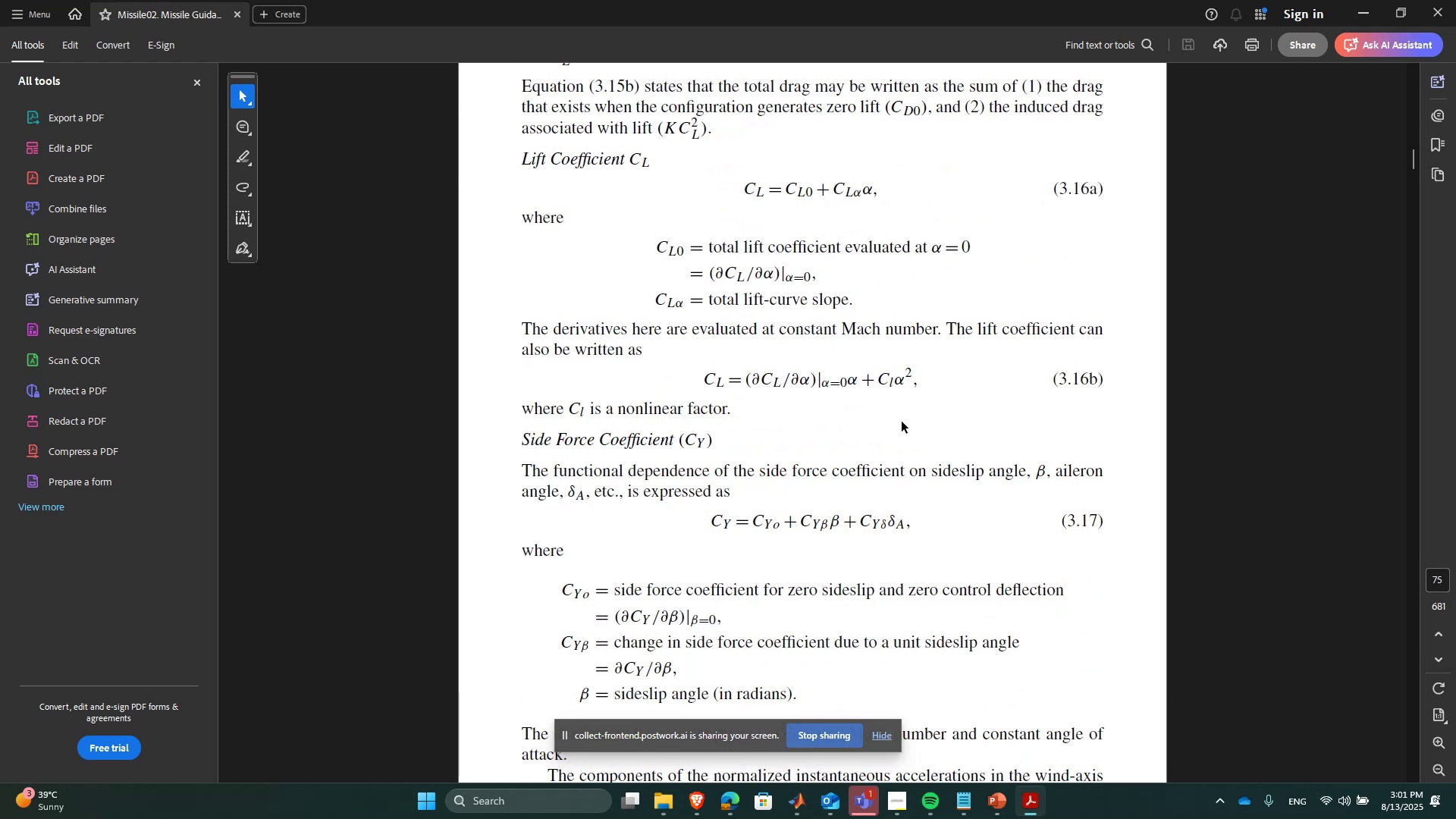 
scroll: coordinate [902, 422], scroll_direction: none, amount: 0.0
 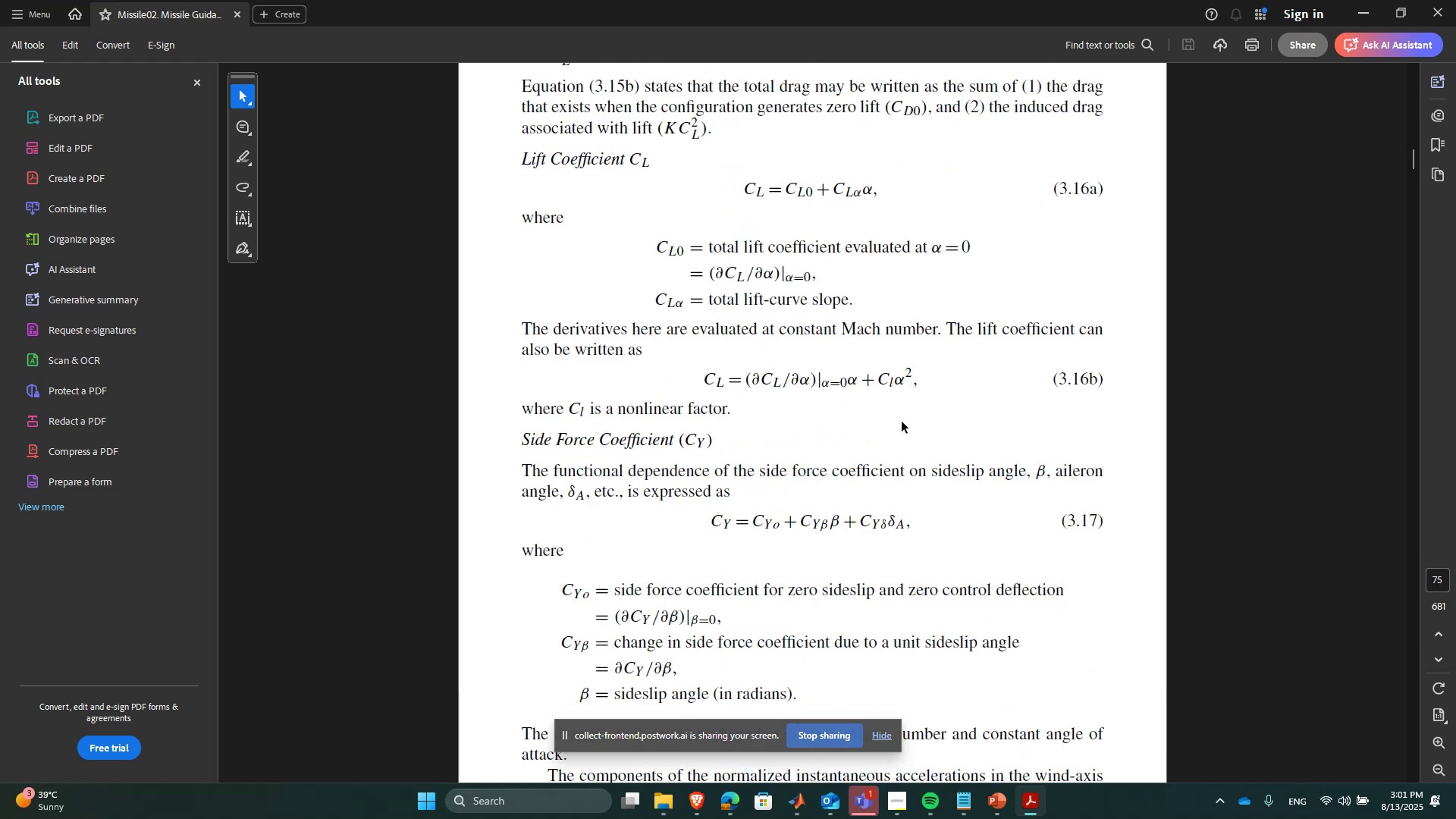 
scroll: coordinate [902, 422], scroll_direction: up, amount: 1.0
 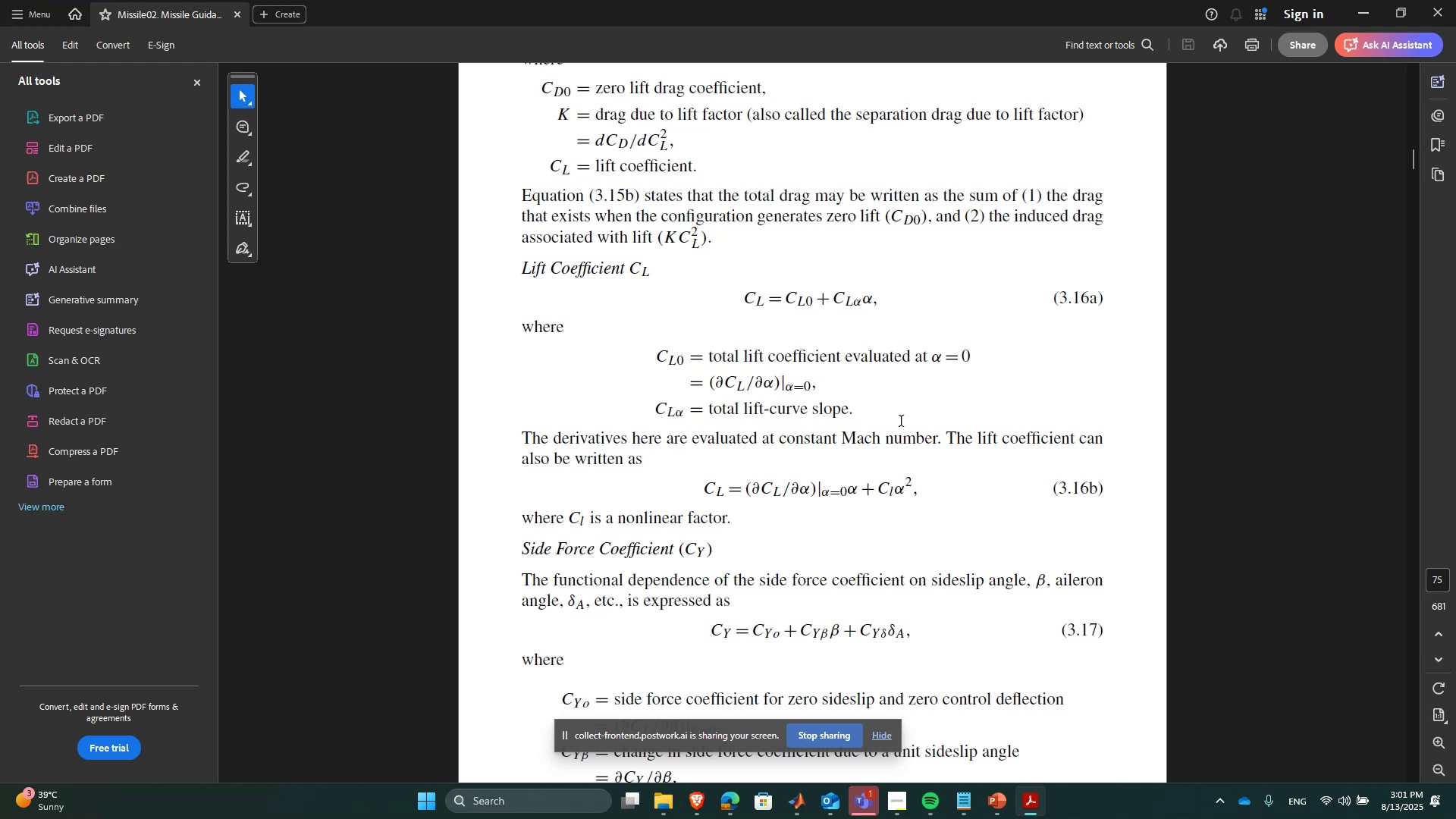 
wait(5.94)
 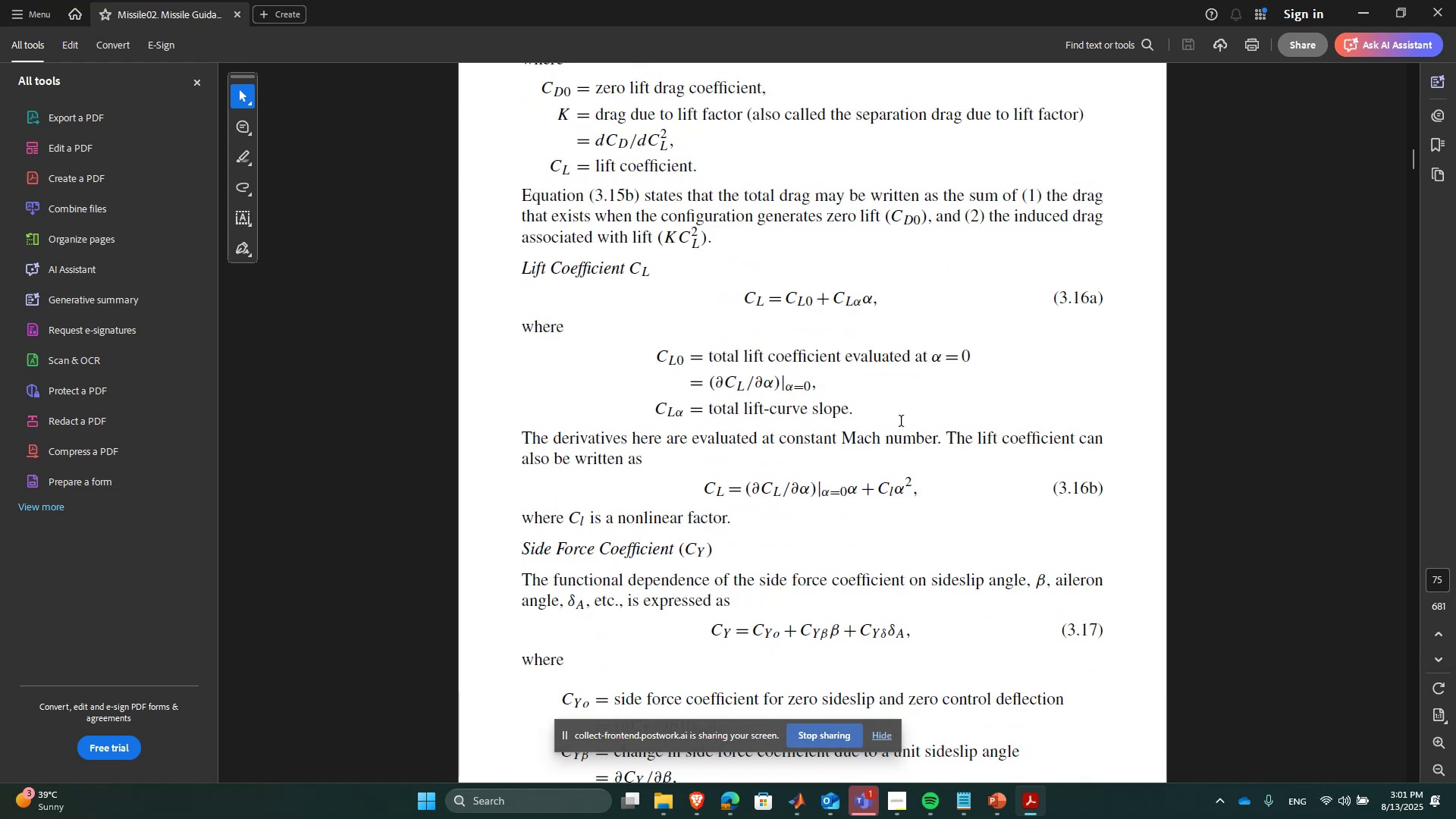 
scroll: coordinate [903, 394], scroll_direction: up, amount: 9.0
 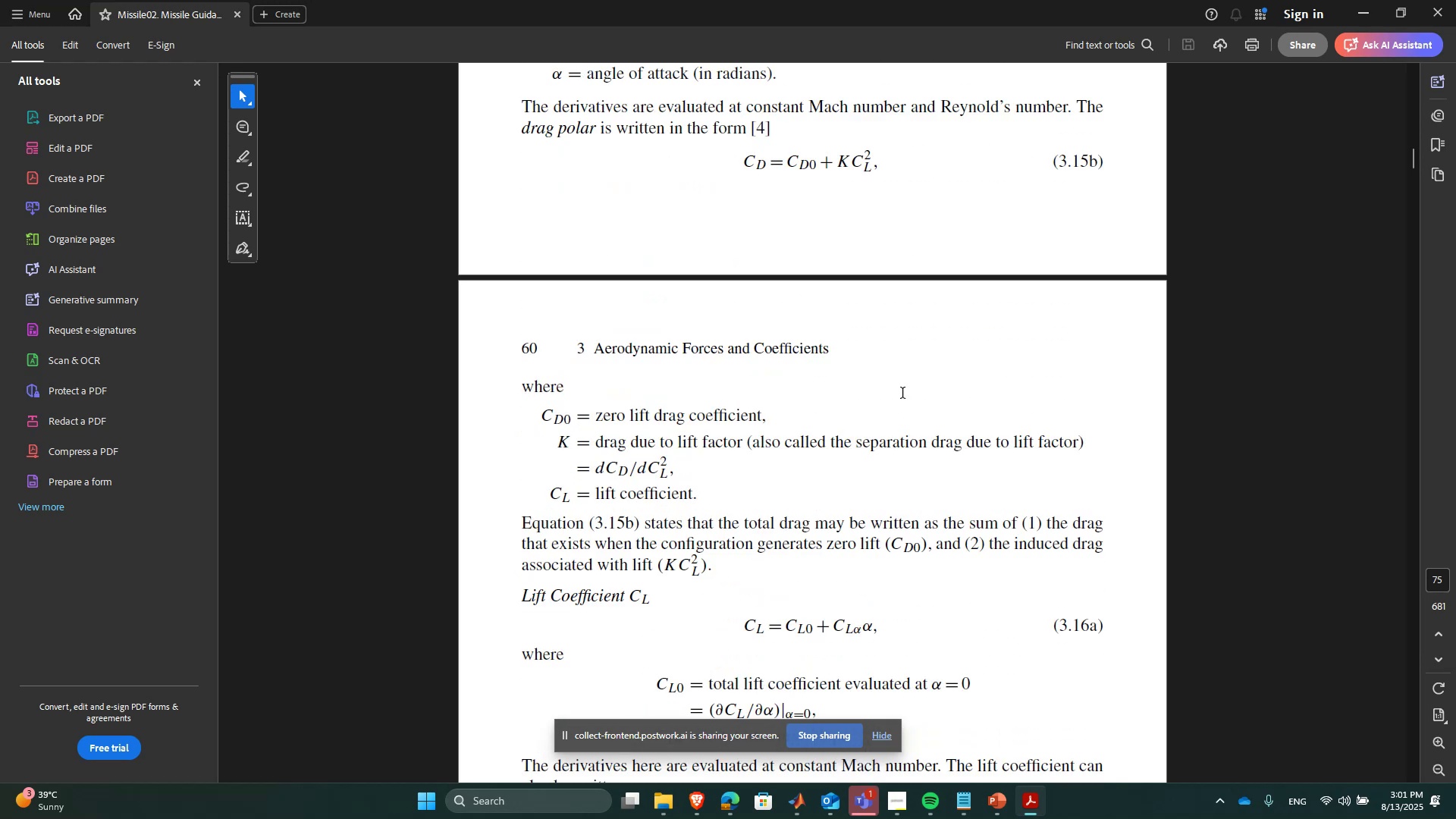 
left_click_drag(start_coordinate=[903, 394], to_coordinate=[899, 426])
 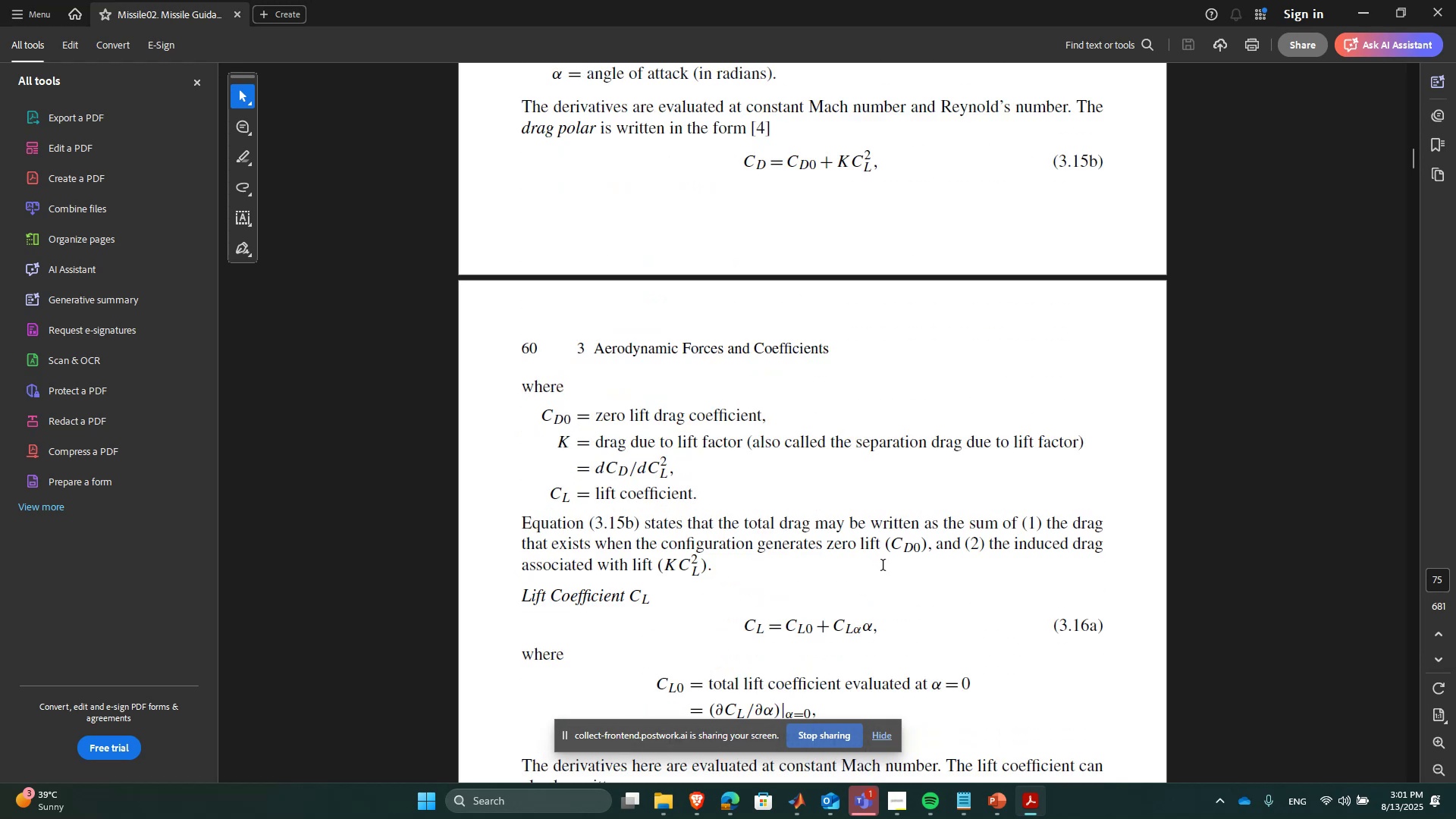 
hold_key(key=ControlLeft, duration=0.66)
left_click([946, 507])
 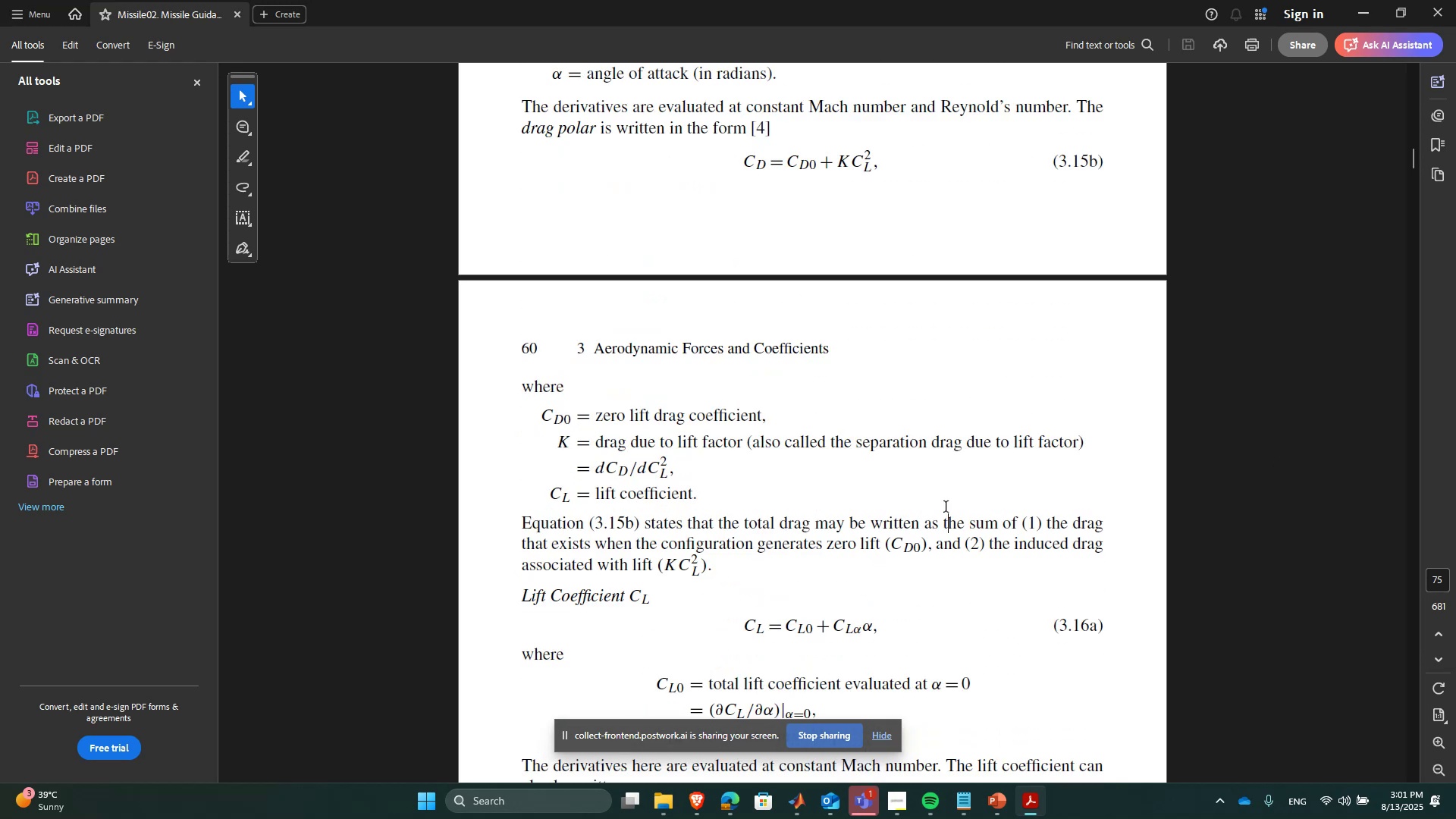 
left_click([960, 526])
 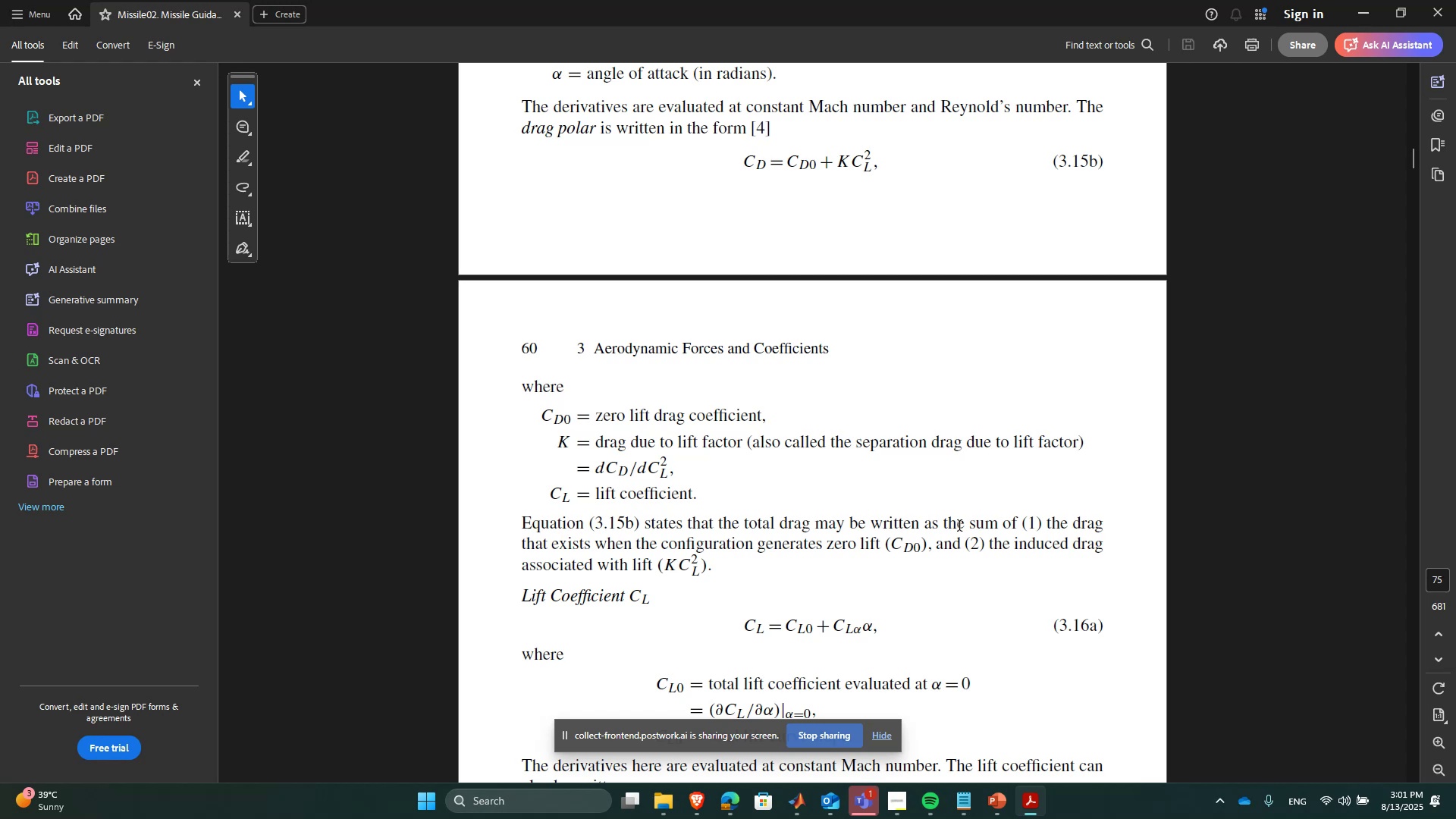 
key(ArrowDown)
 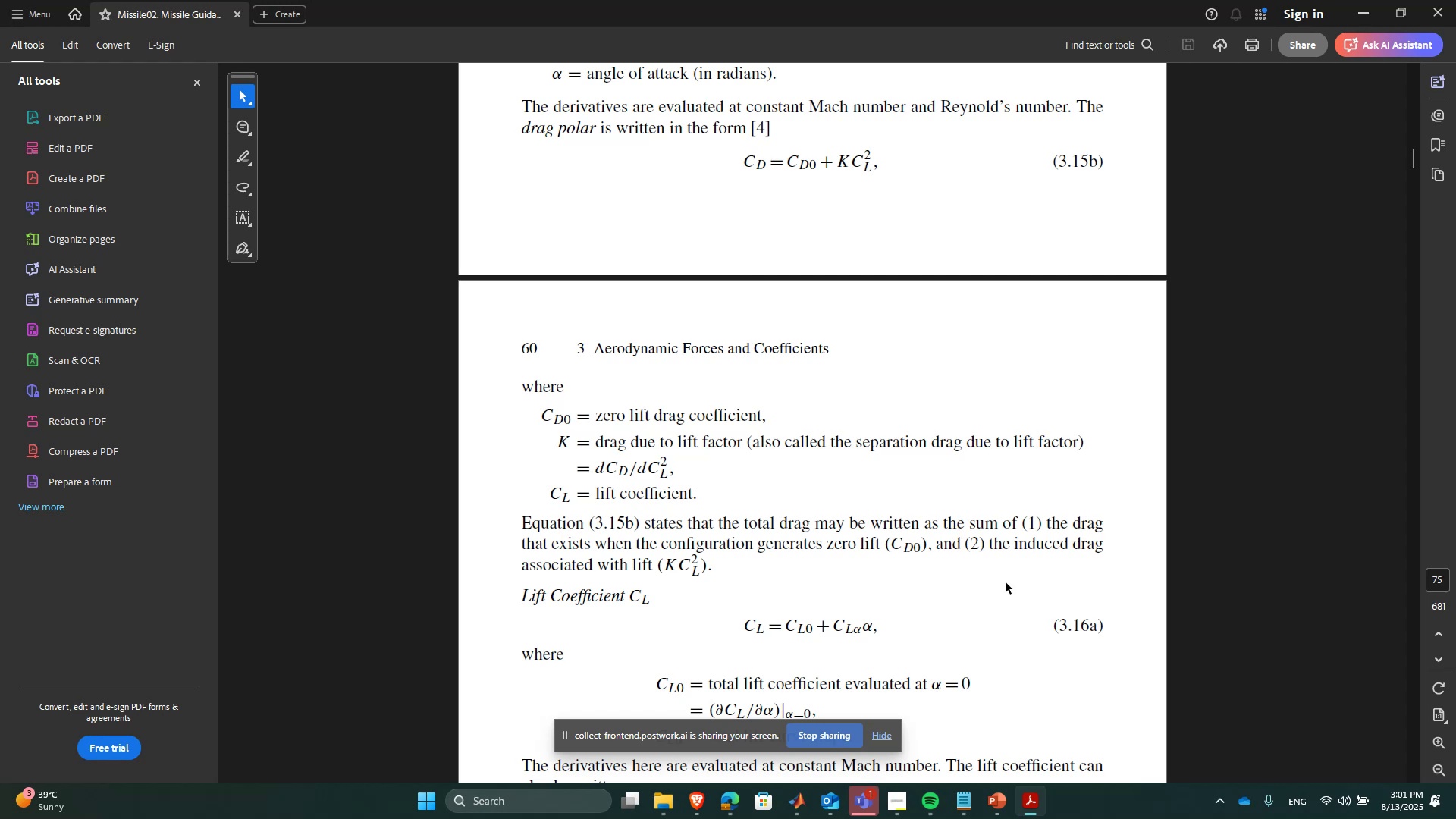 
left_click([1056, 640])
 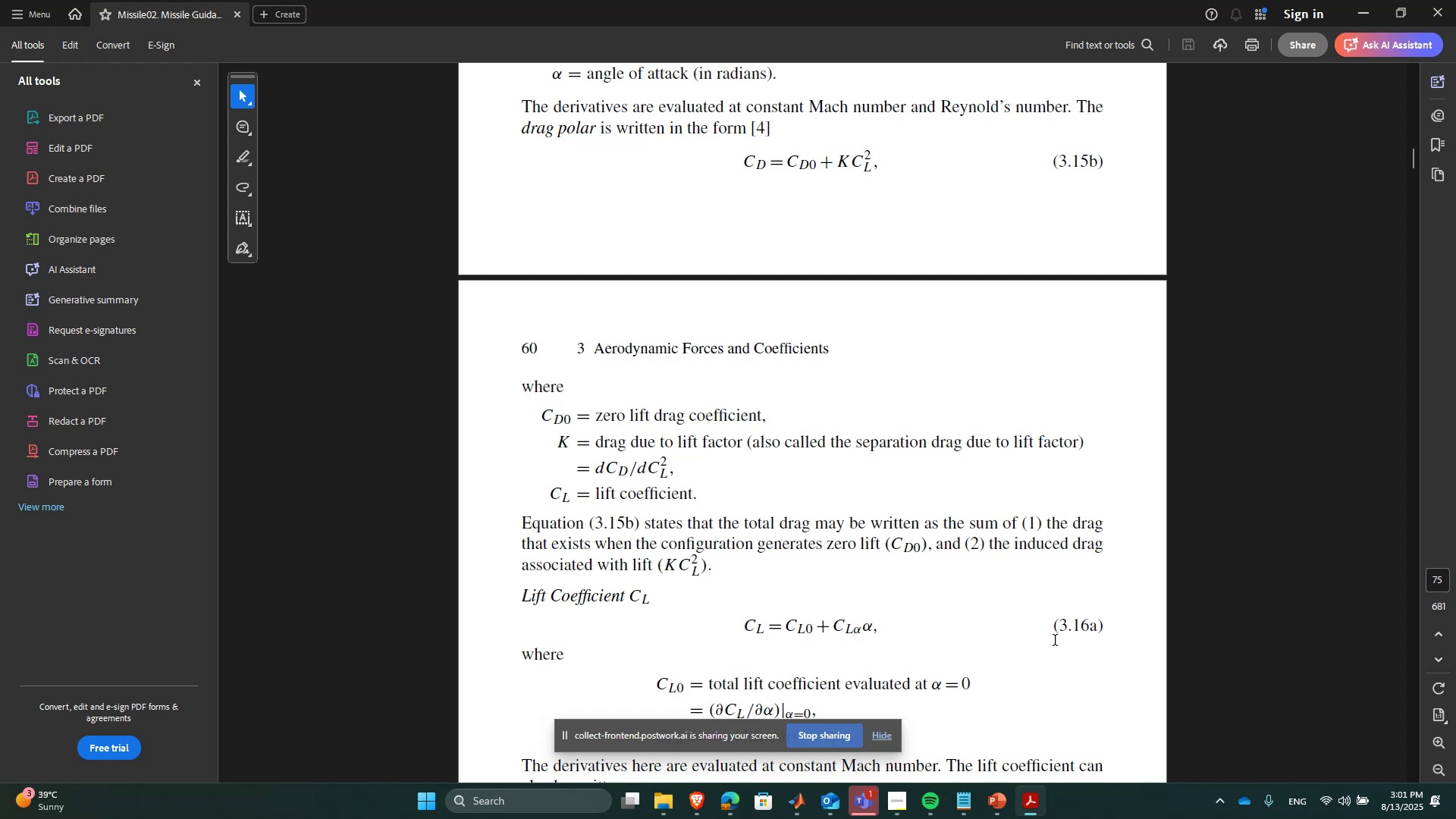 
key(ArrowDown)
 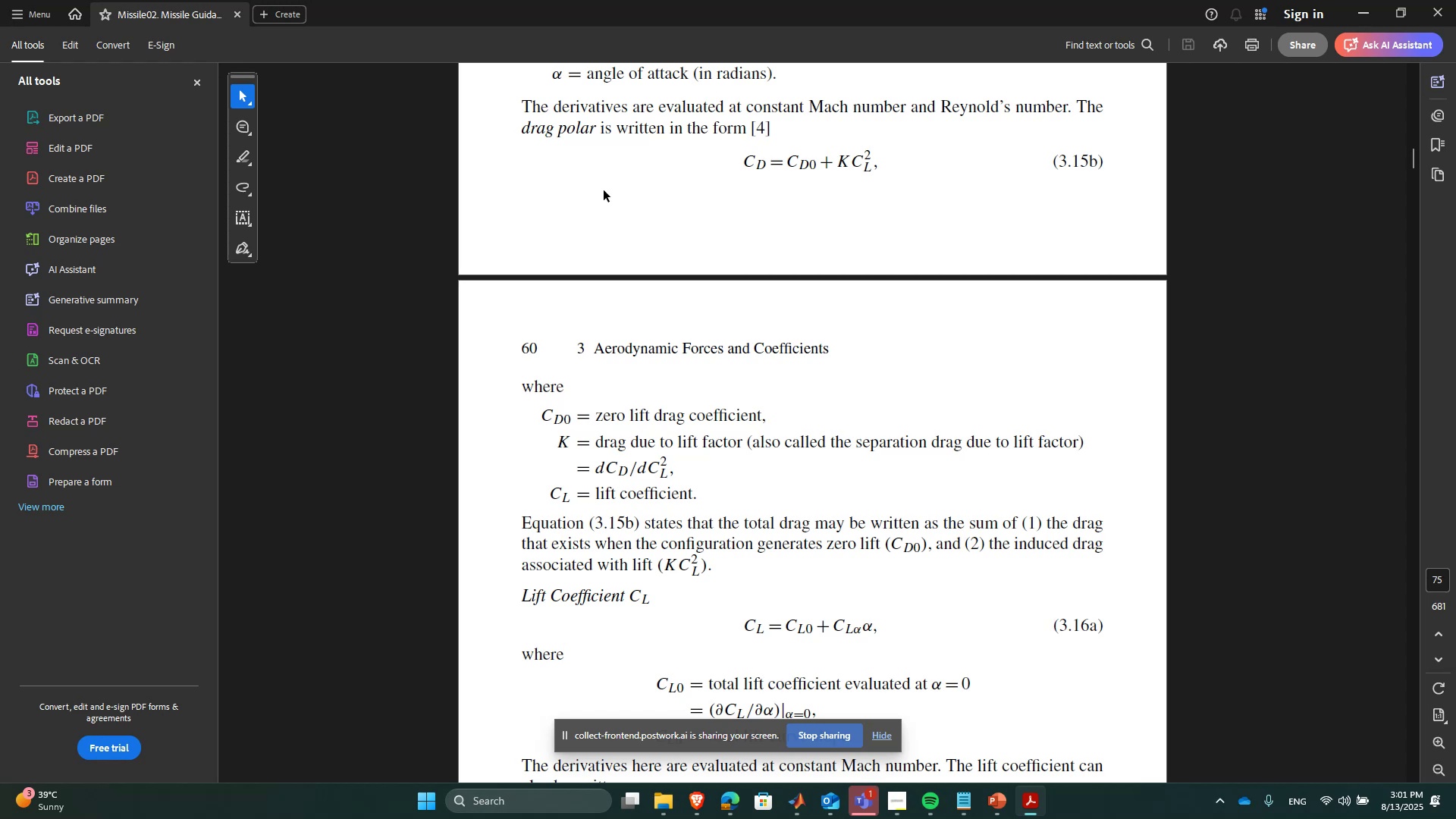 
hold_key(key=ArrowDown, duration=1.2)
 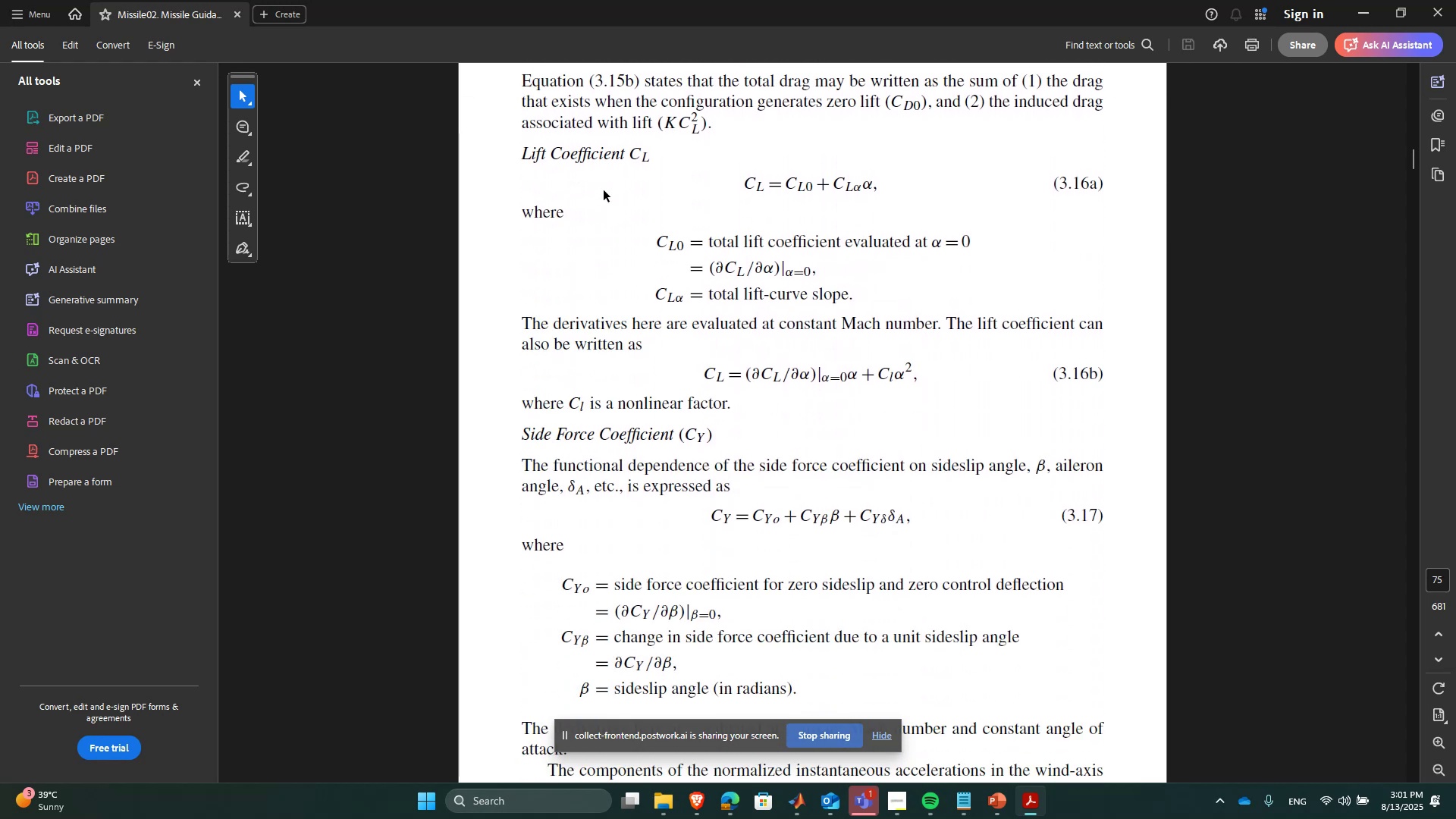 
hold_key(key=ArrowDown, duration=0.65)
 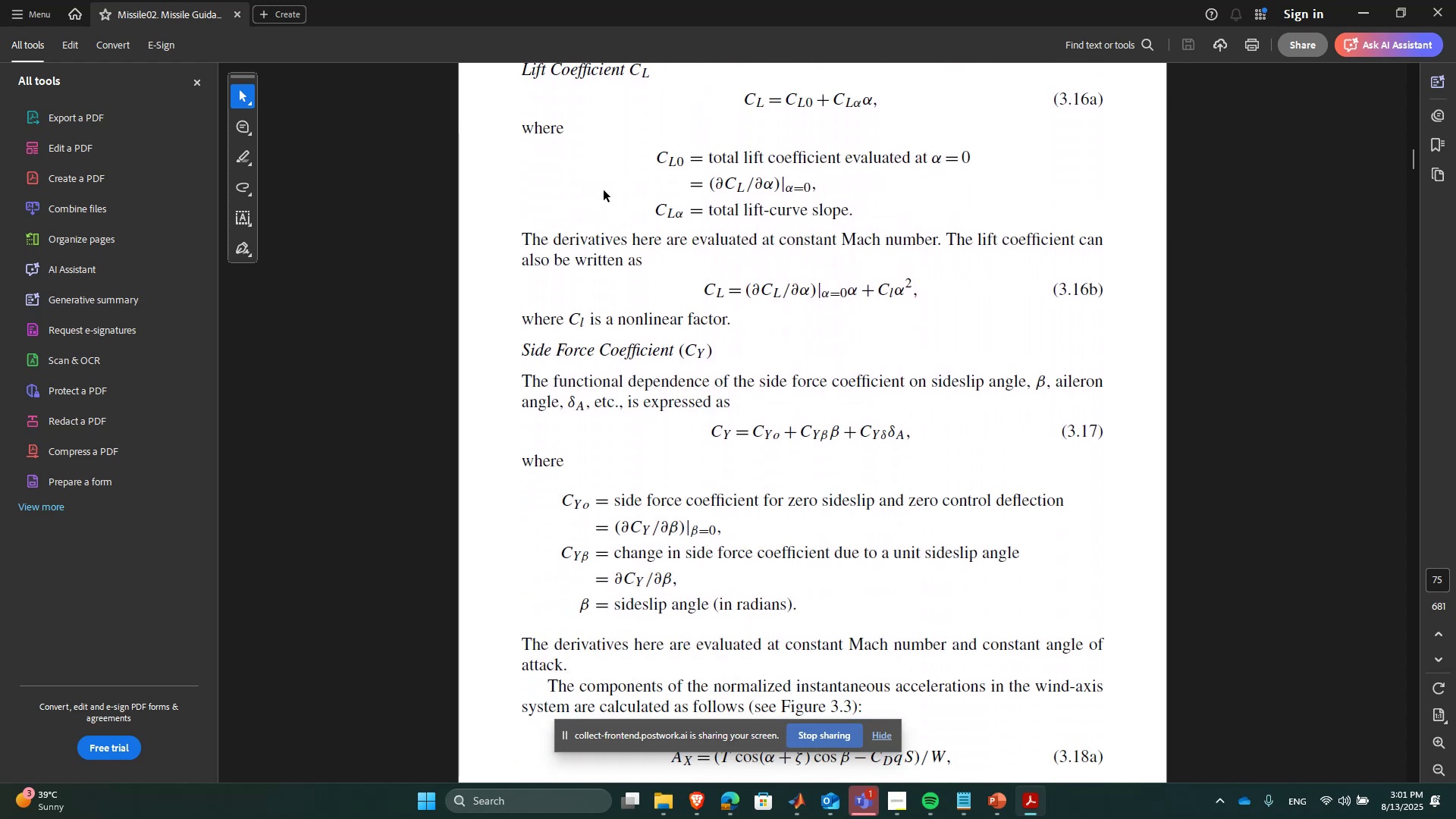 
hold_key(key=ArrowDown, duration=0.3)
 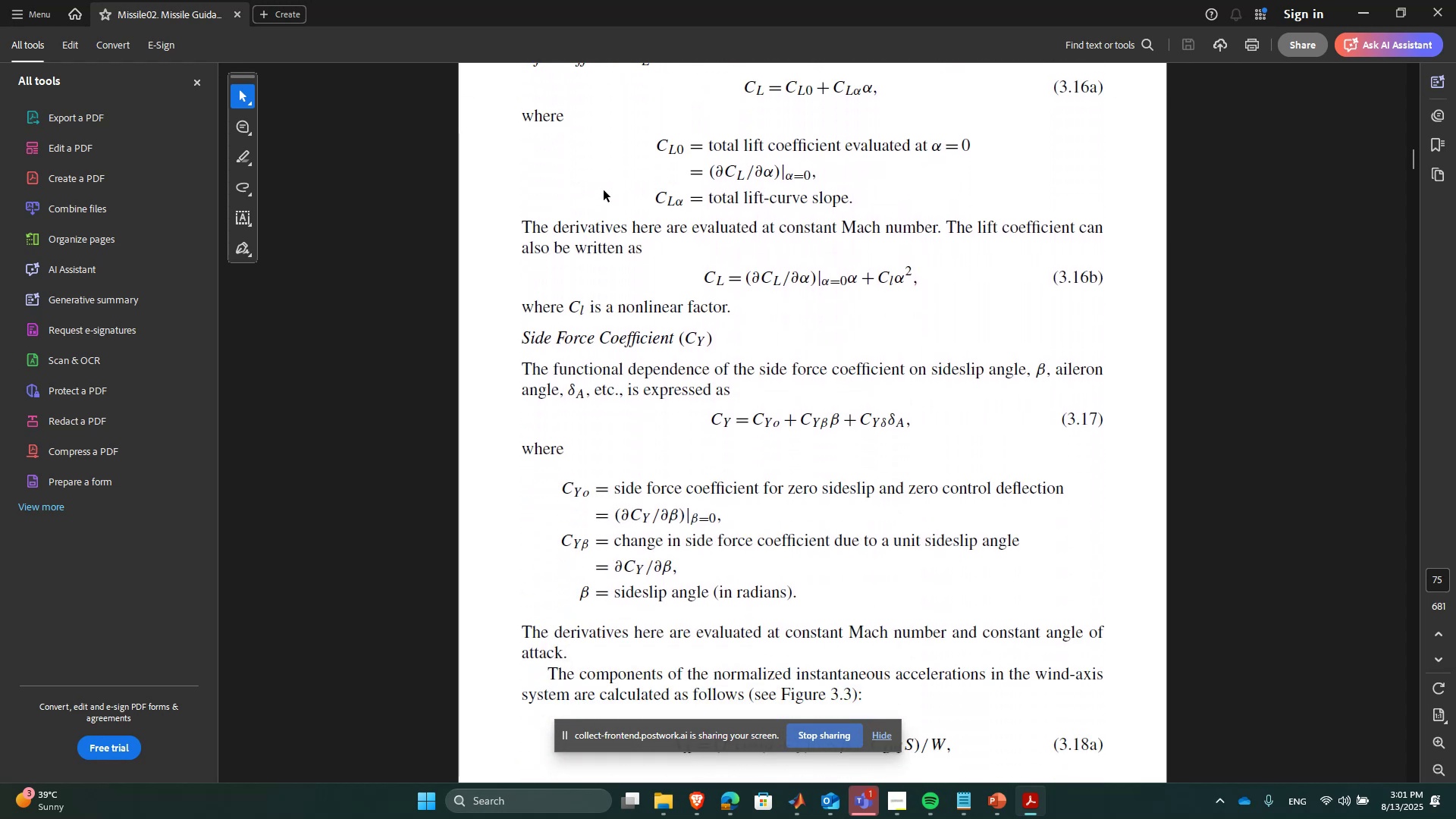 
hold_key(key=ArrowDown, duration=0.66)
 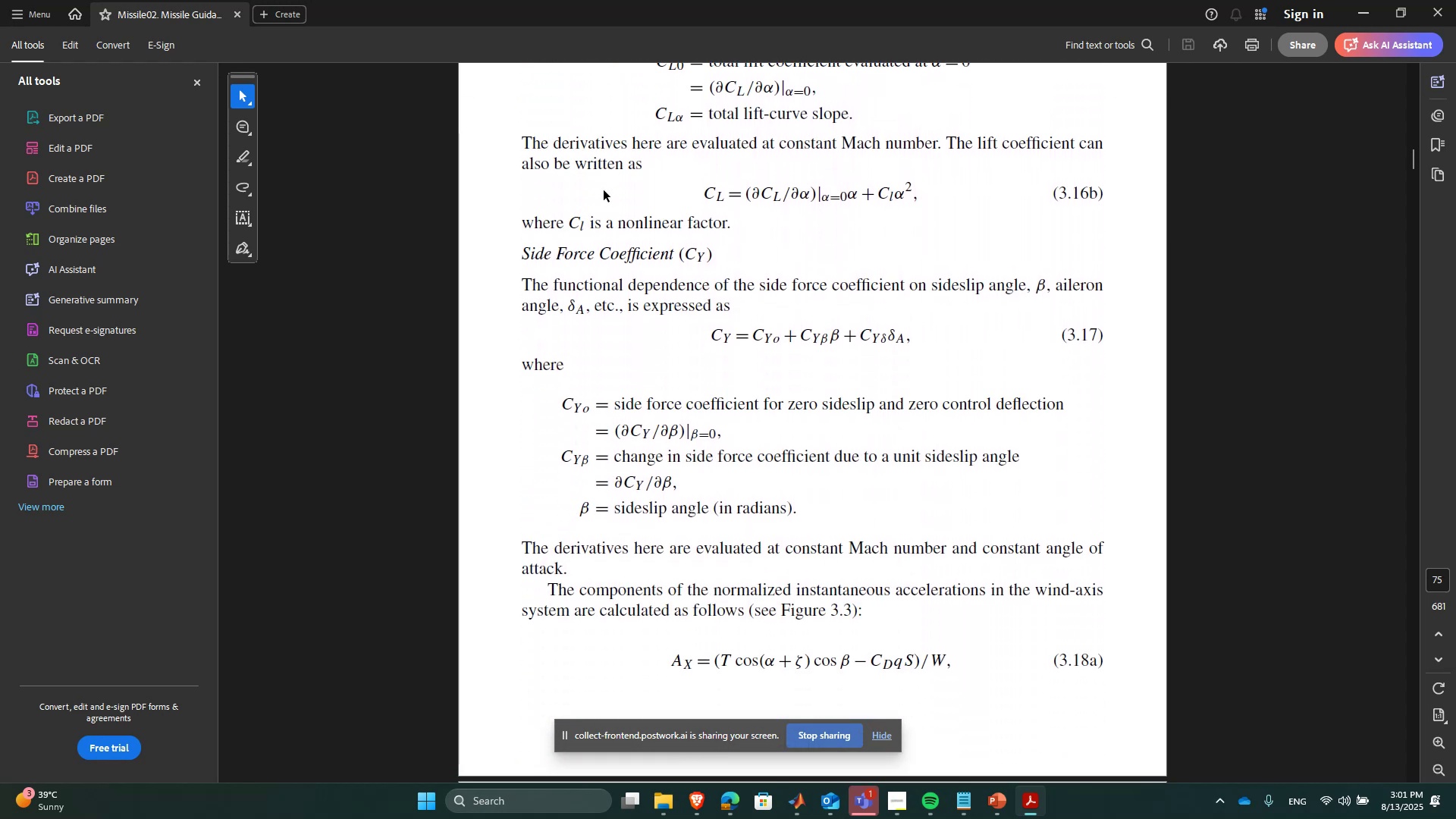 
hold_key(key=ArrowDown, duration=0.66)
 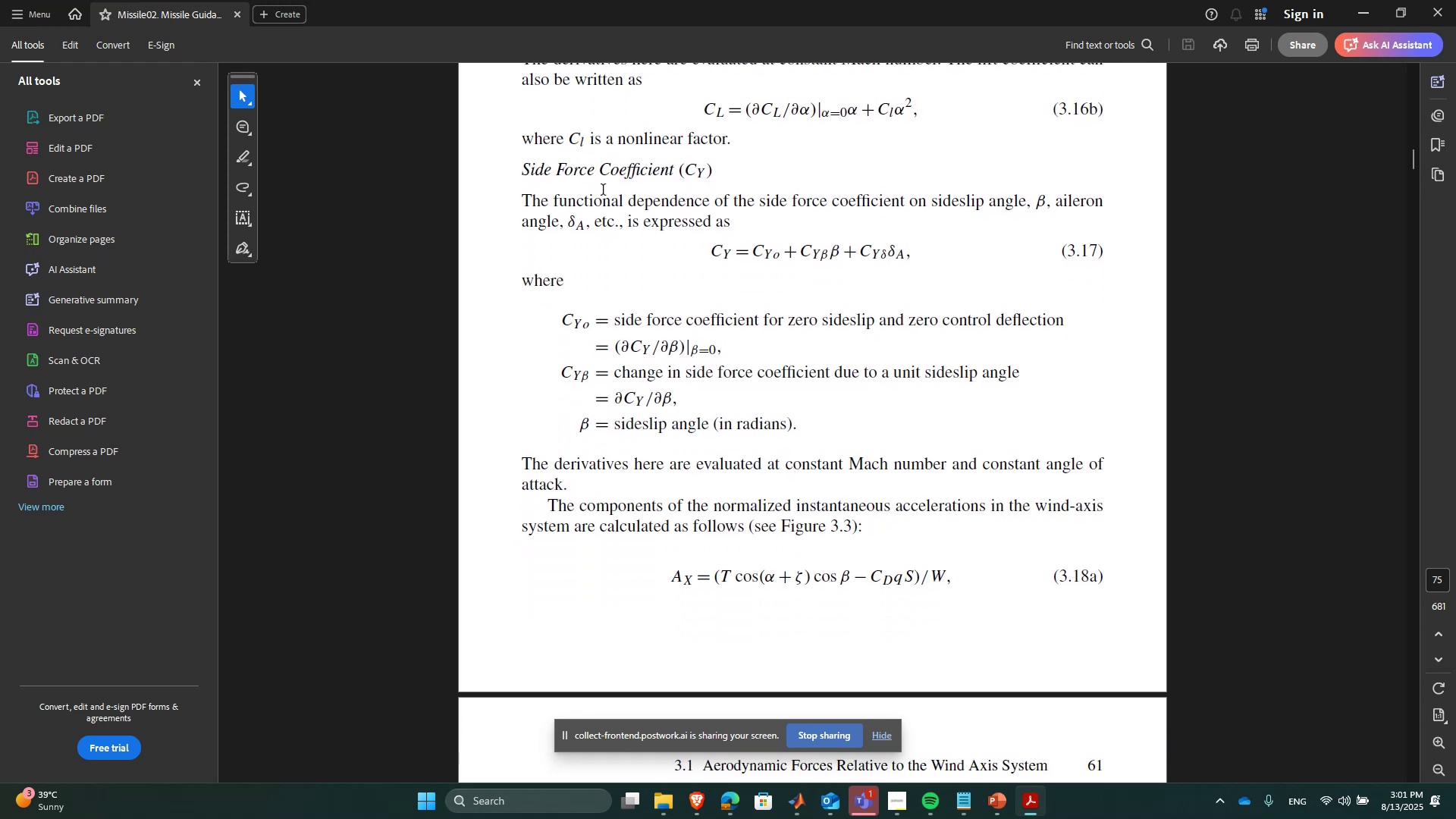 
key(ArrowDown)
 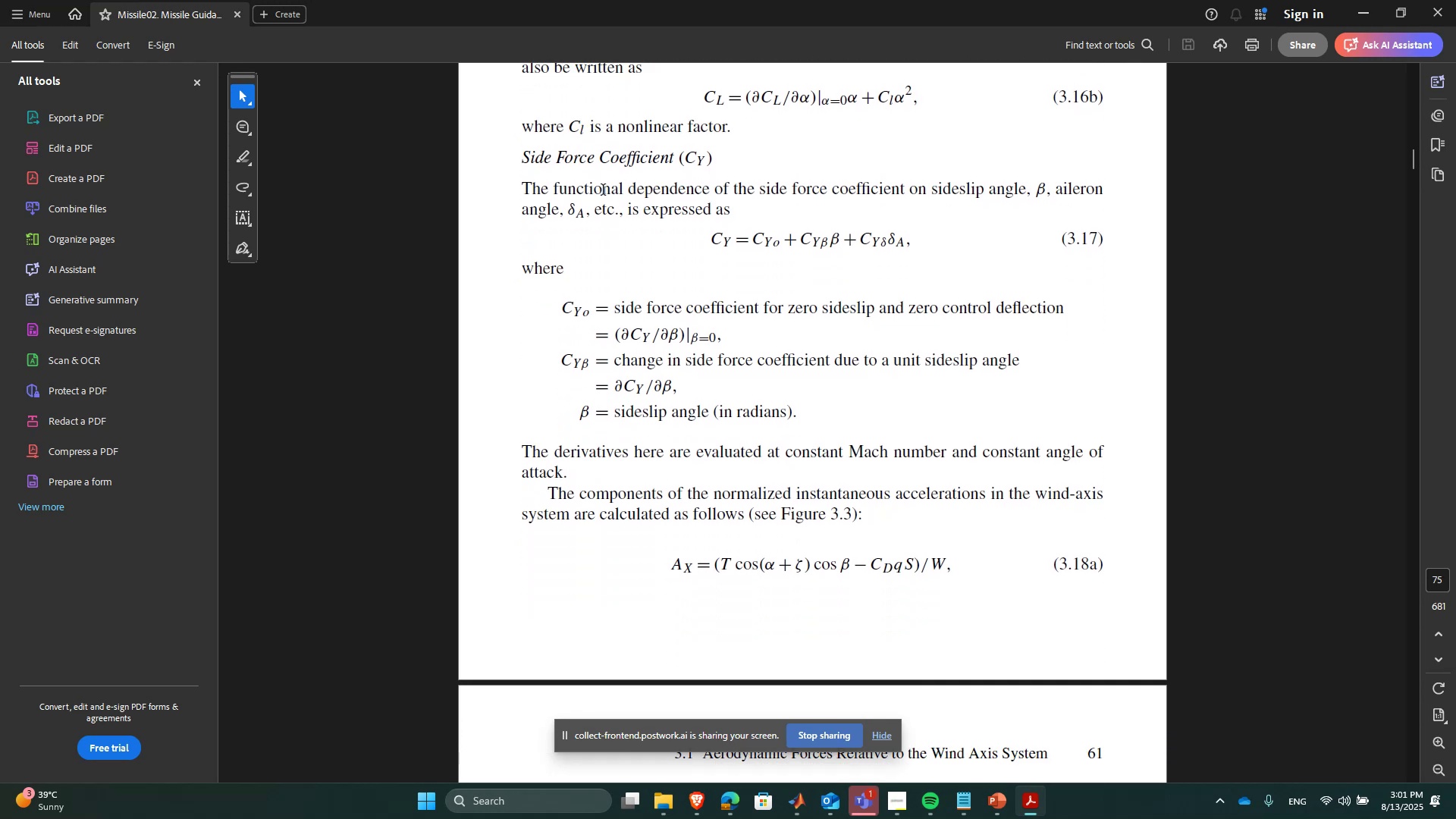 
hold_key(key=ArrowDown, duration=0.89)
 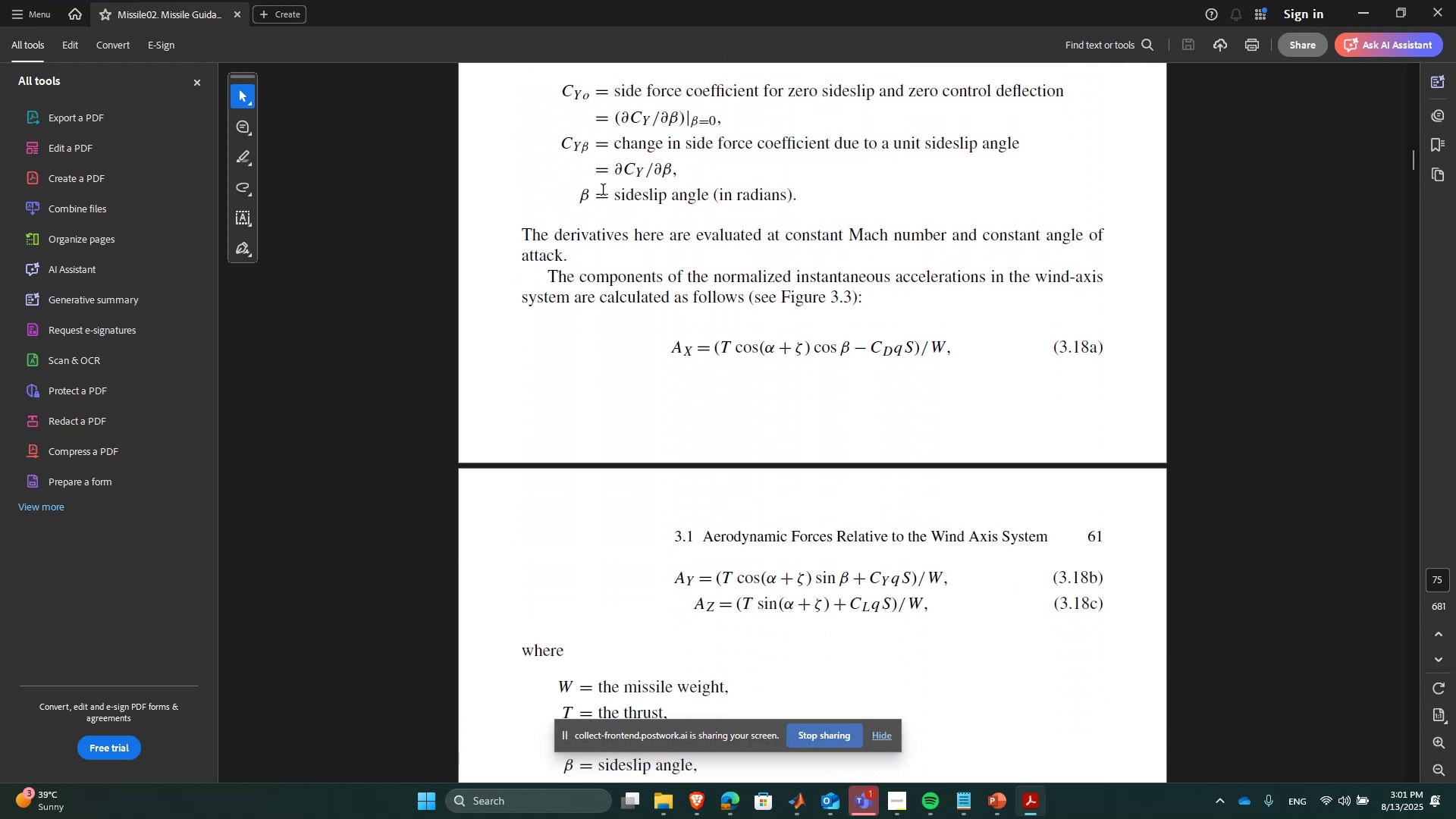 
hold_key(key=ArrowDown, duration=1.04)
 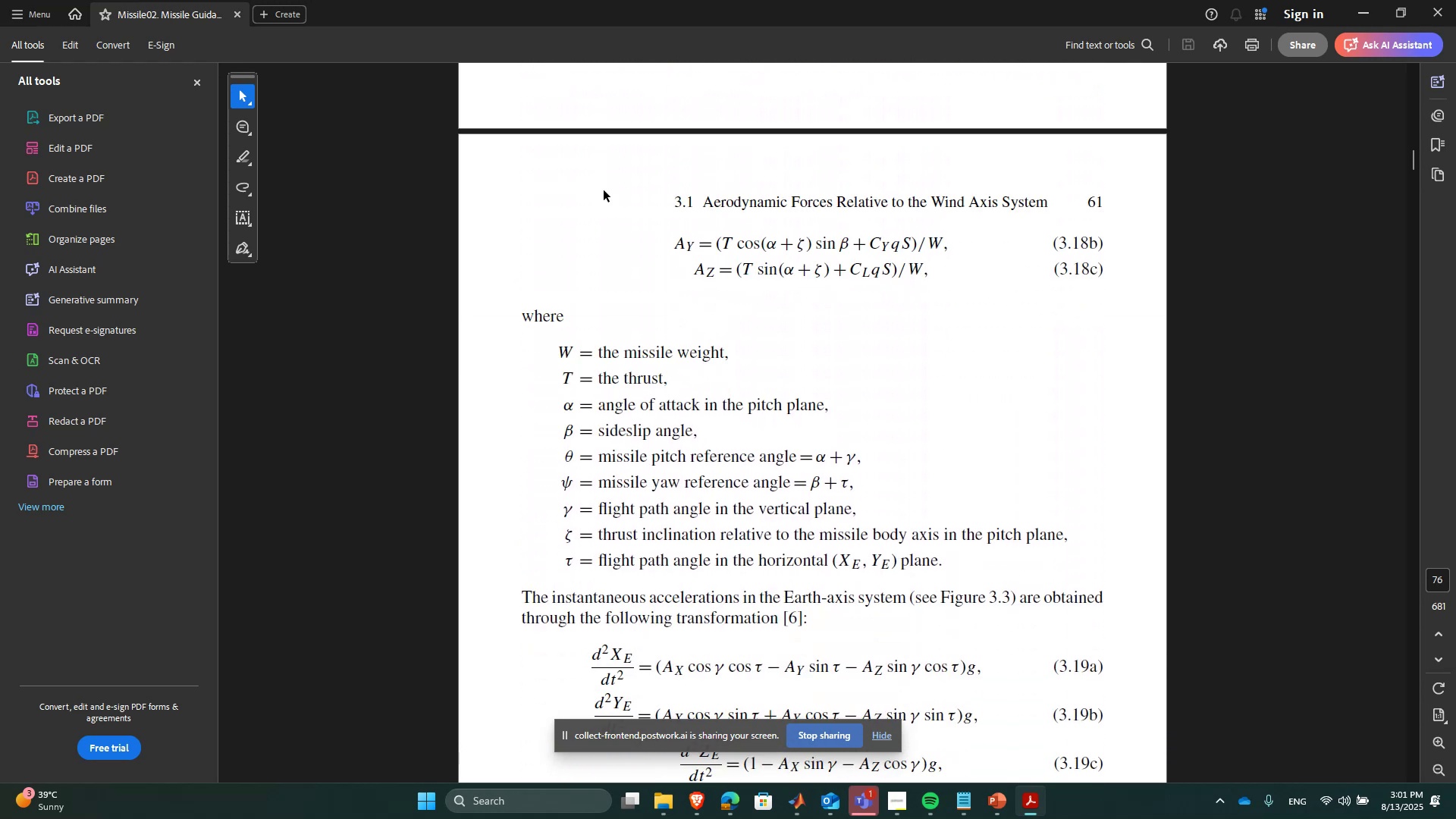 
hold_key(key=ArrowDown, duration=1.41)
 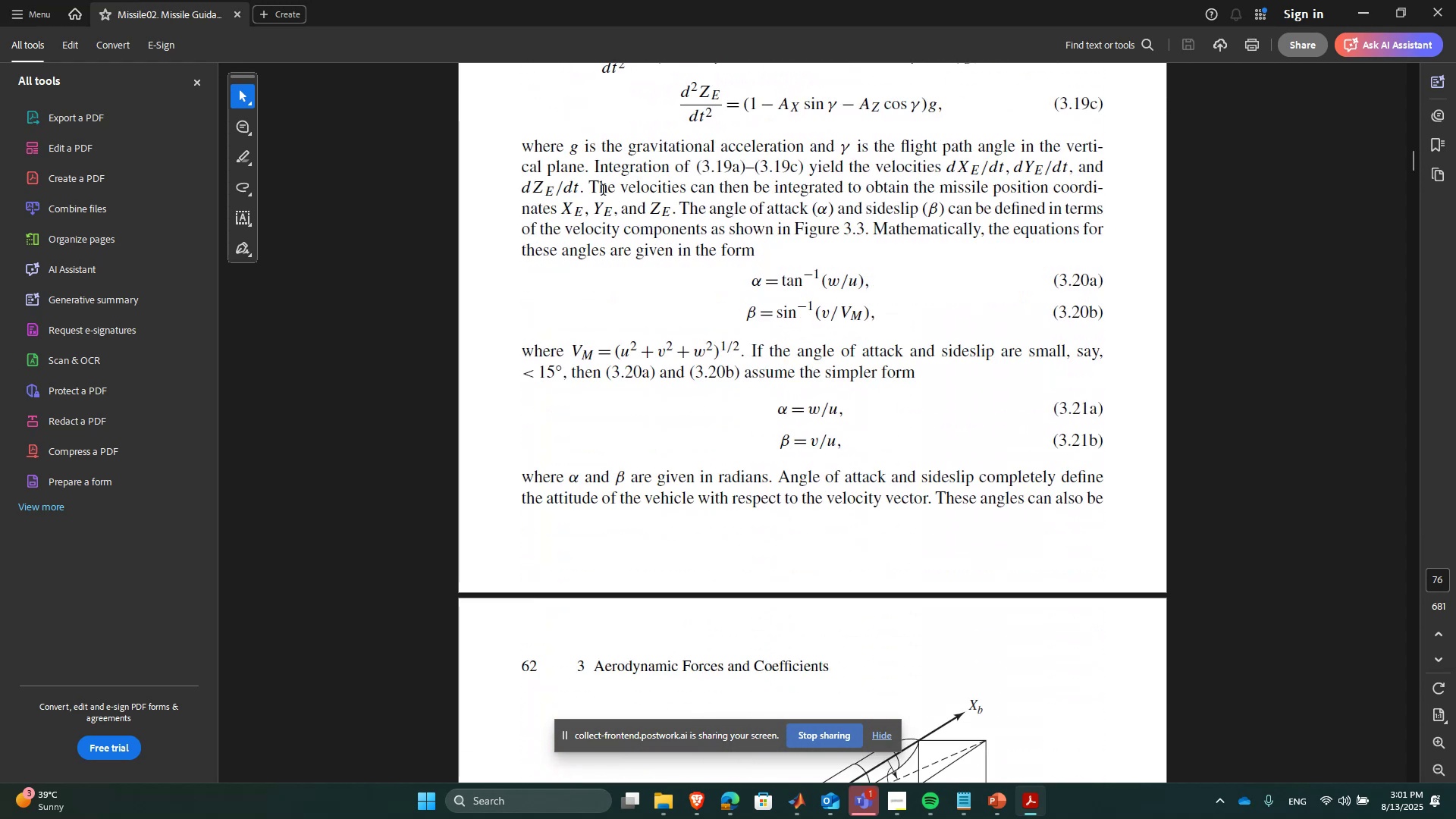 
hold_key(key=ArrowDown, duration=1.54)
 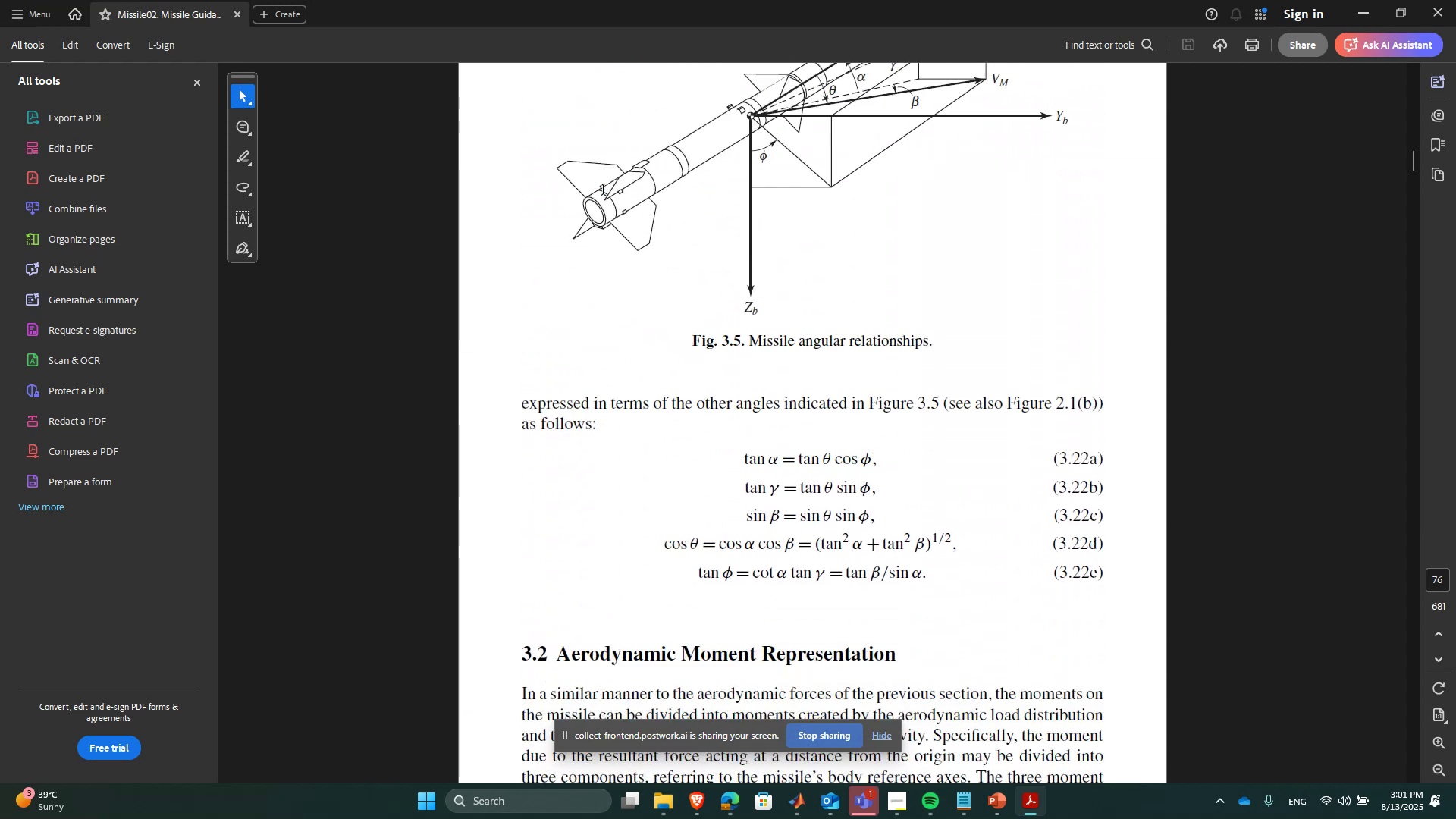 
key(ArrowDown)
 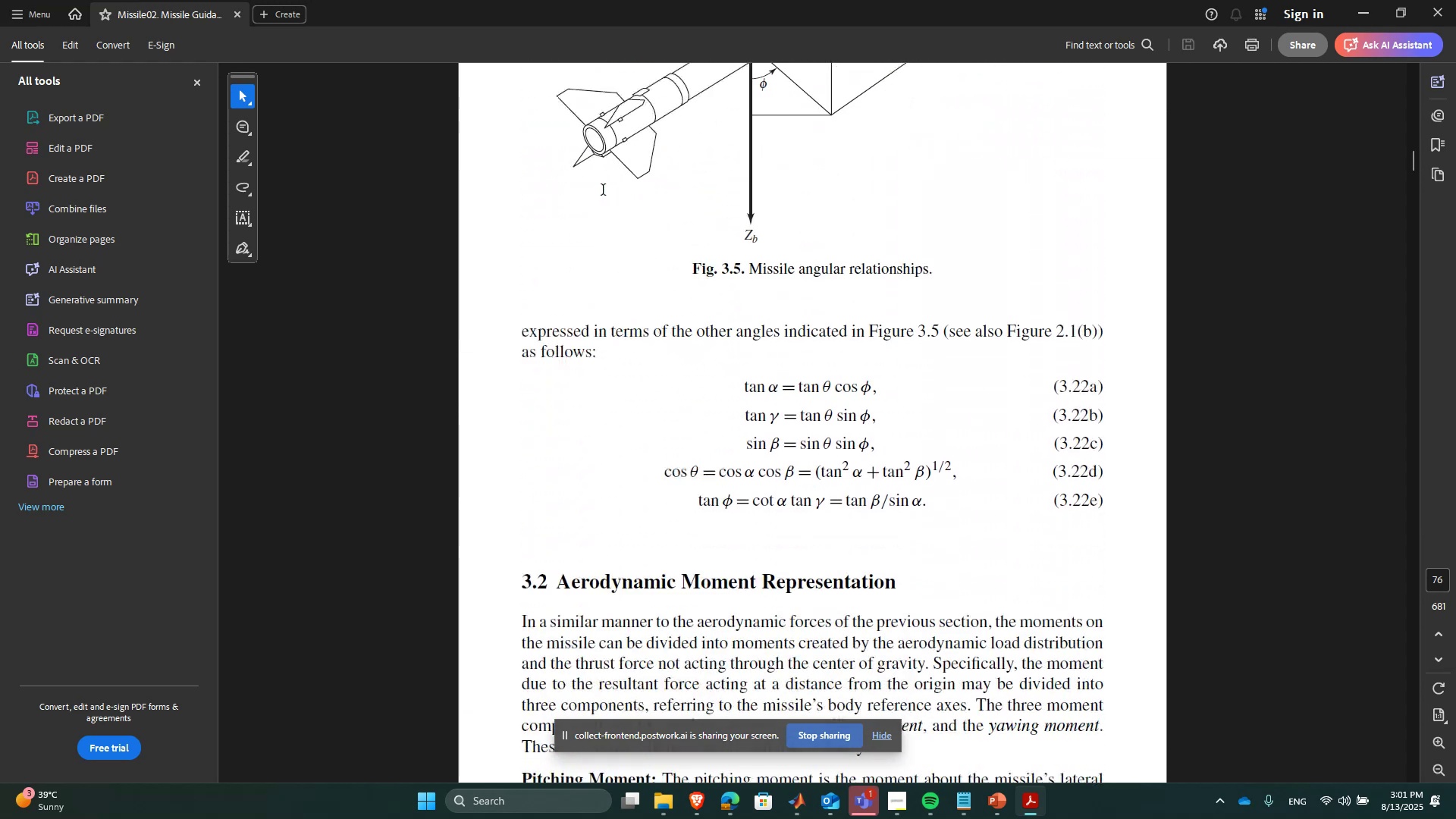 
key(ArrowDown)
 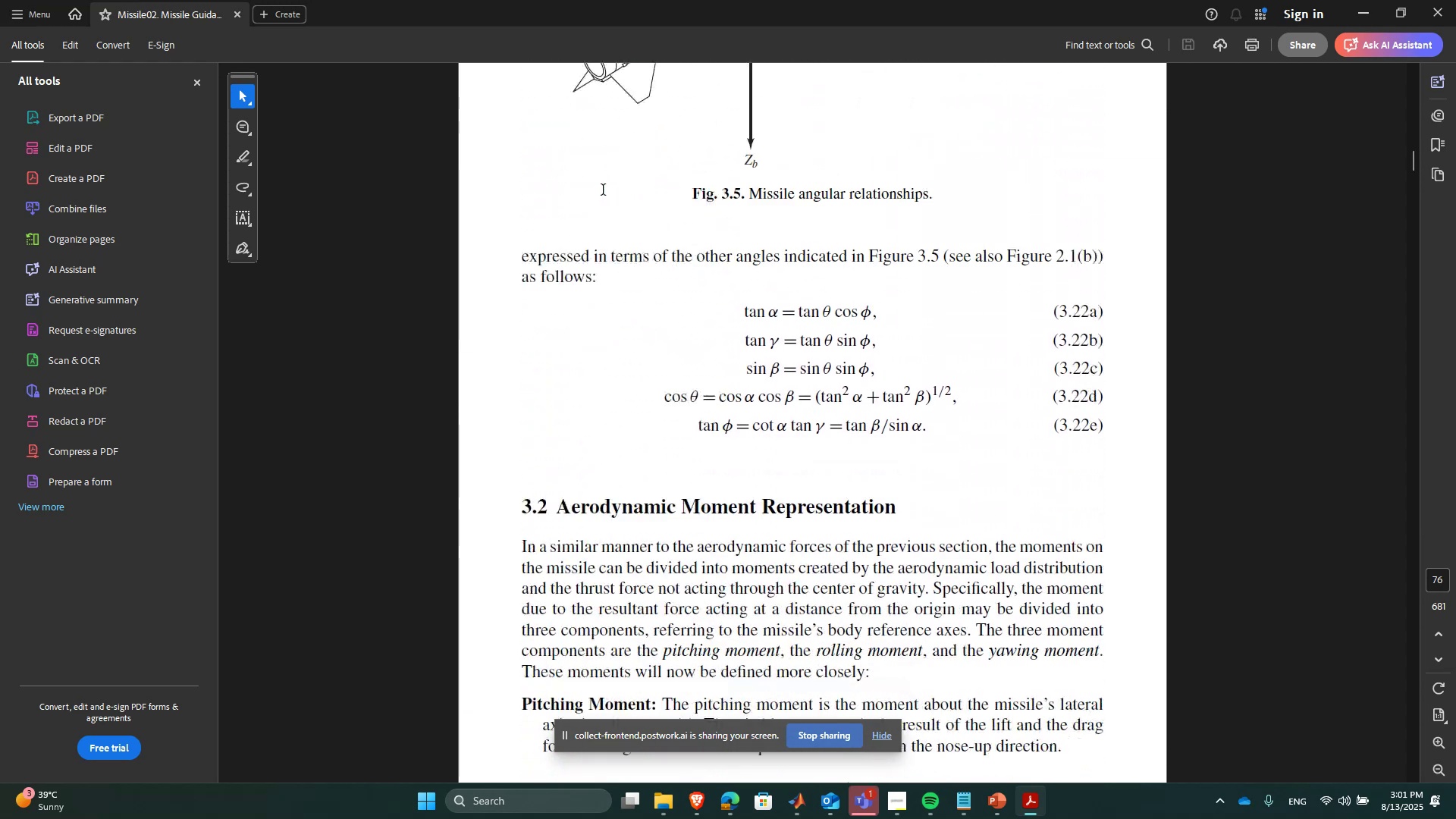 
key(ArrowDown)
 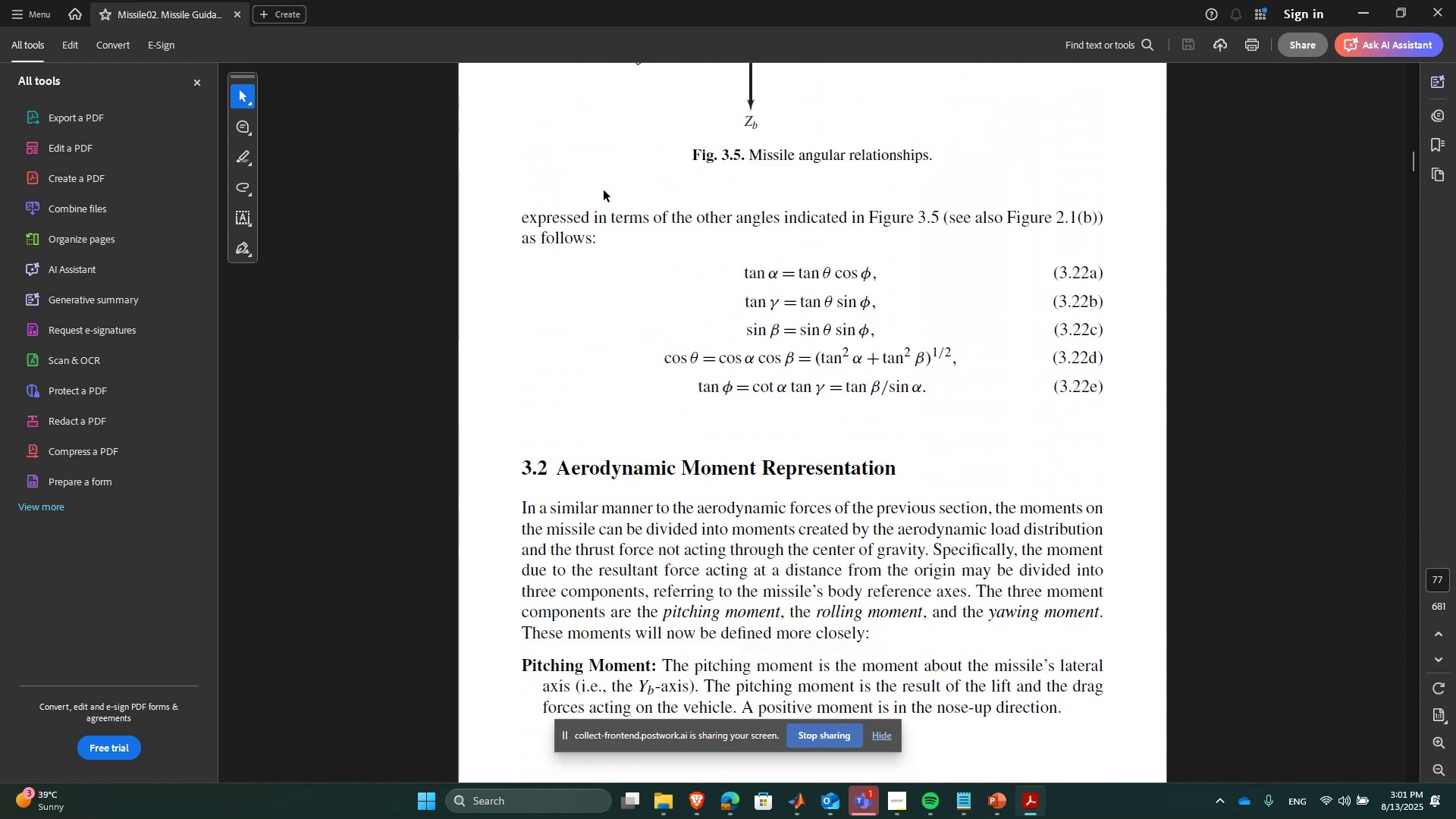 
hold_key(key=ArrowUp, duration=1.53)
 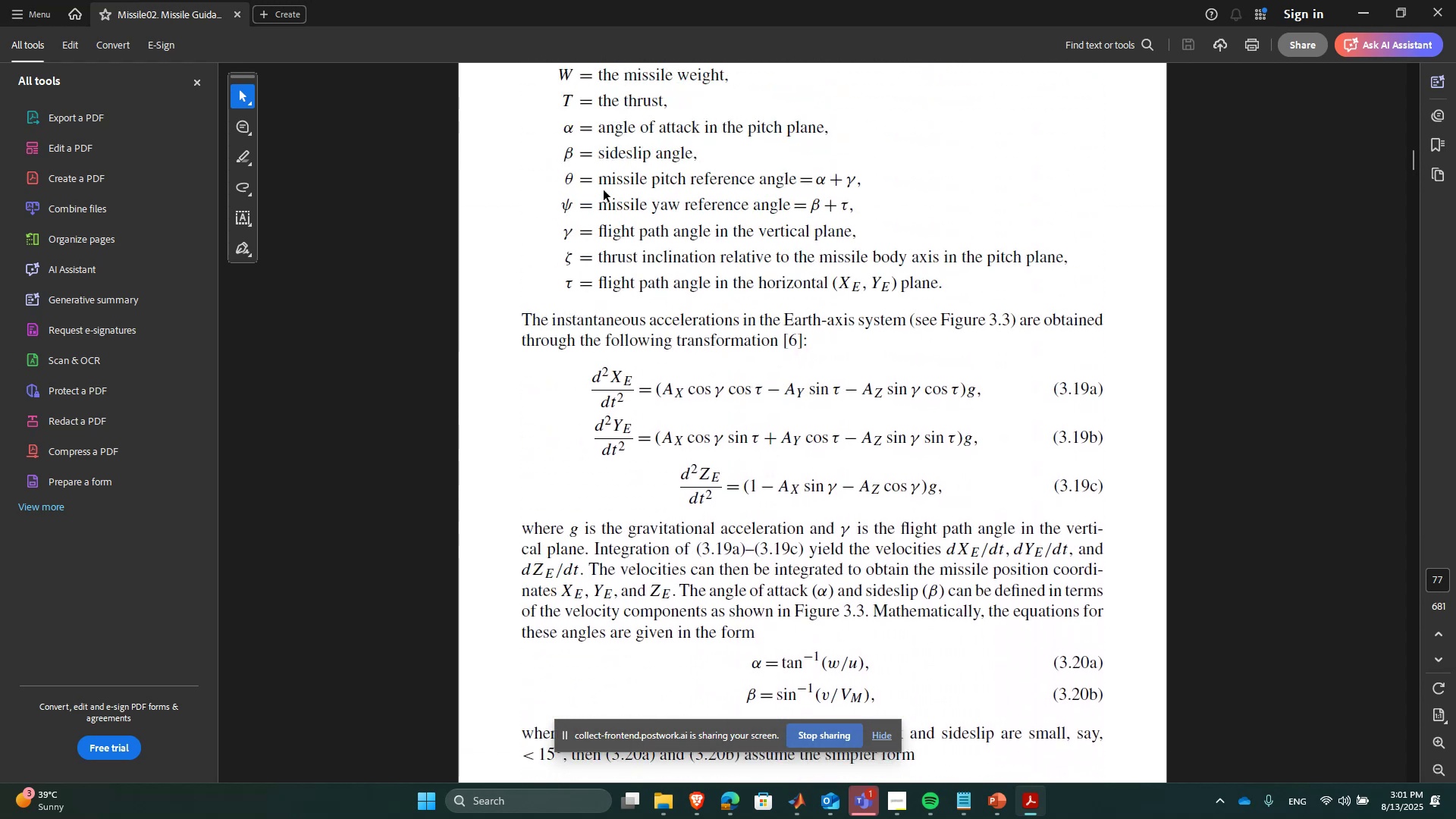 
hold_key(key=ArrowUp, duration=0.75)
 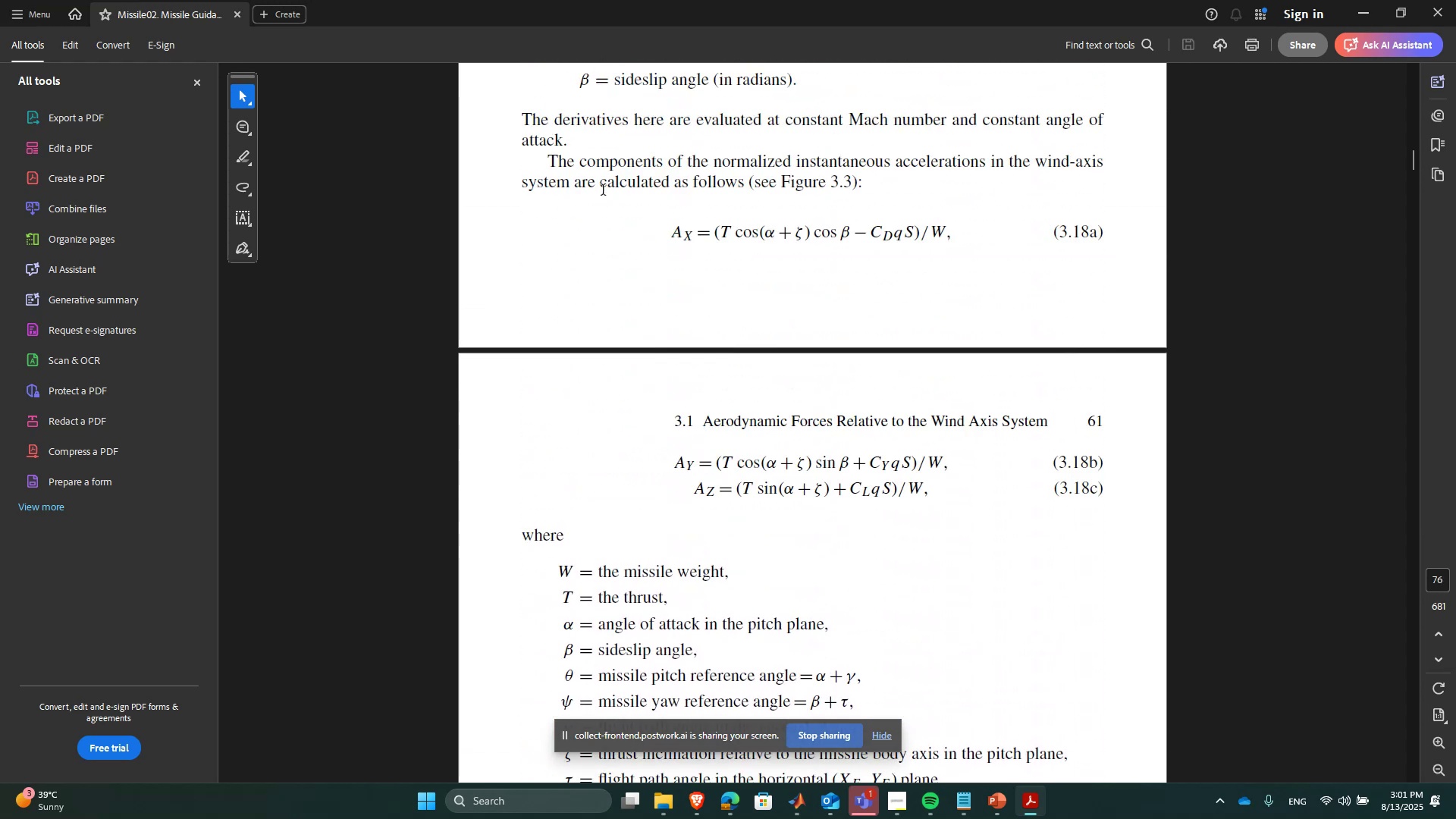 
hold_key(key=ArrowUp, duration=0.69)
 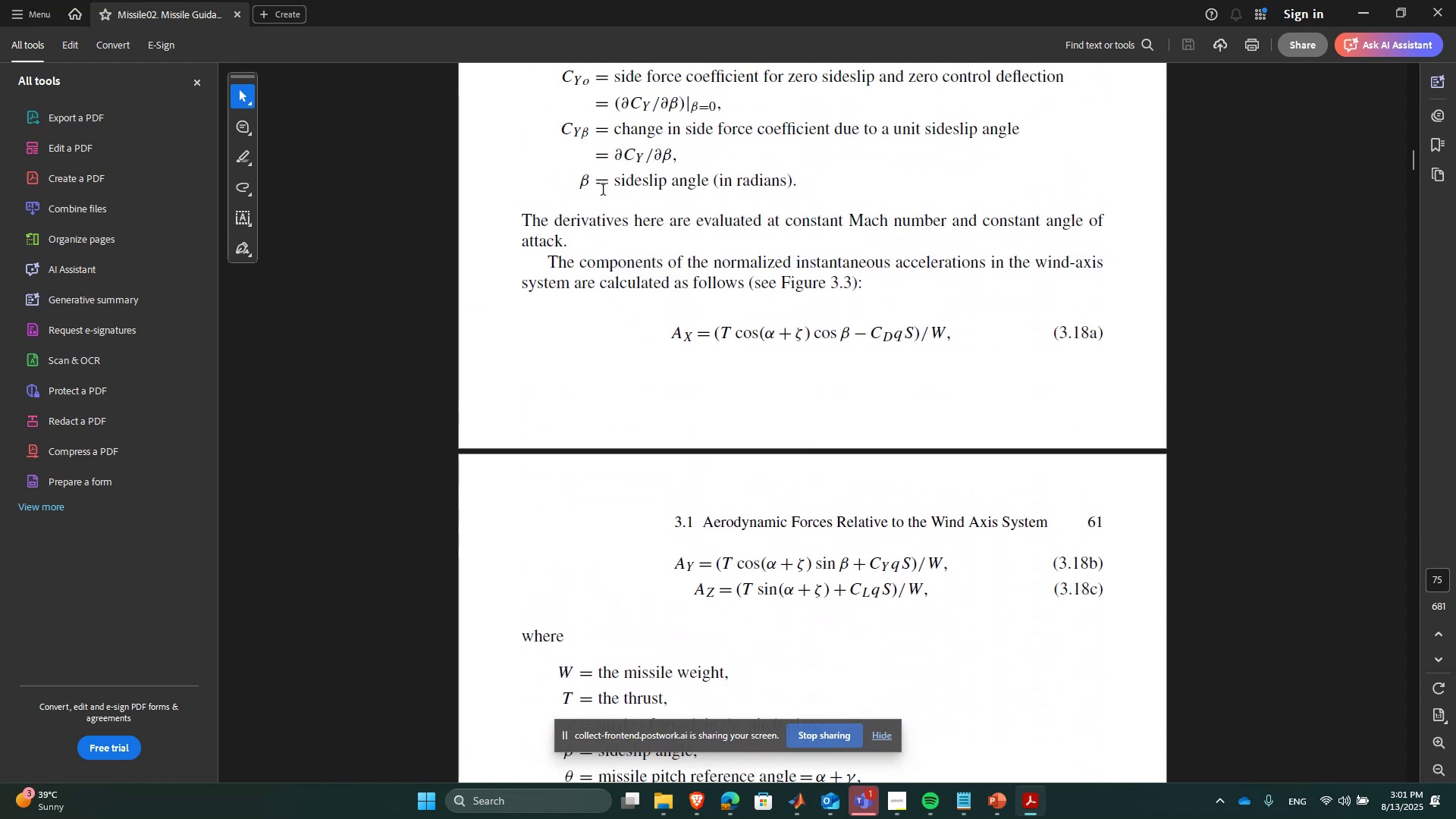 
hold_key(key=ArrowUp, duration=1.49)
 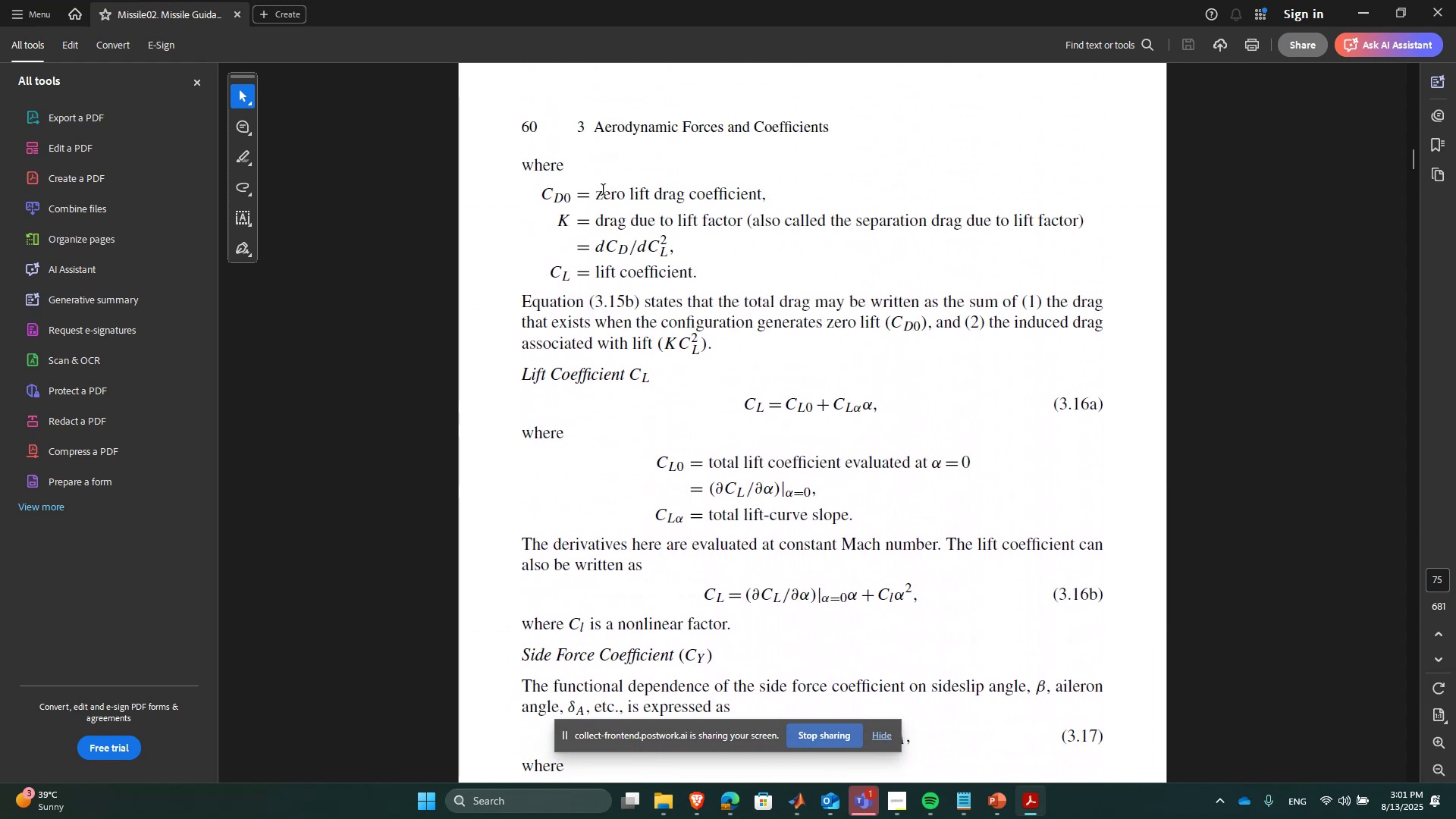 
hold_key(key=ArrowUp, duration=1.39)
 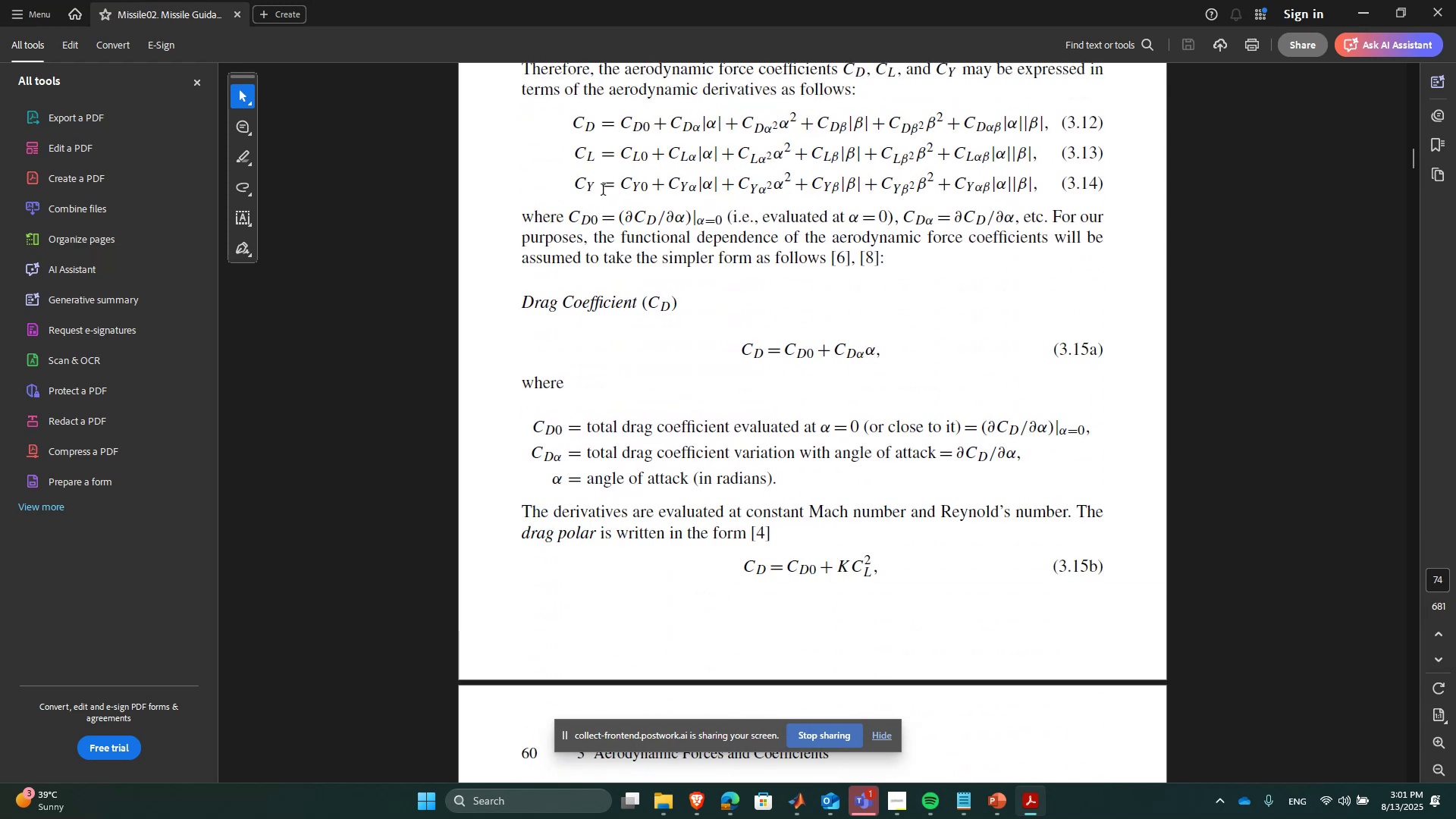 
hold_key(key=ArrowUp, duration=1.25)
 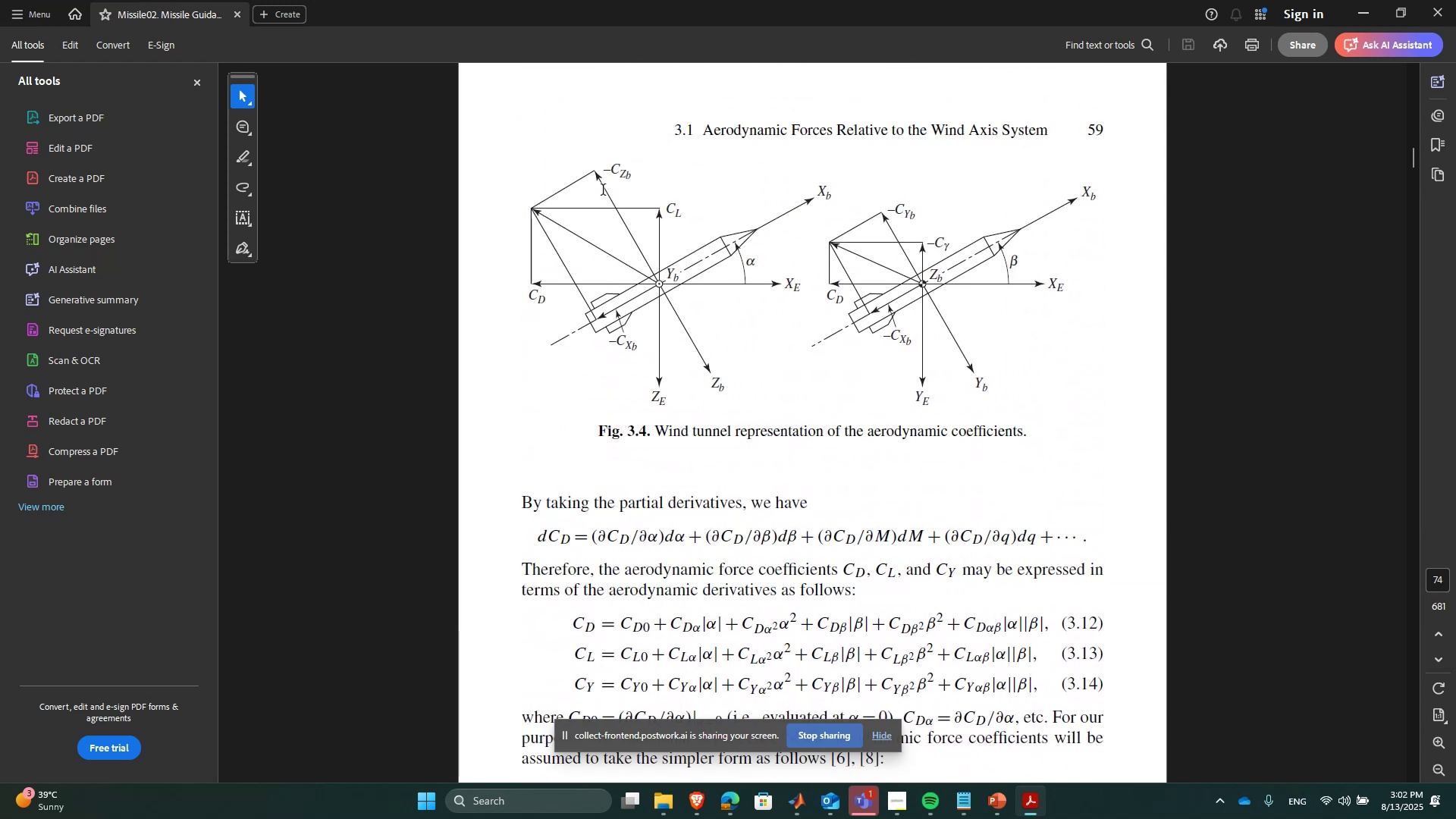 
hold_key(key=ArrowUp, duration=1.34)
 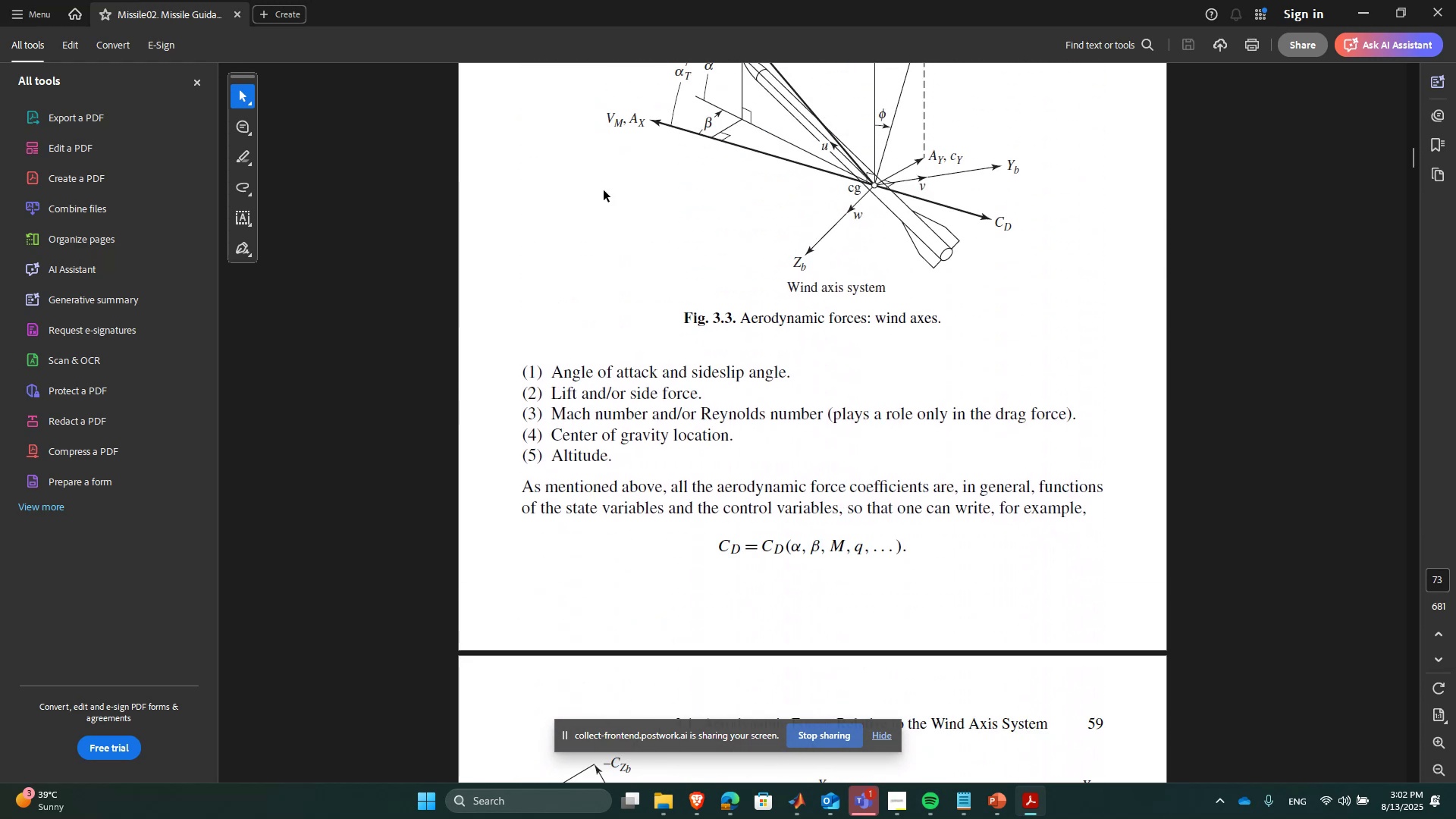 
hold_key(key=ArrowUp, duration=1.53)
 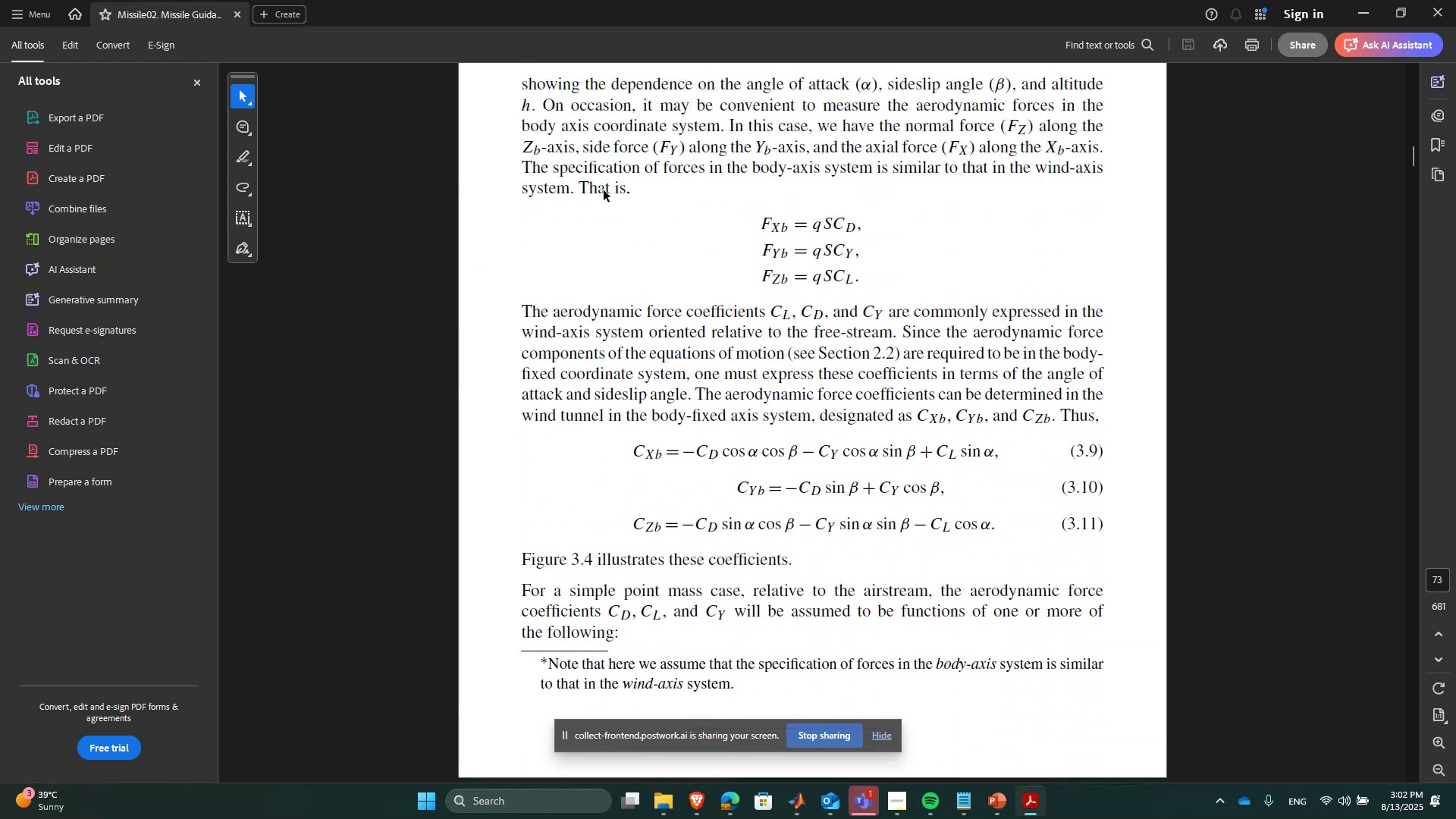 
hold_key(key=ArrowUp, duration=0.4)
 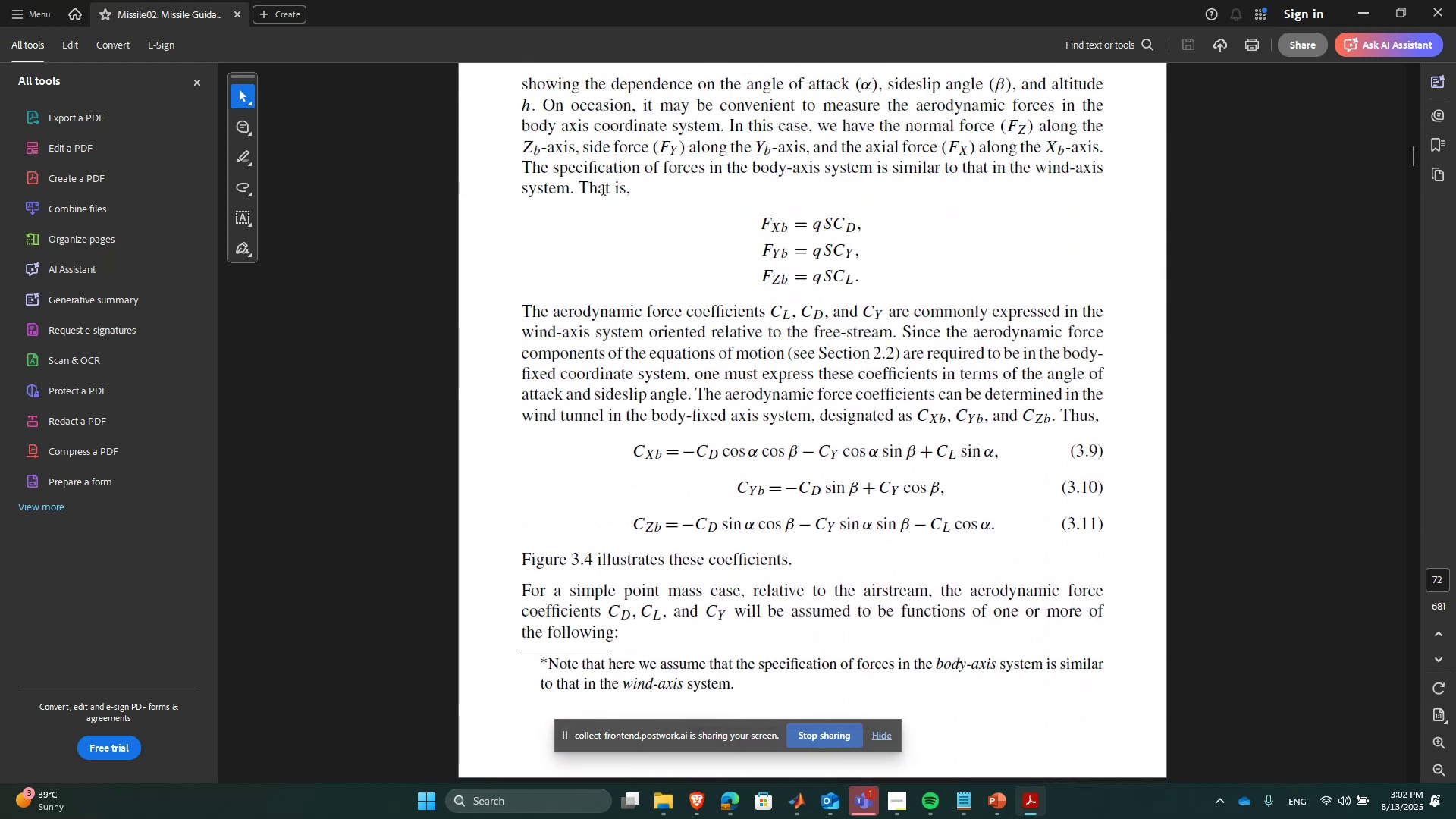 
hold_key(key=ArrowUp, duration=0.61)
 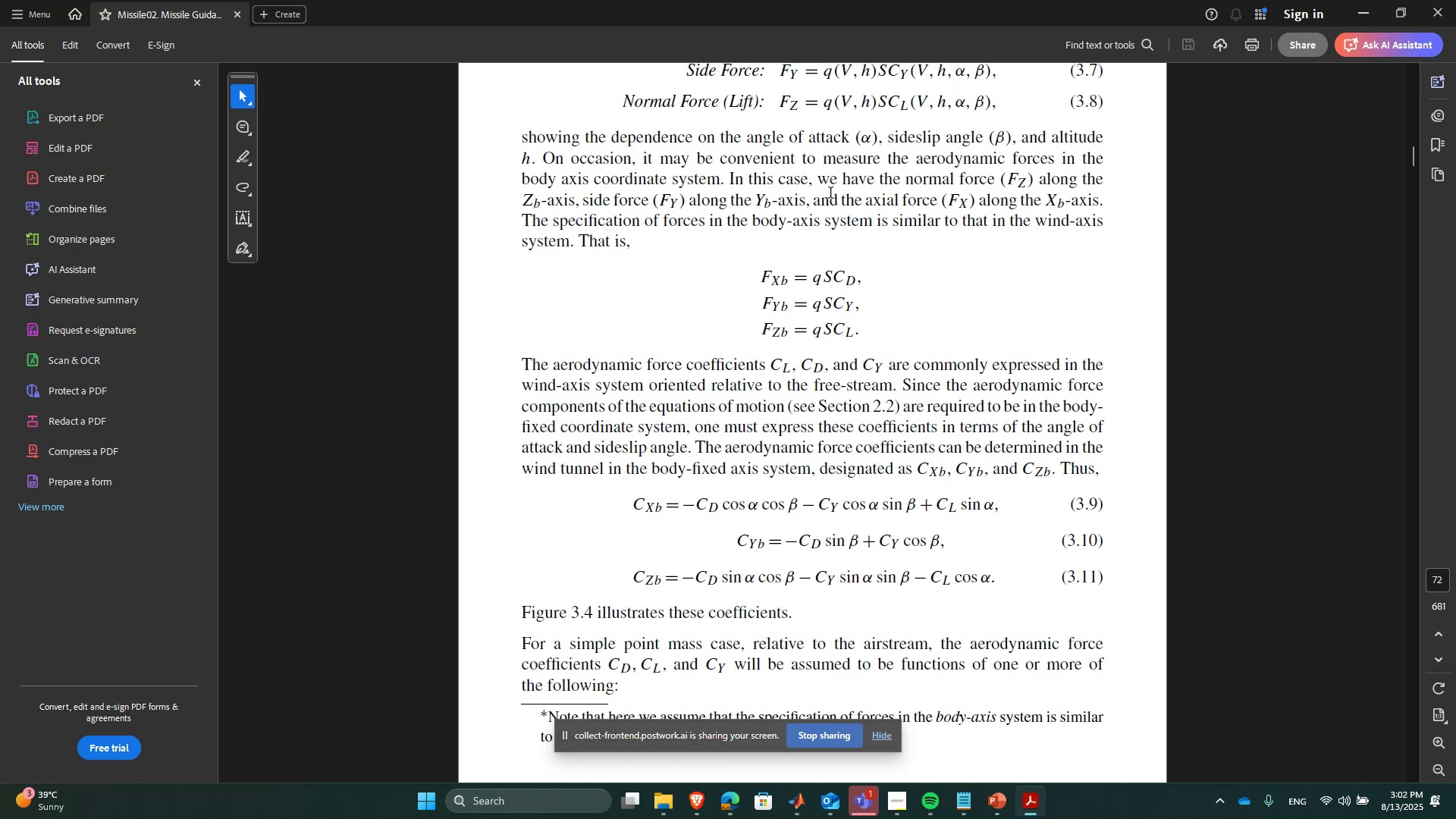 
wait(18.79)
 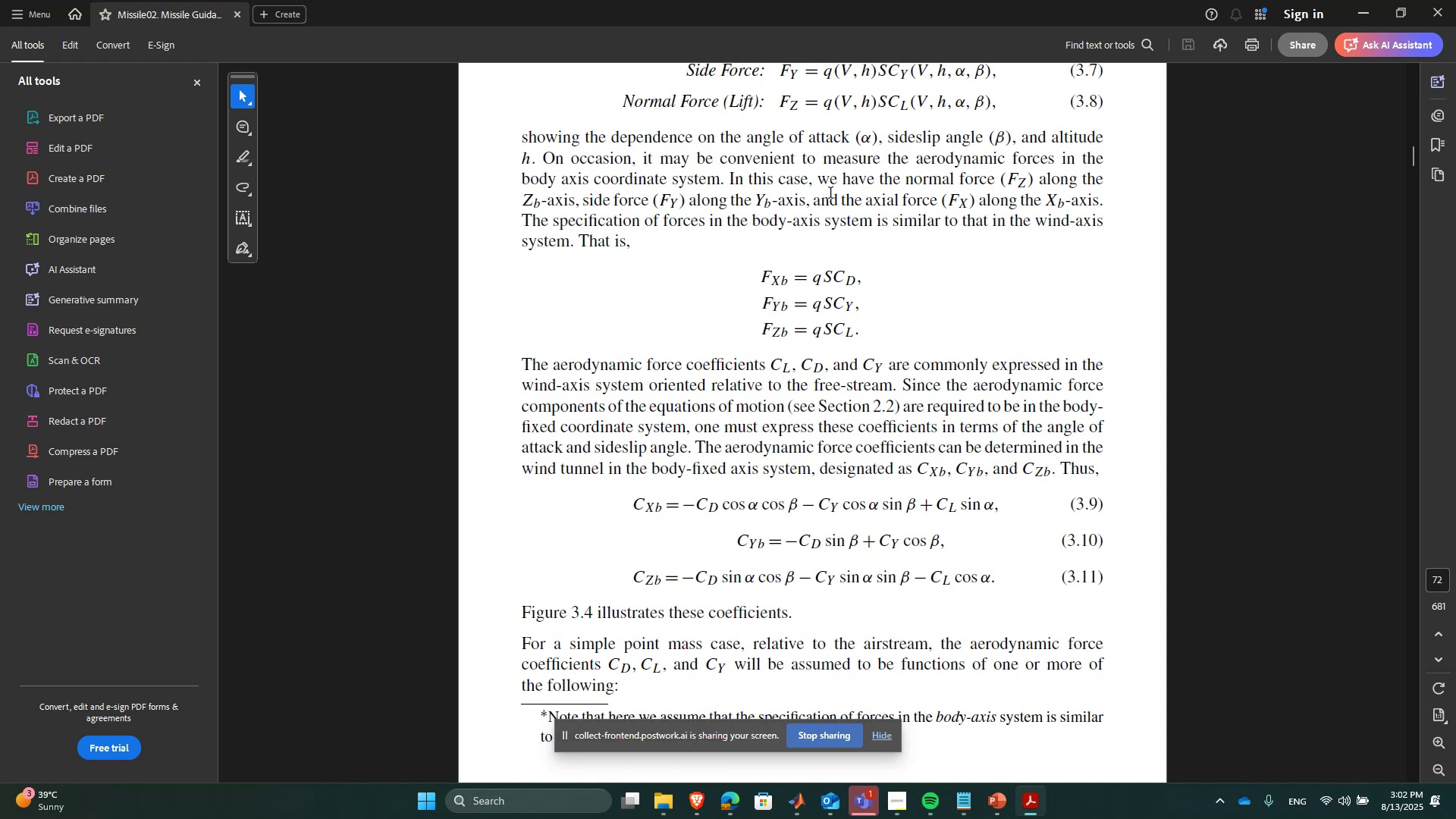 
left_click_drag(start_coordinate=[819, 339], to_coordinate=[849, 337])
 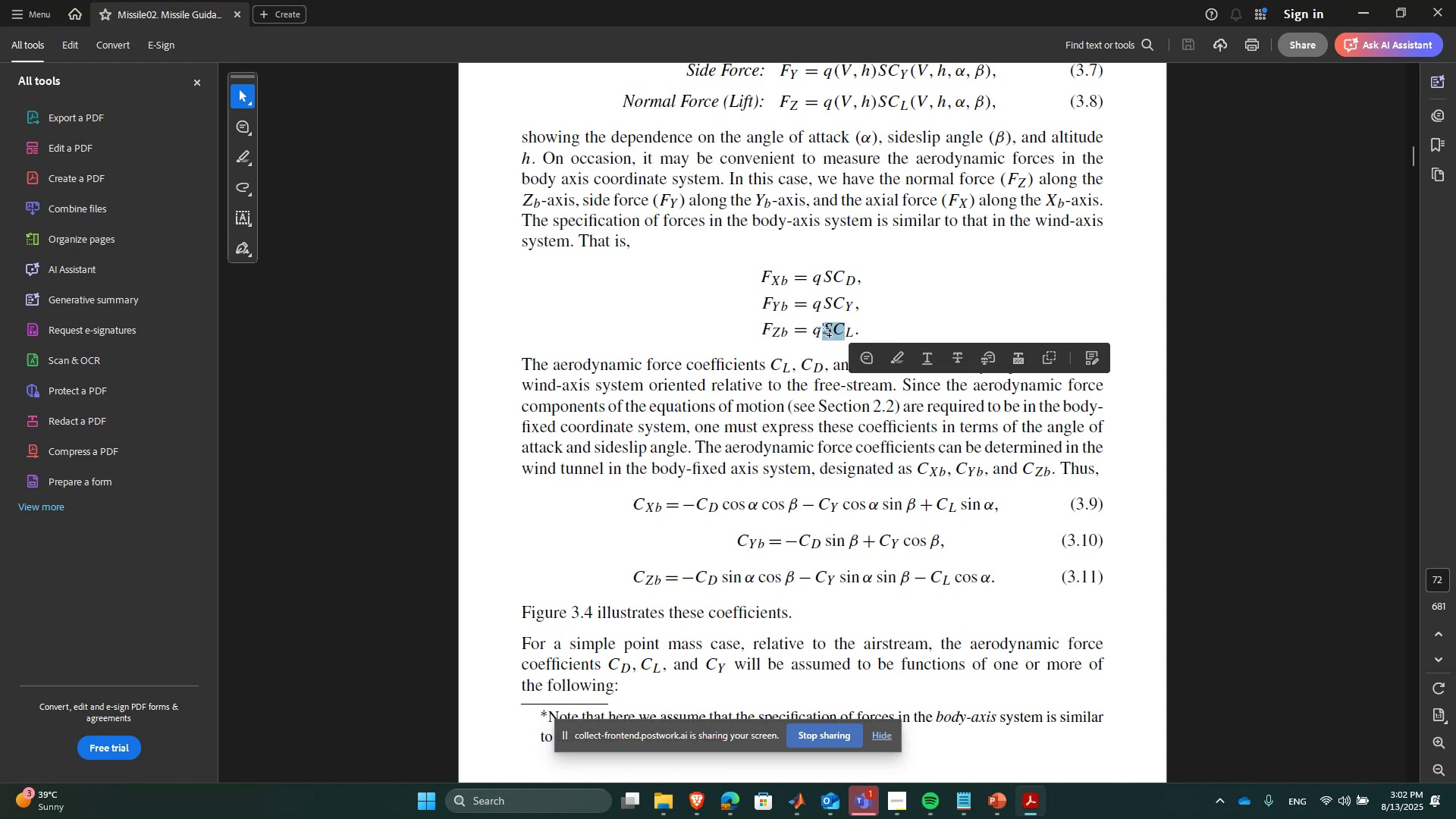 
left_click([816, 329])
 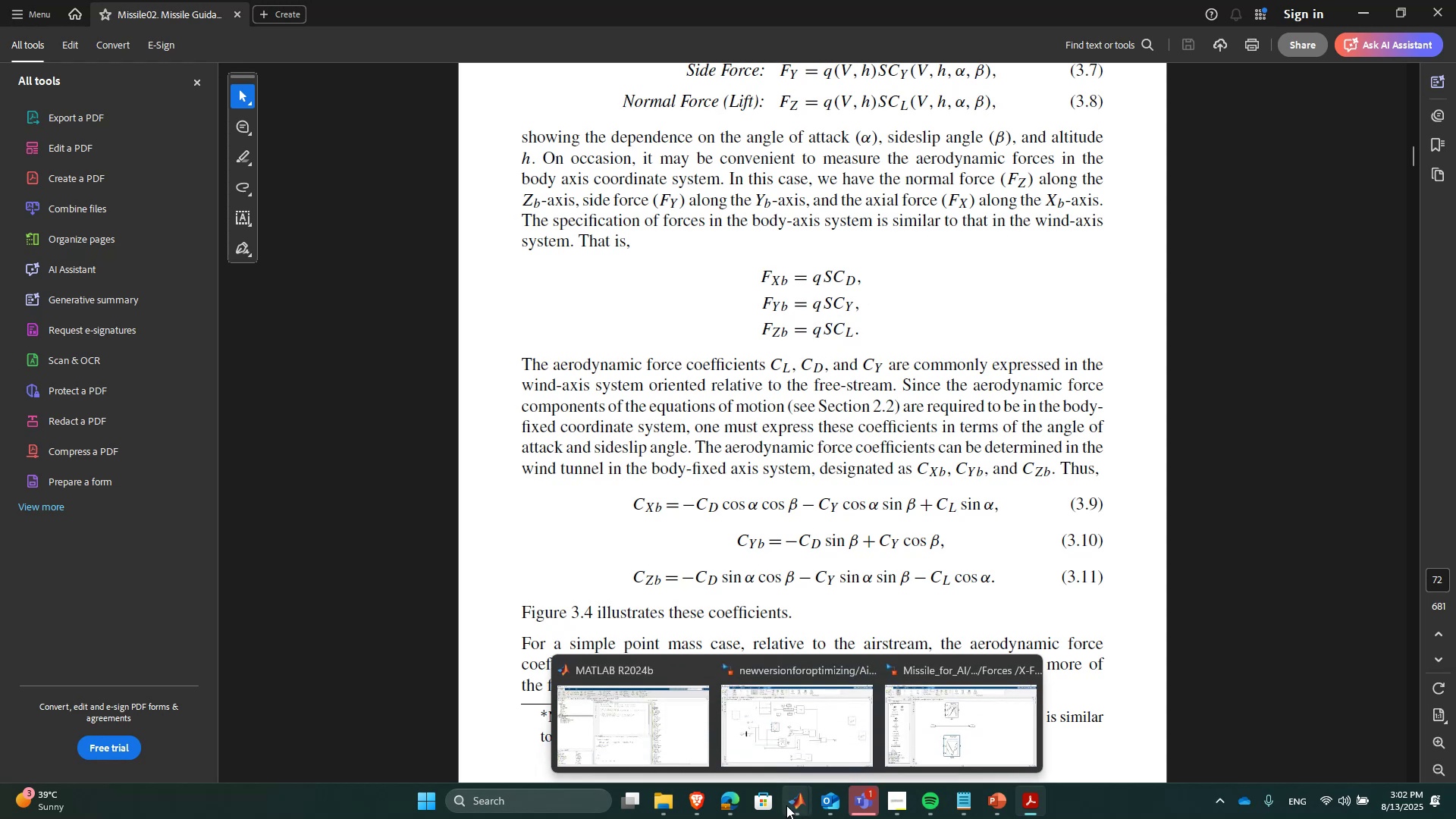 
wait(8.41)
 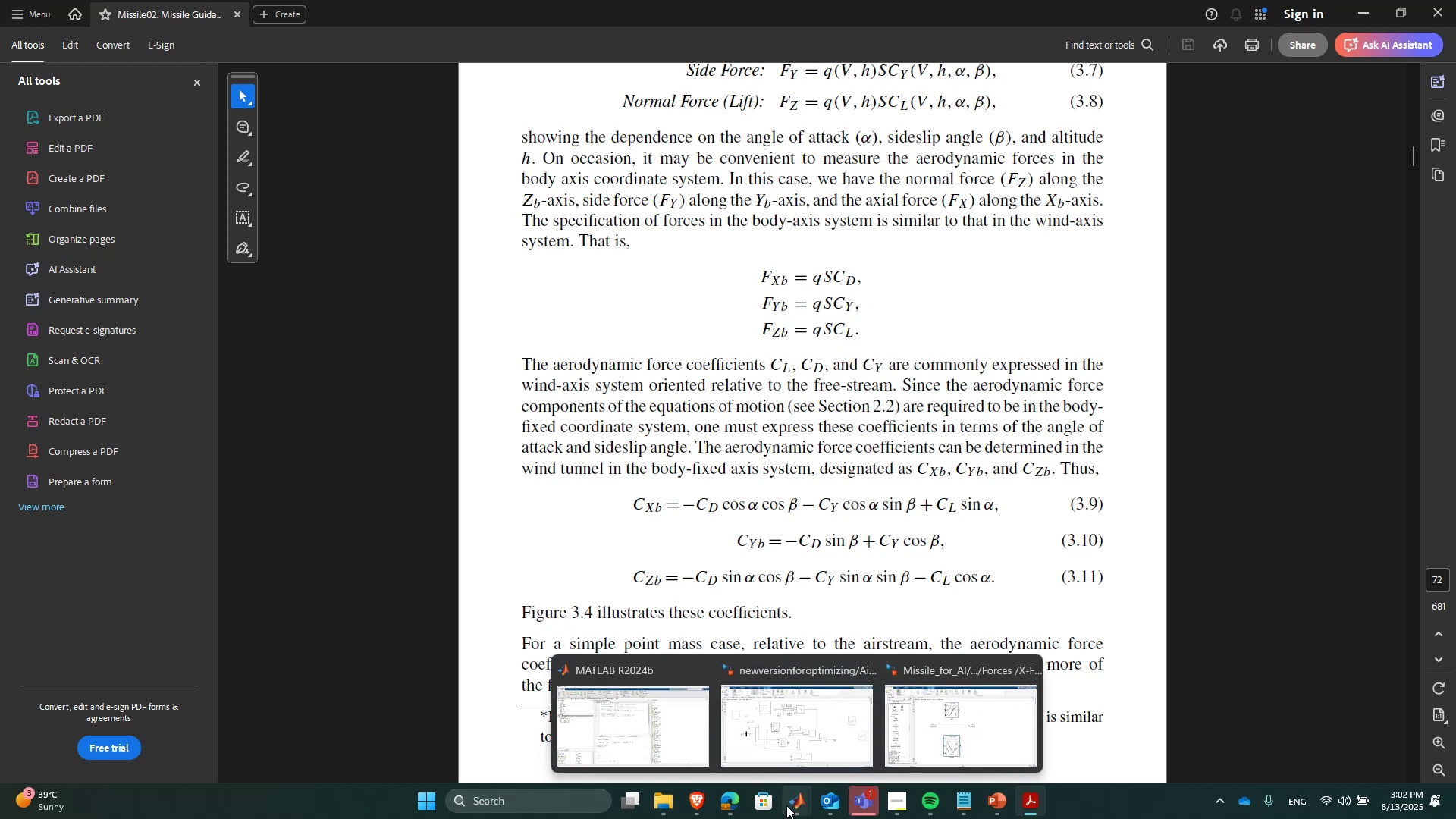 
left_click([1013, 753])
 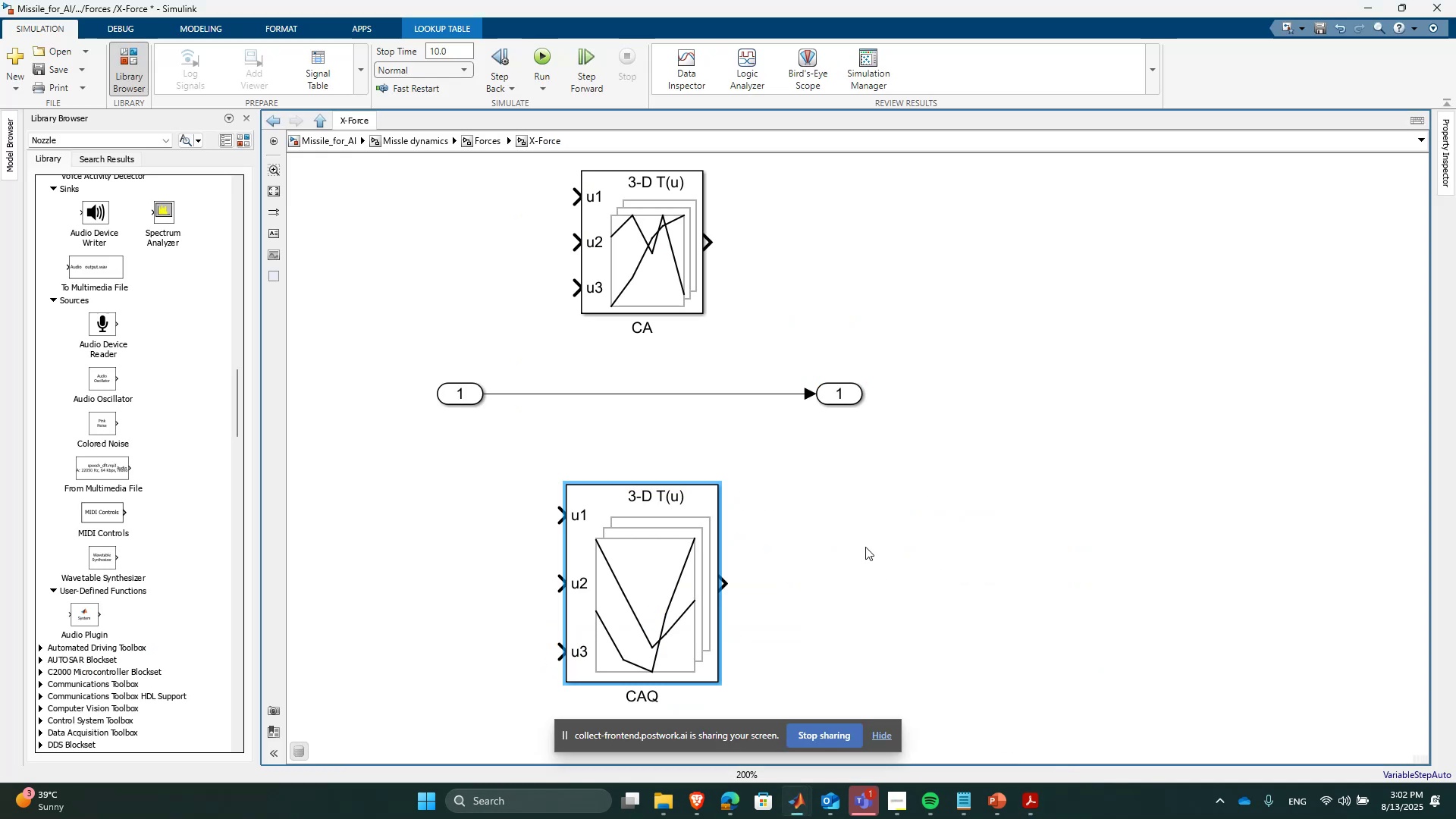 
left_click([862, 516])
 